 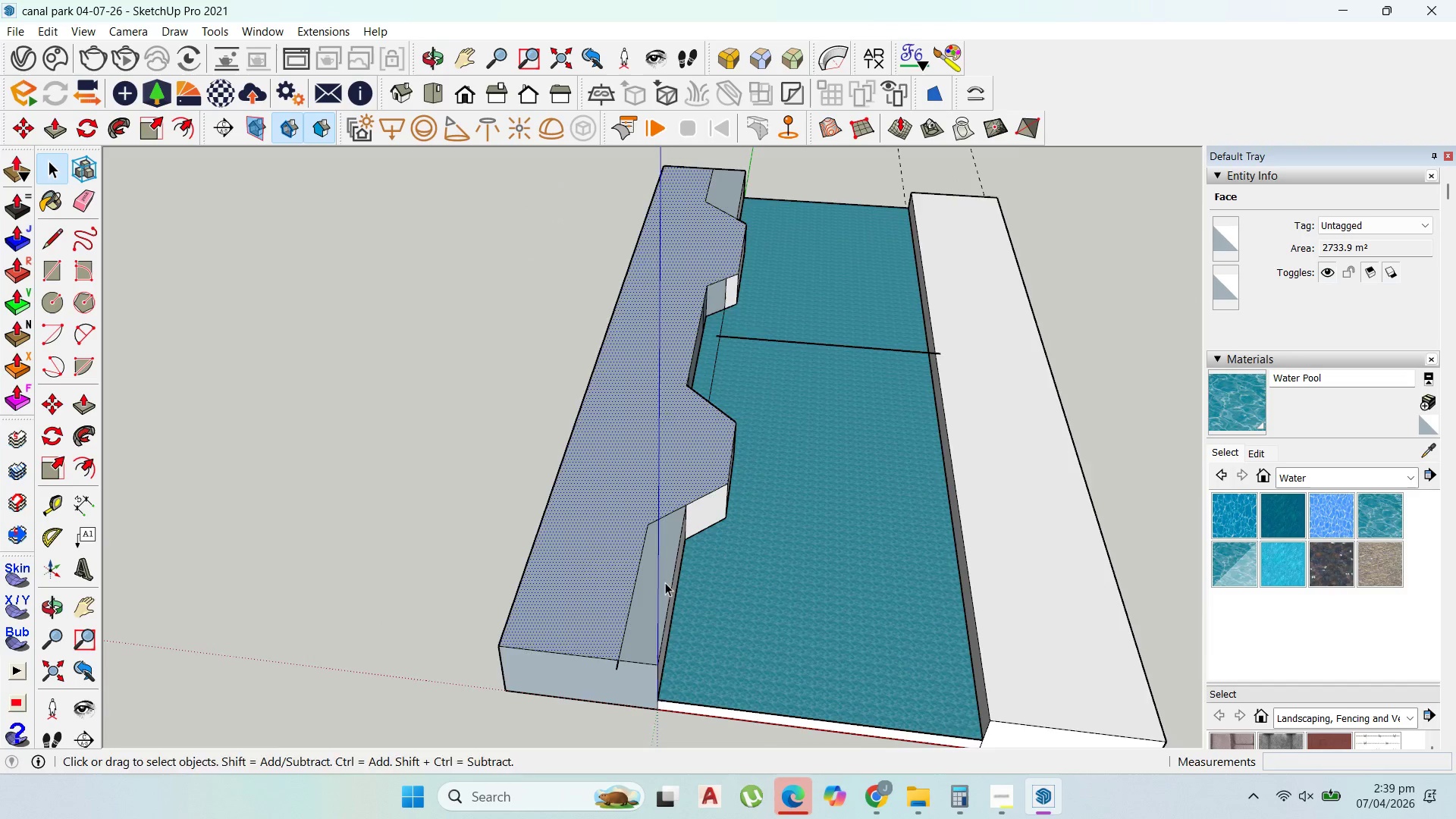 
scroll: coordinate [589, 544], scroll_direction: down, amount: 4.0
 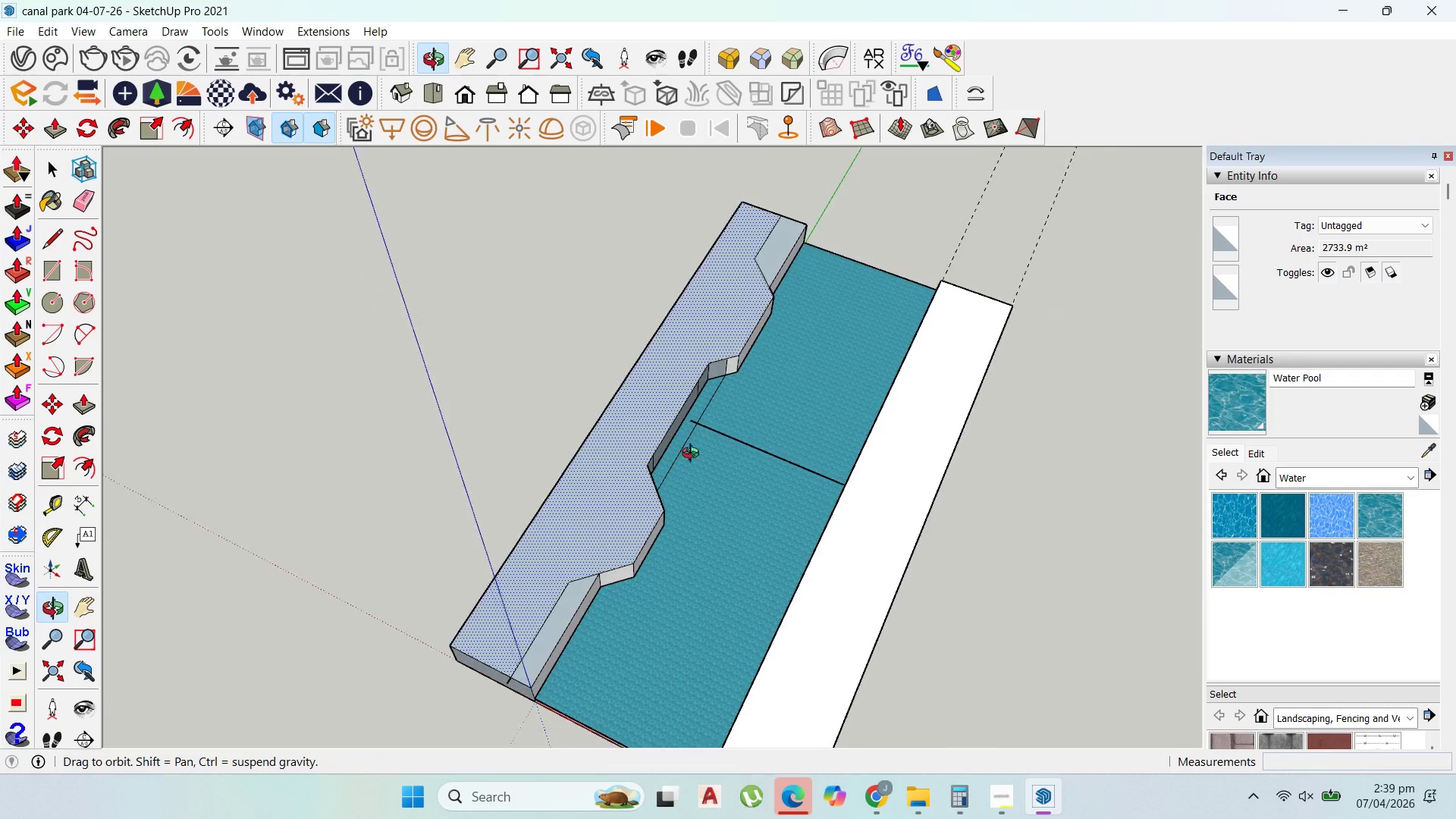 
scroll: coordinate [601, 542], scroll_direction: up, amount: 3.0
 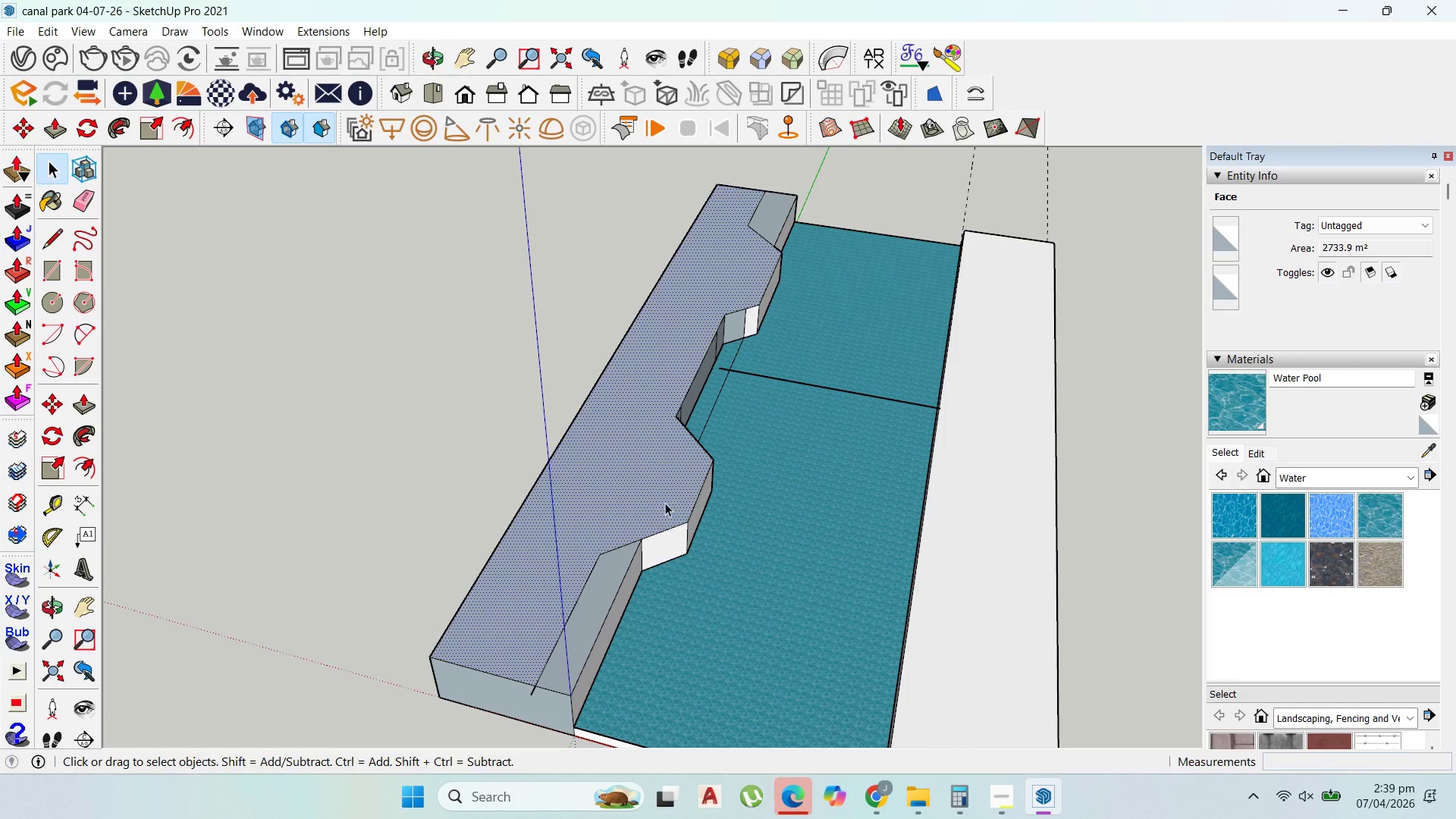 
left_click([667, 499])
 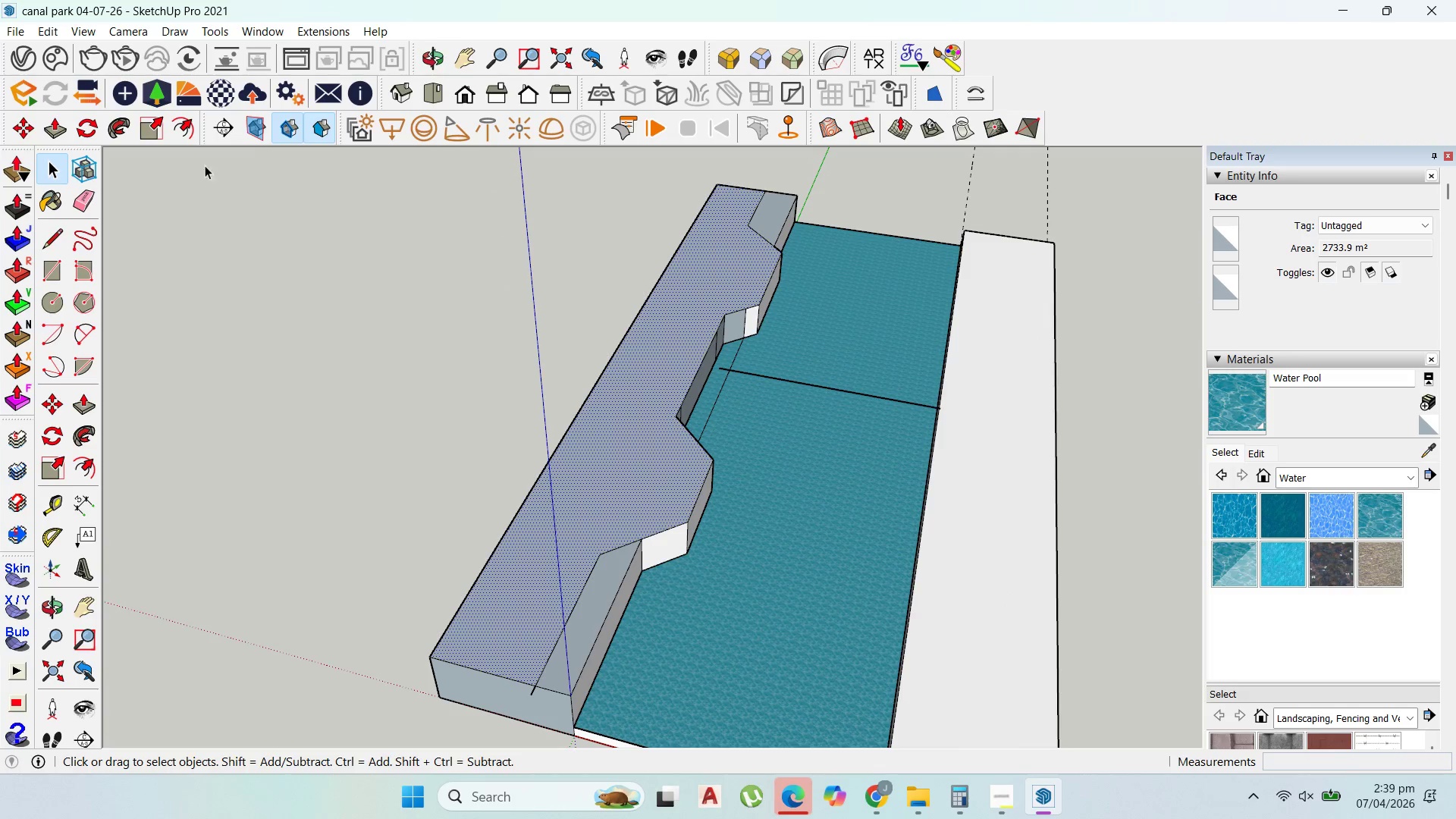 
left_click([184, 130])
 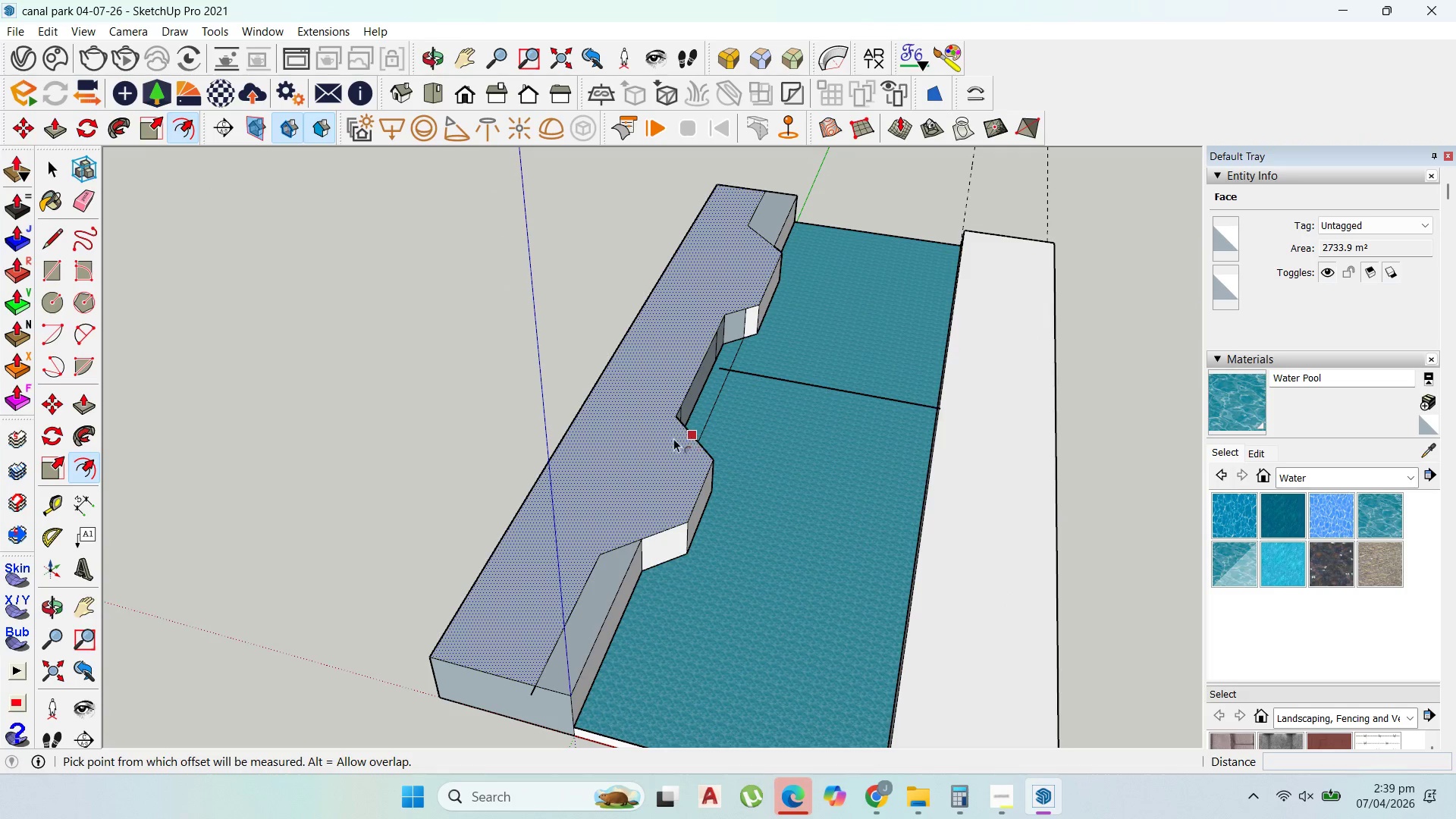 
left_click_drag(start_coordinate=[669, 438], to_coordinate=[684, 447])
 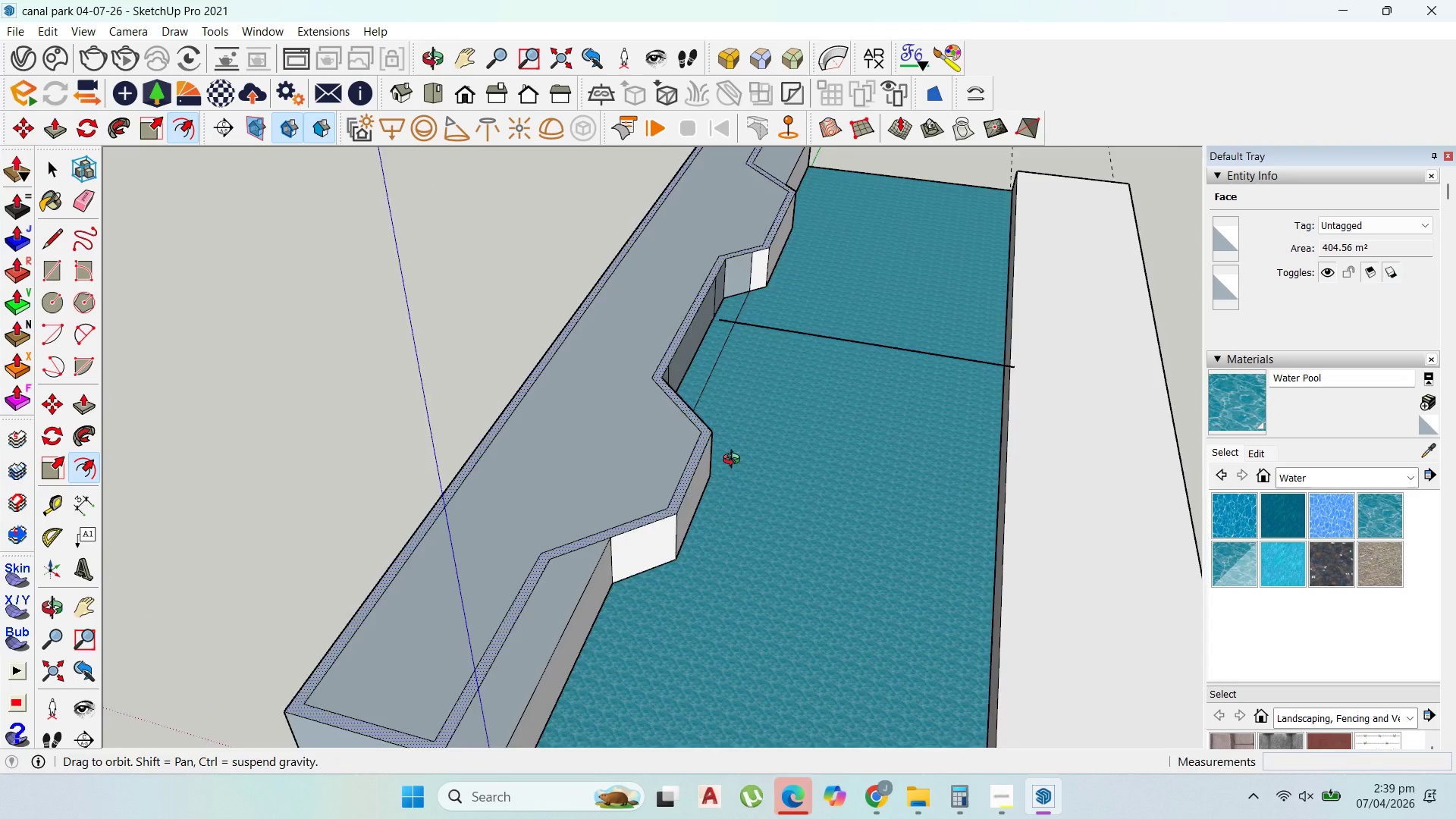 
type(1200)
 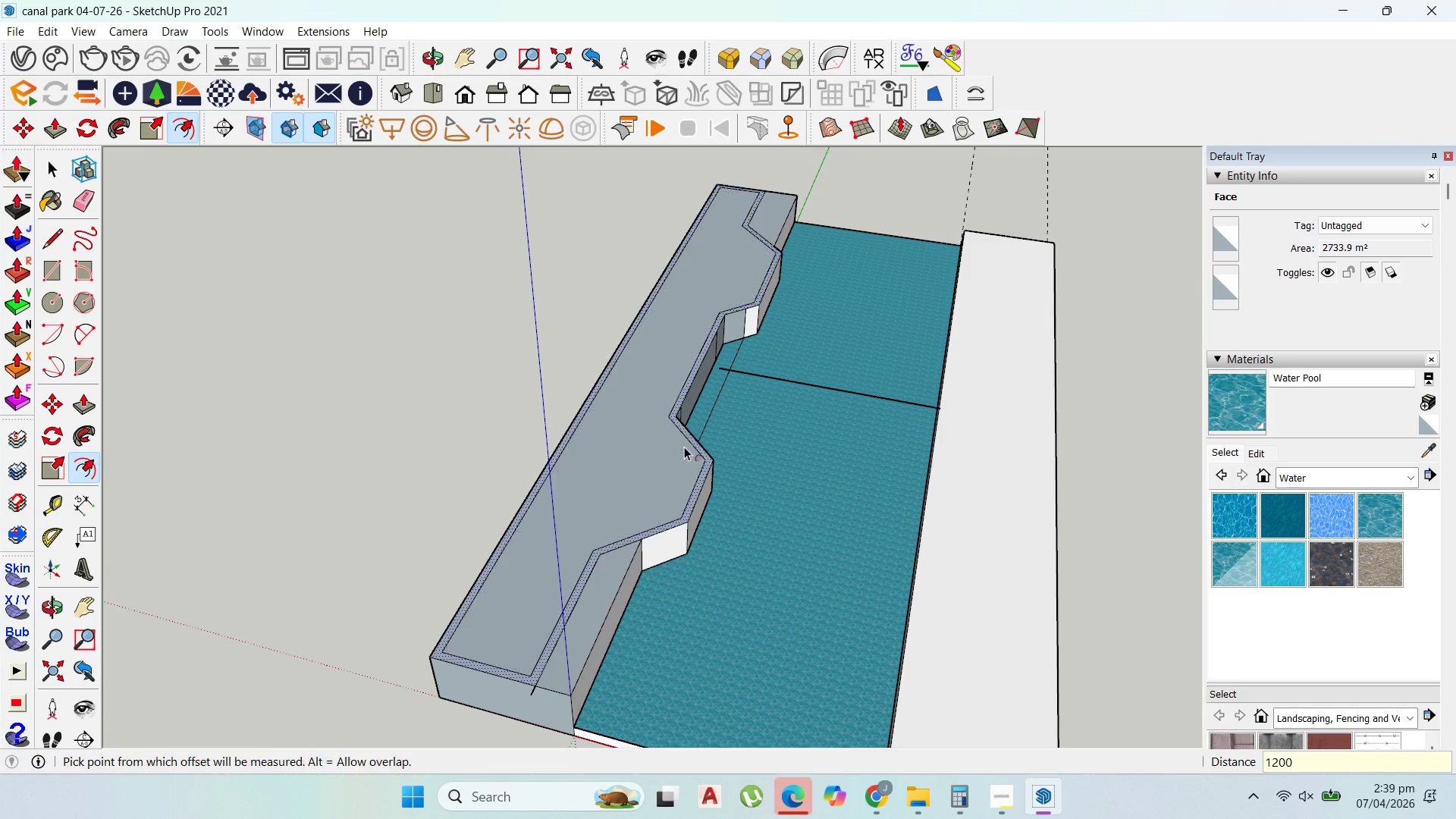 
key(Enter)
 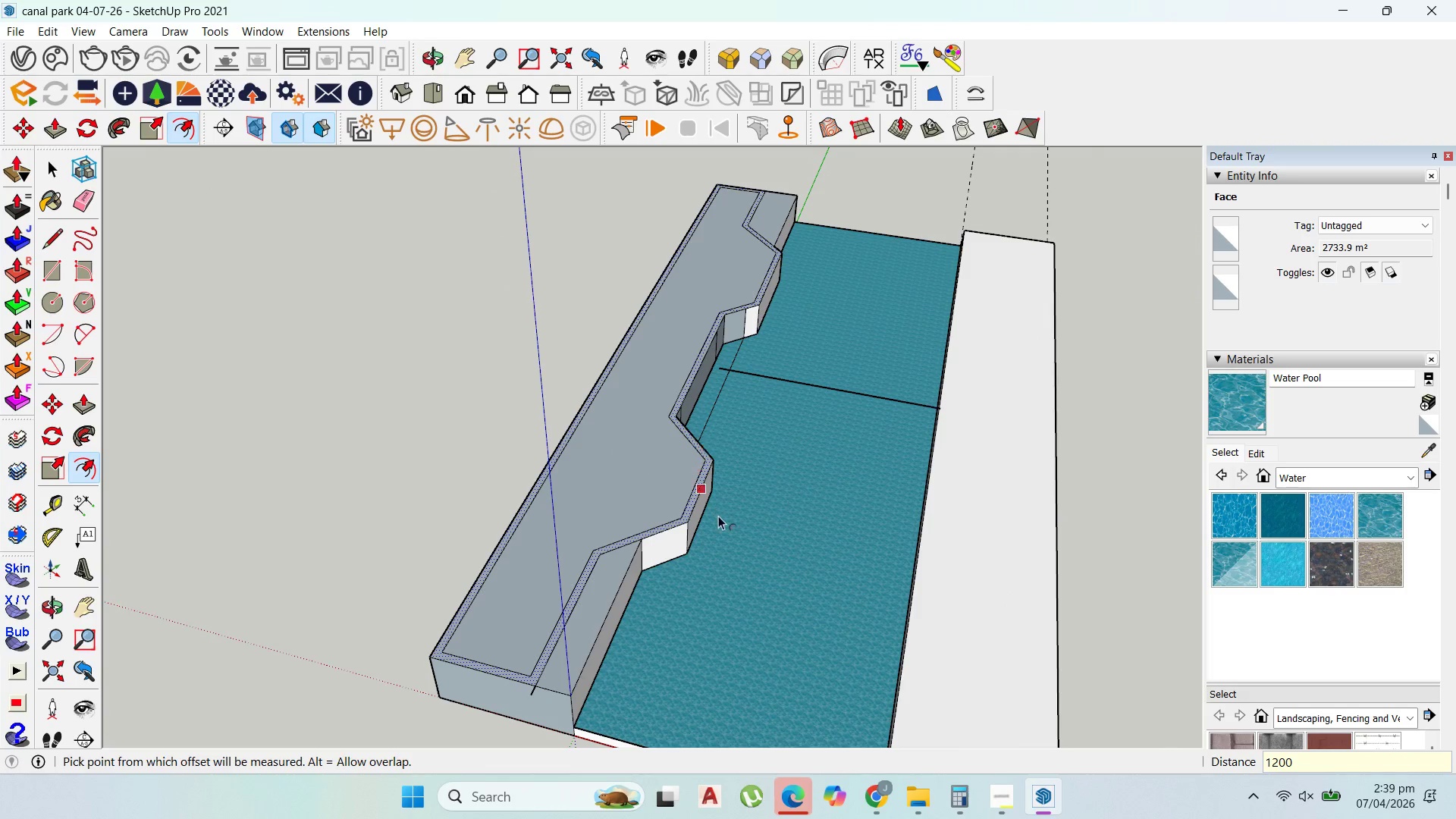 
scroll: coordinate [720, 517], scroll_direction: up, amount: 3.0
 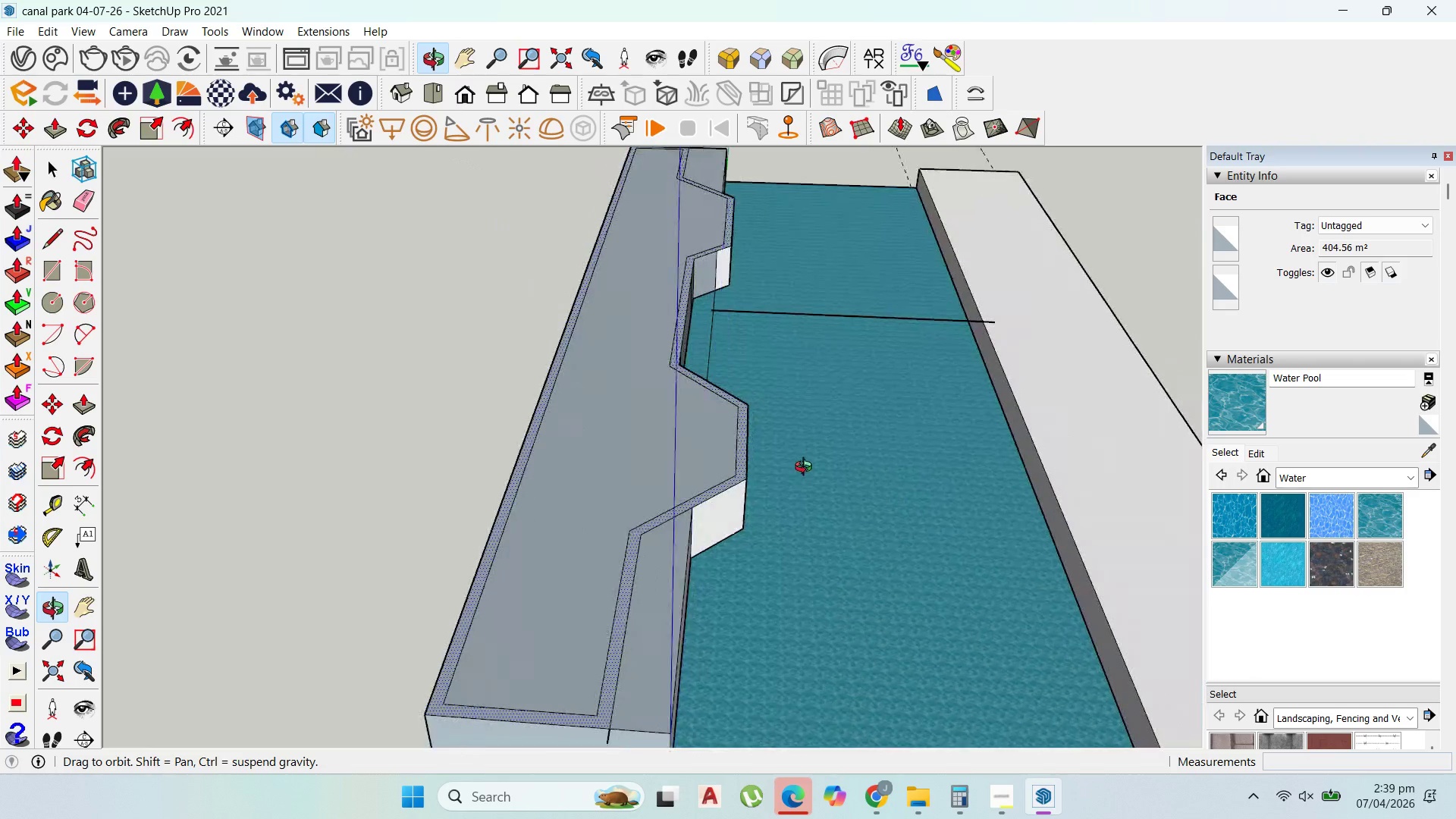 
key(Control+Z)
 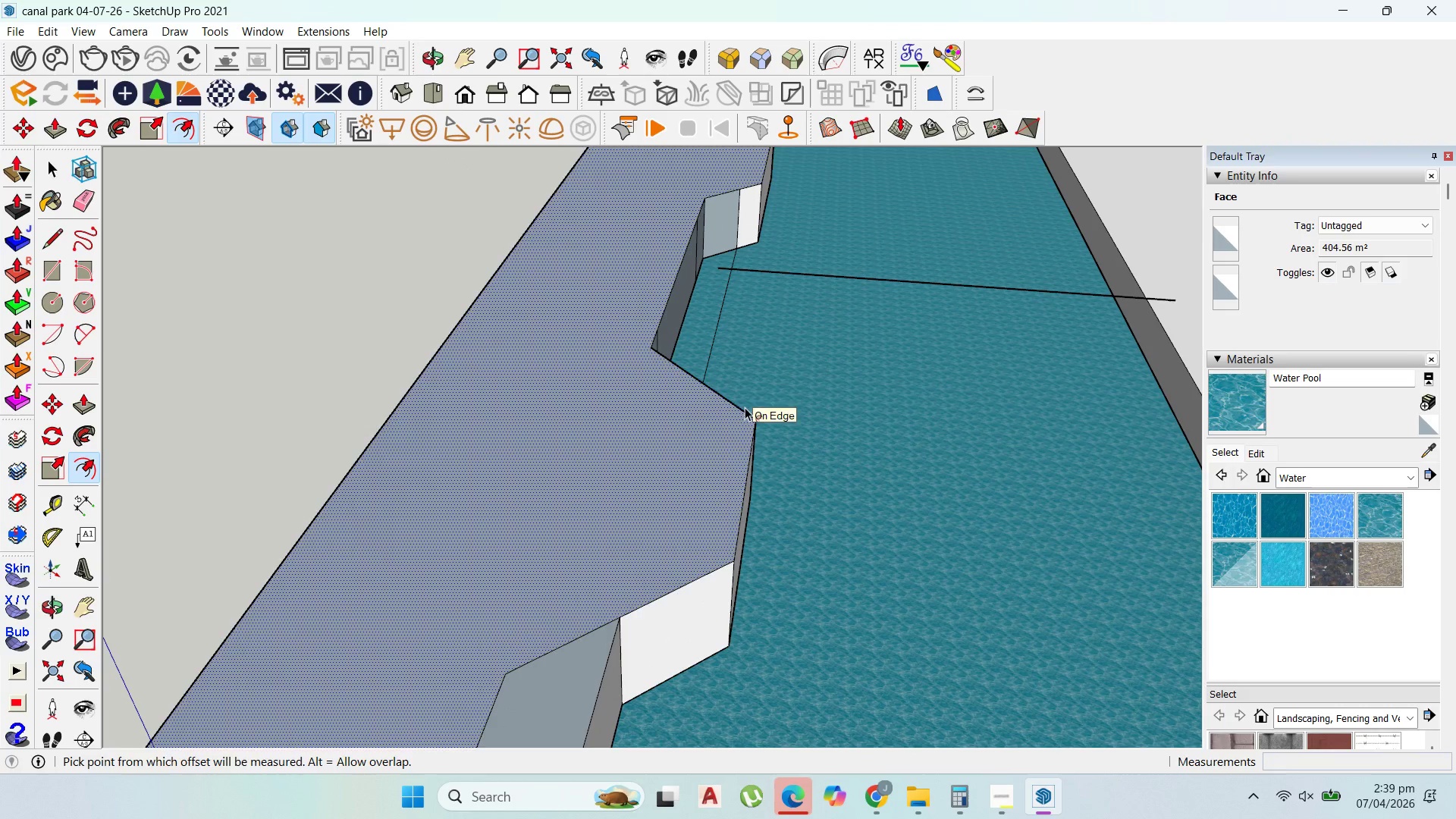 
scroll: coordinate [708, 396], scroll_direction: up, amount: 5.0
 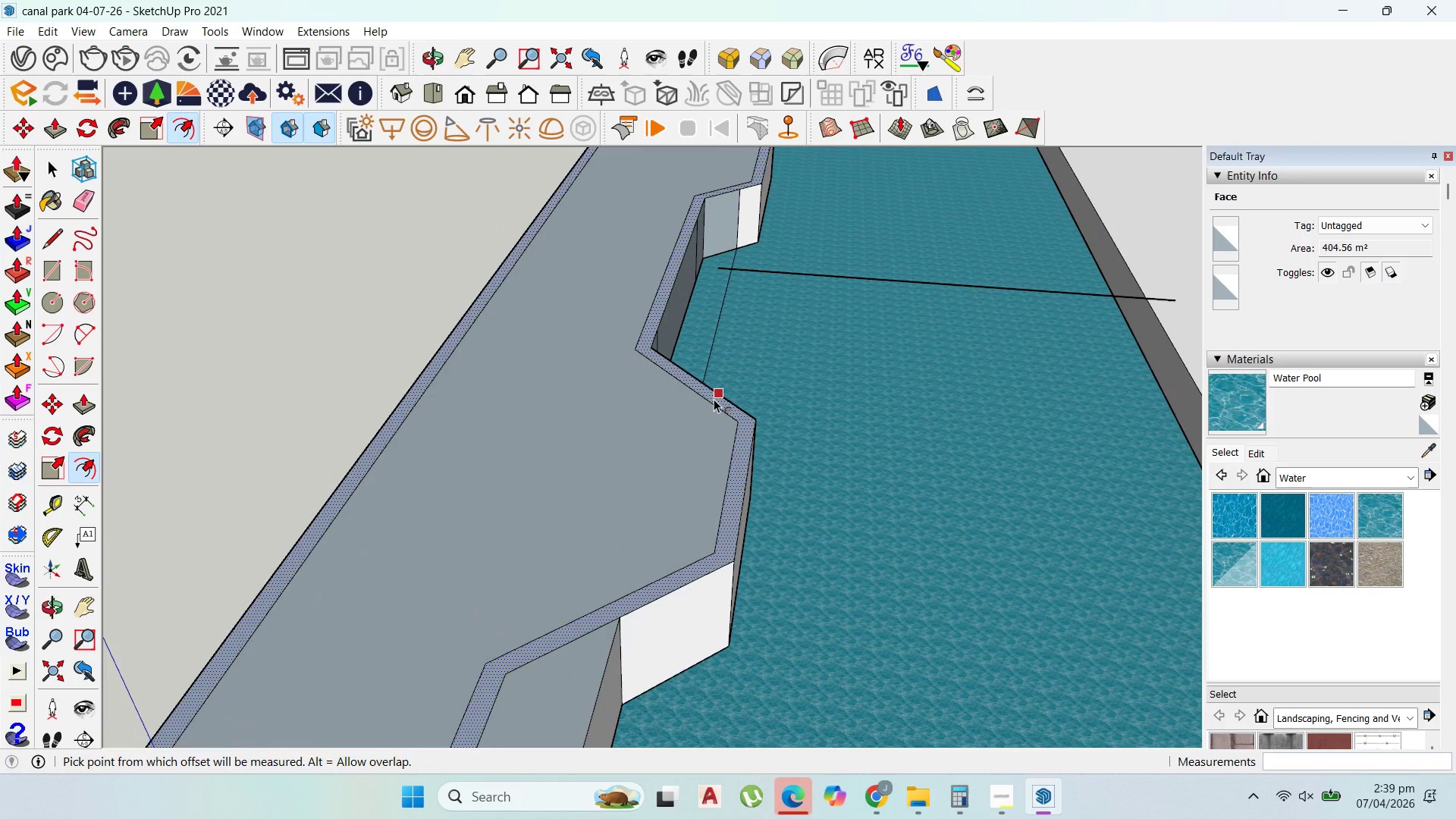 
left_click_drag(start_coordinate=[745, 407], to_coordinate=[722, 428])
 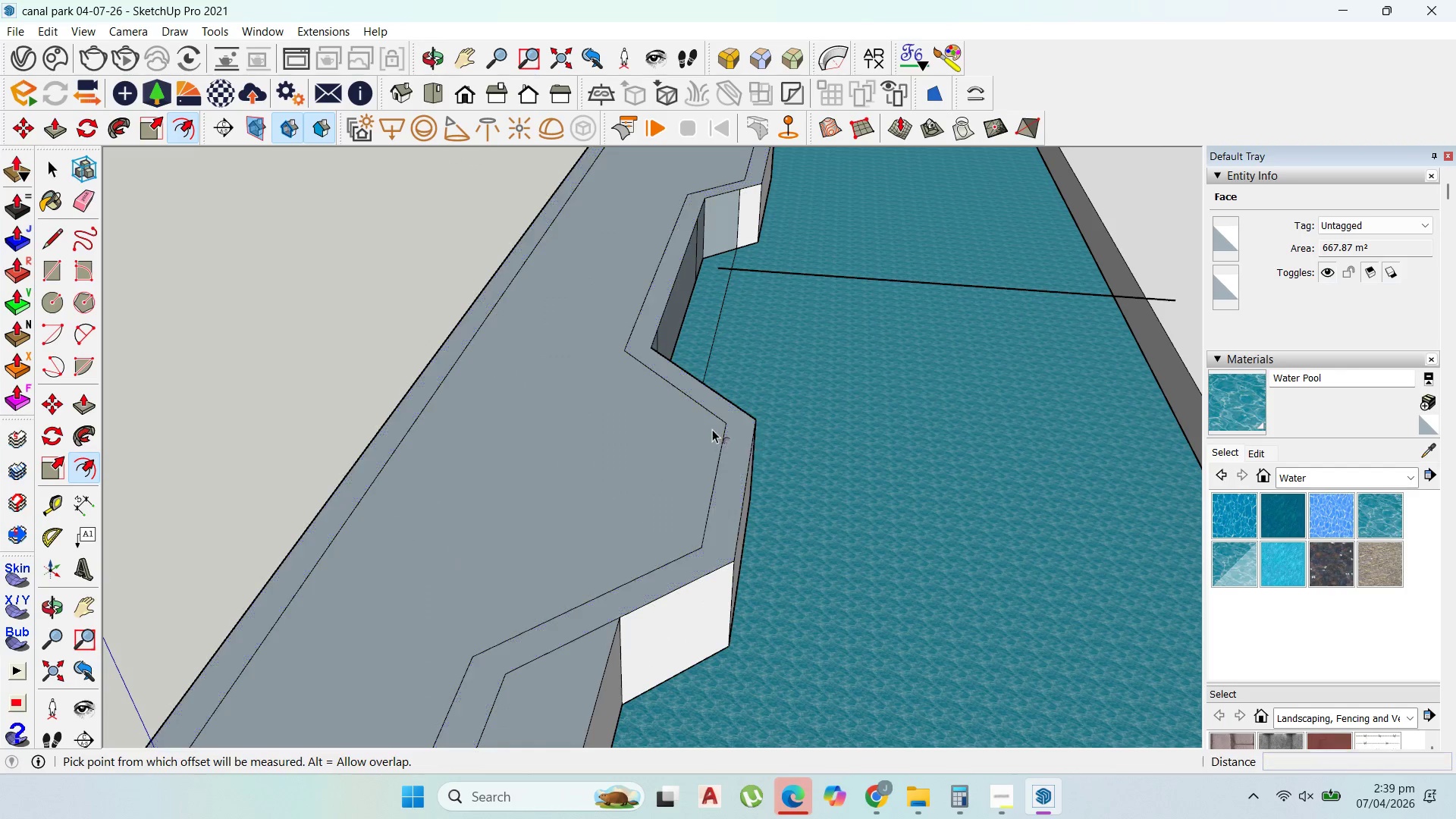 
type(2000)
 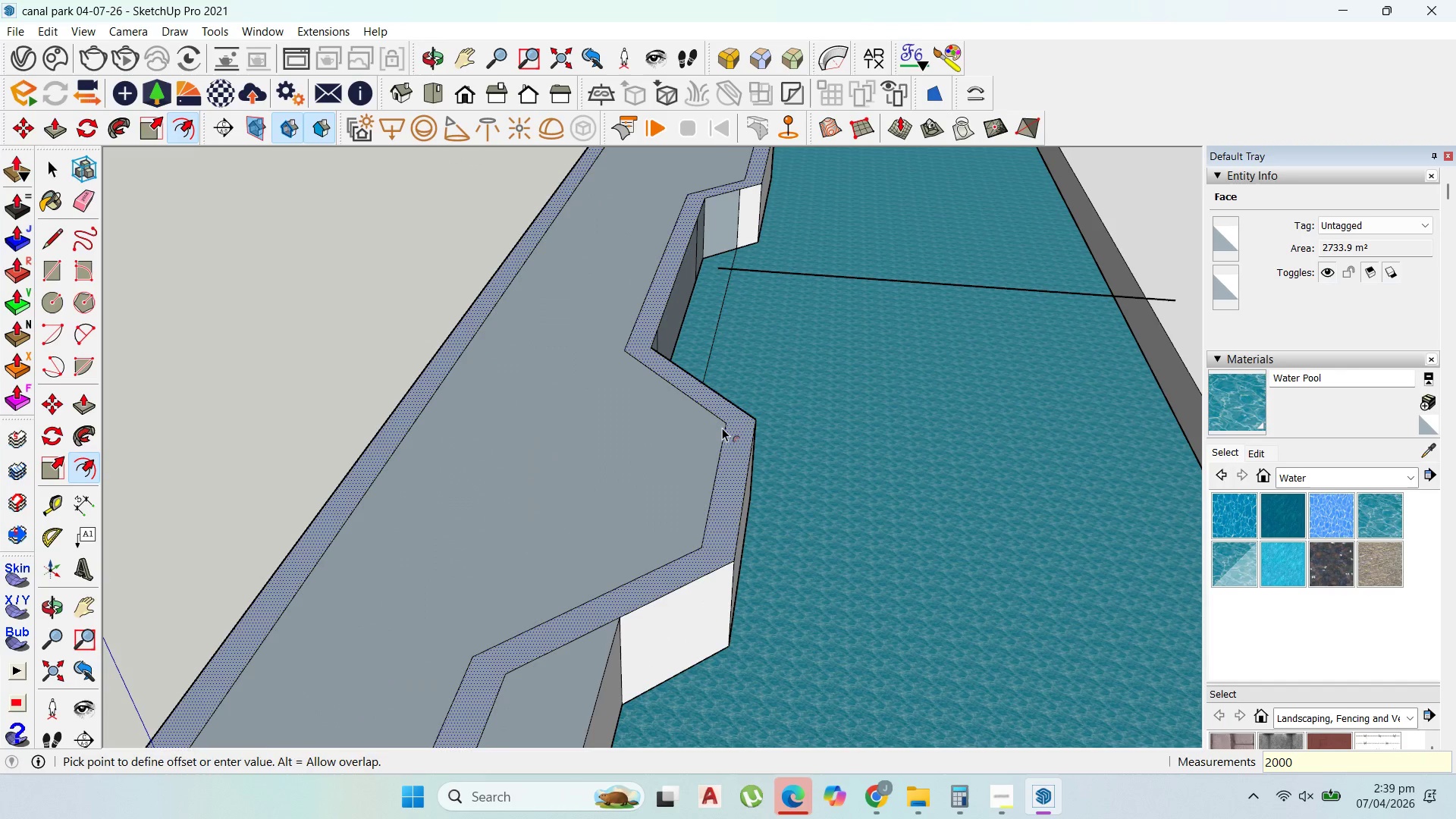 
key(Enter)
 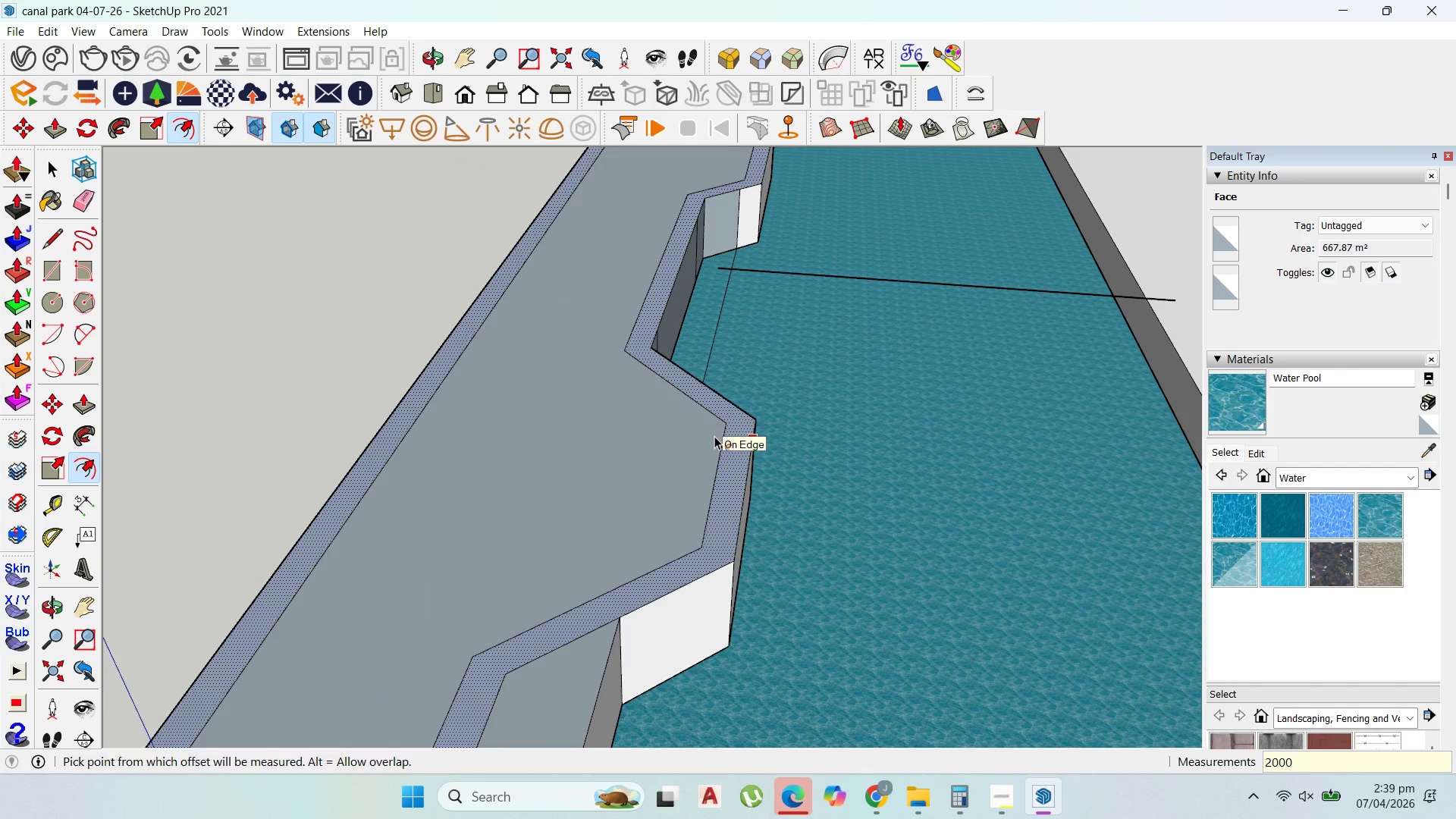 
key(Escape)
 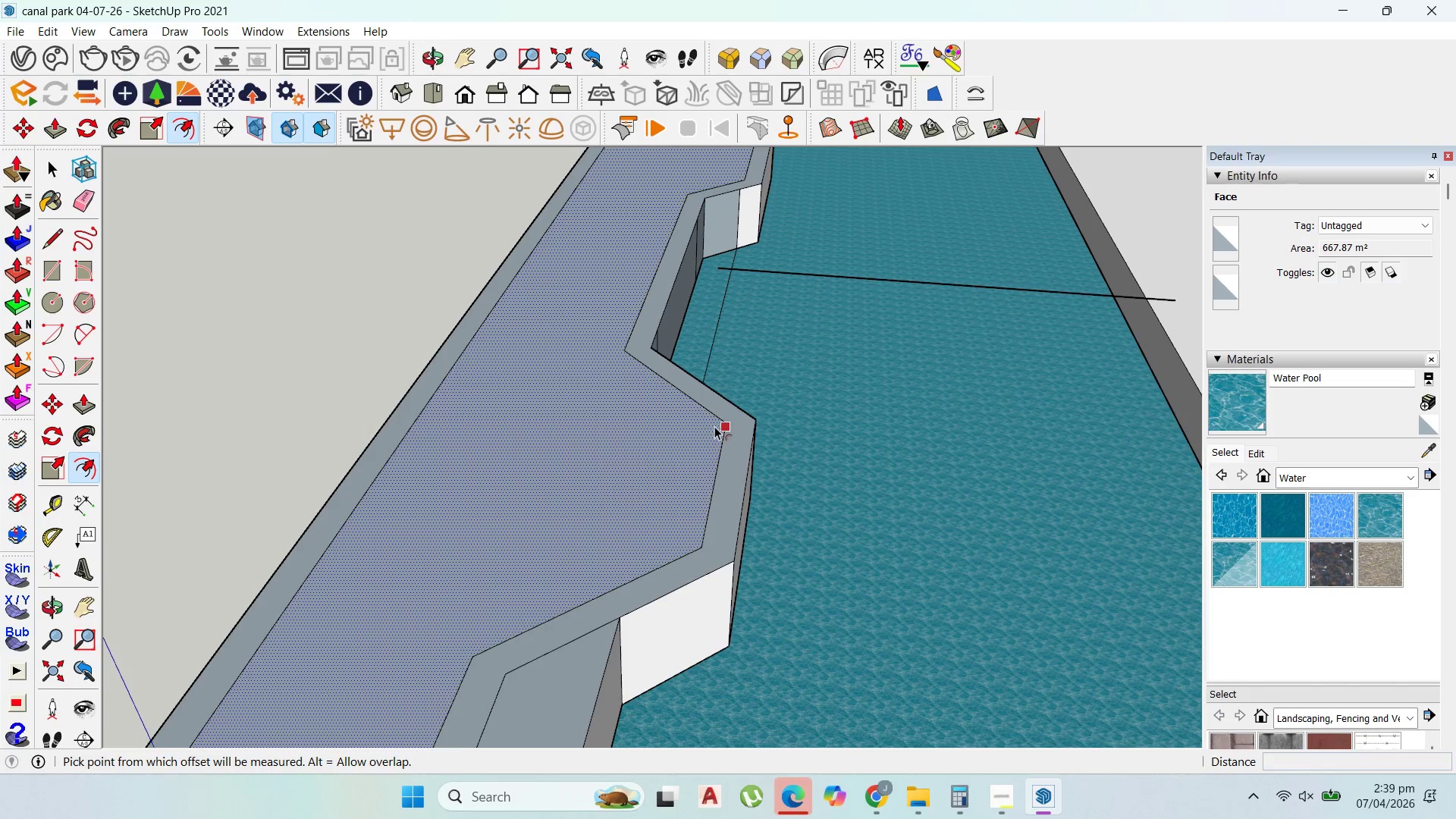 
left_click_drag(start_coordinate=[714, 426], to_coordinate=[699, 429])
 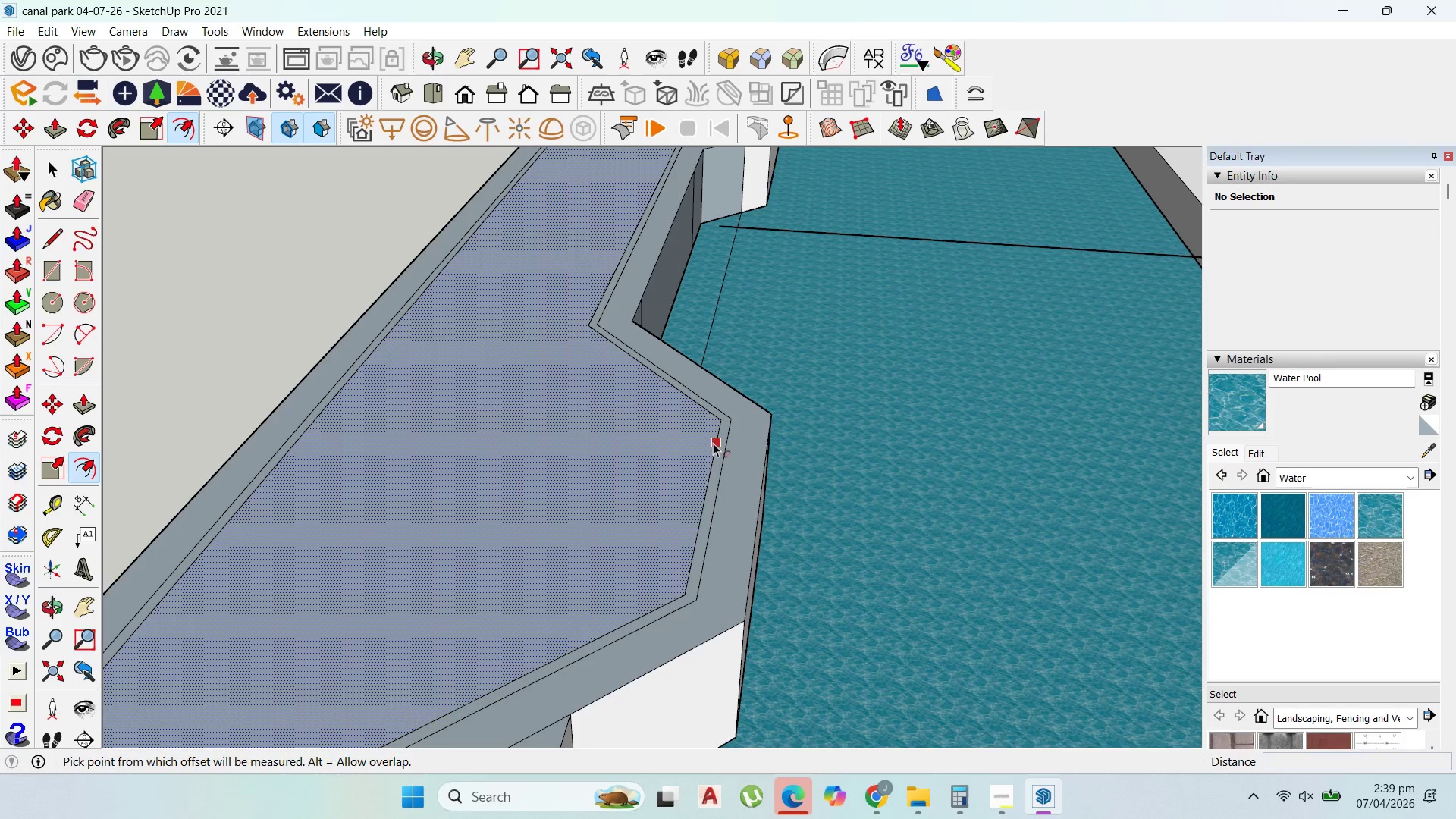 
scroll: coordinate [714, 426], scroll_direction: up, amount: 1.0
 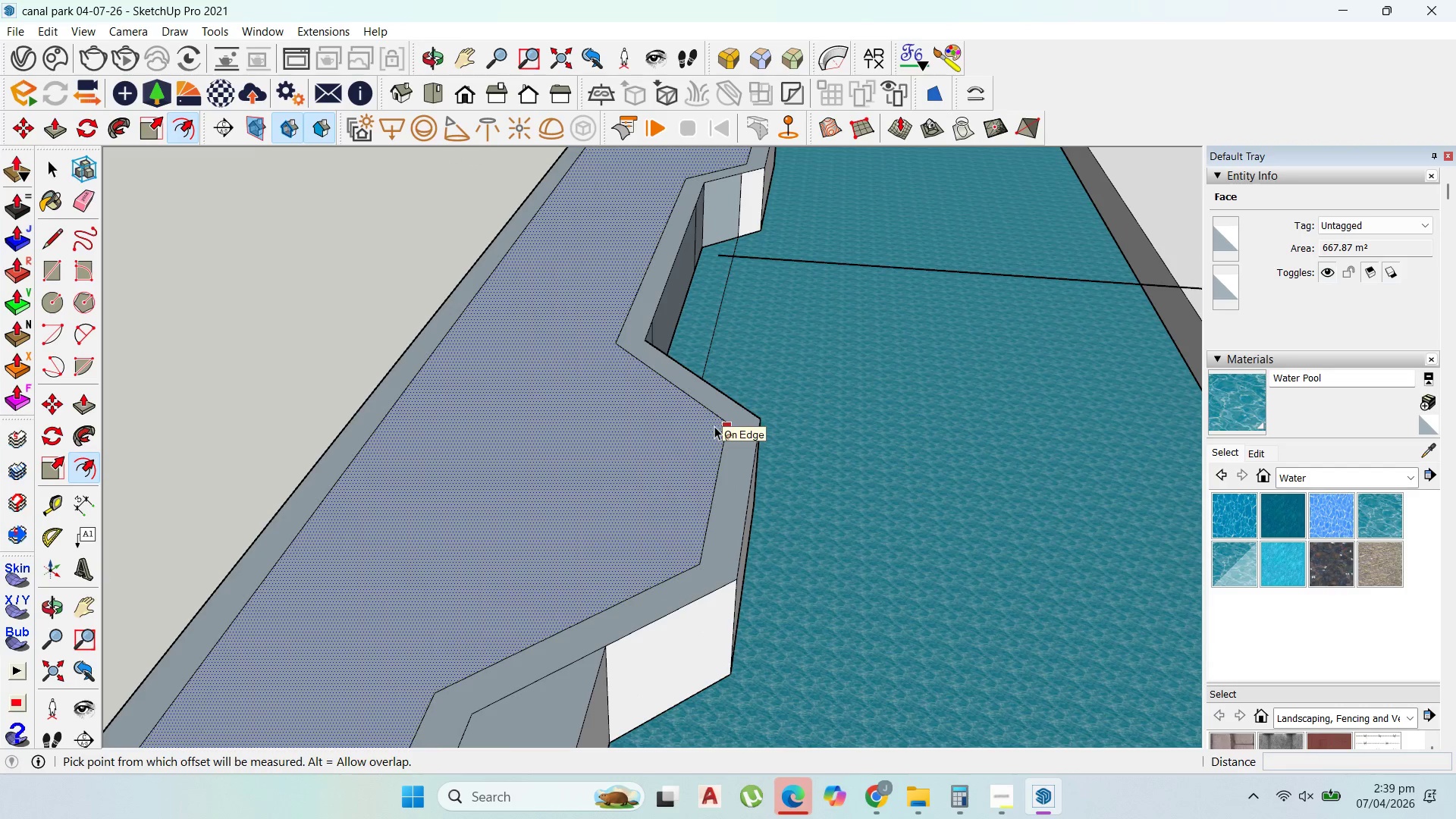 
type(500)
 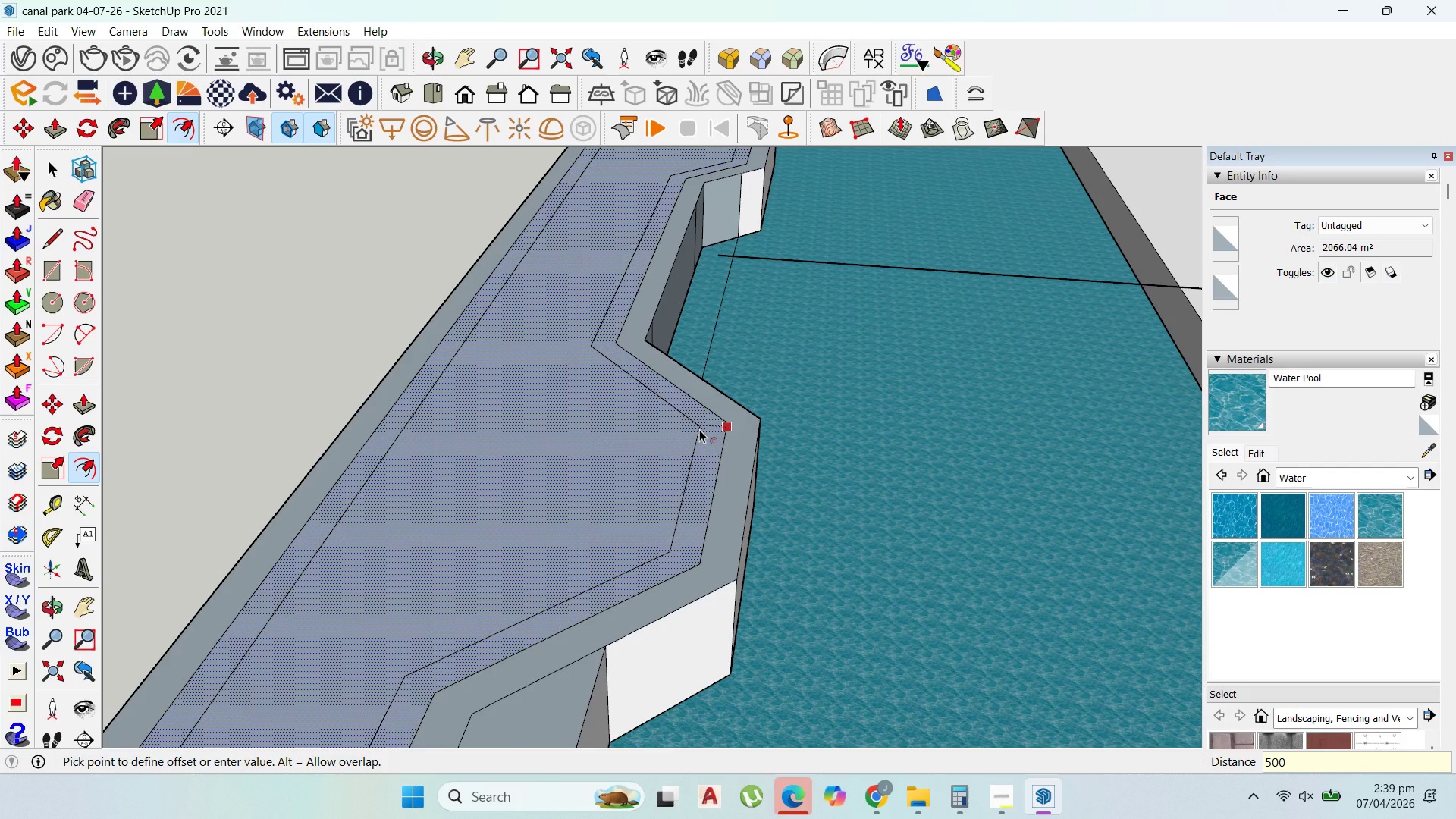 
key(Enter)
 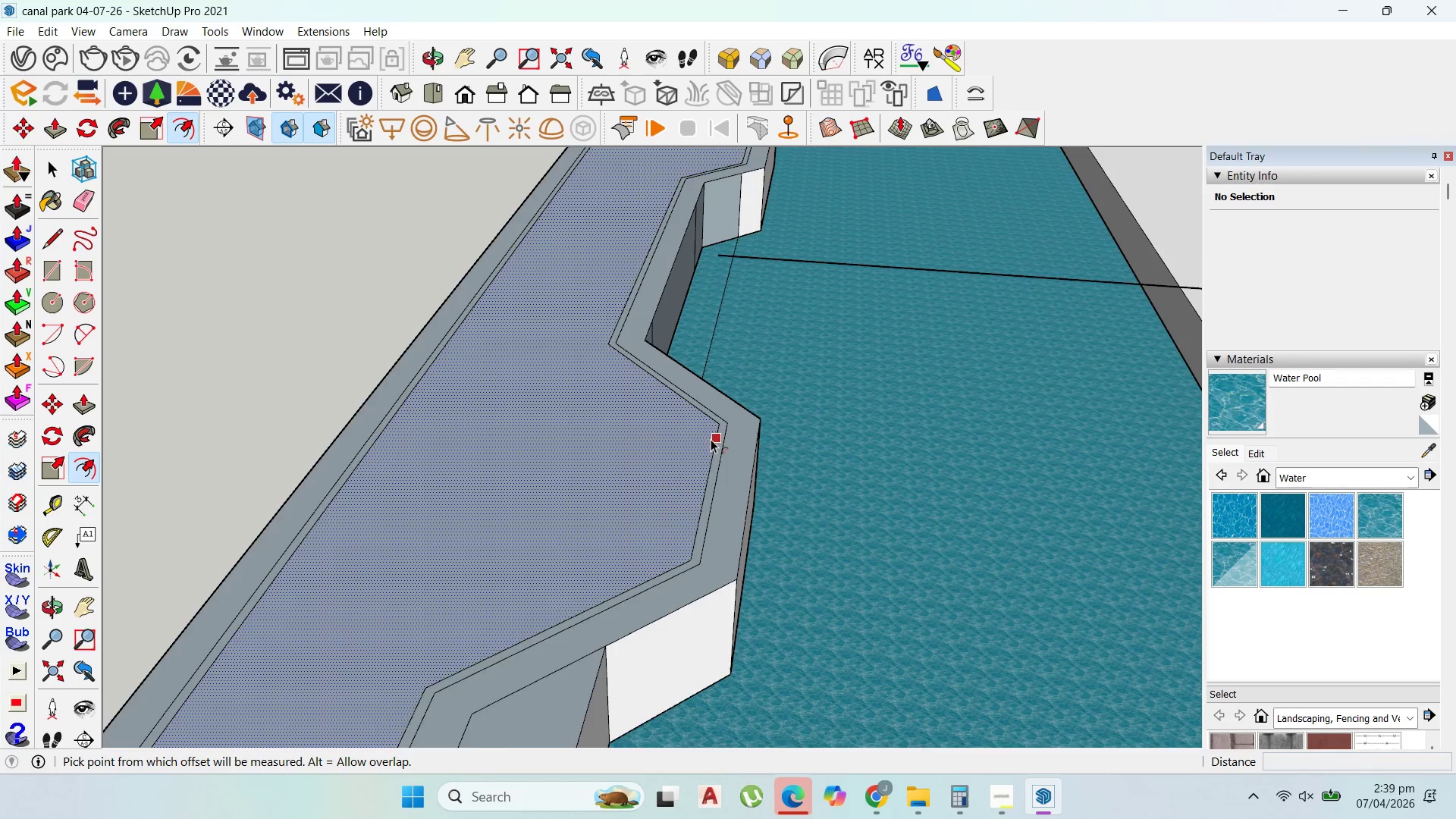 
key(Control+Z)
 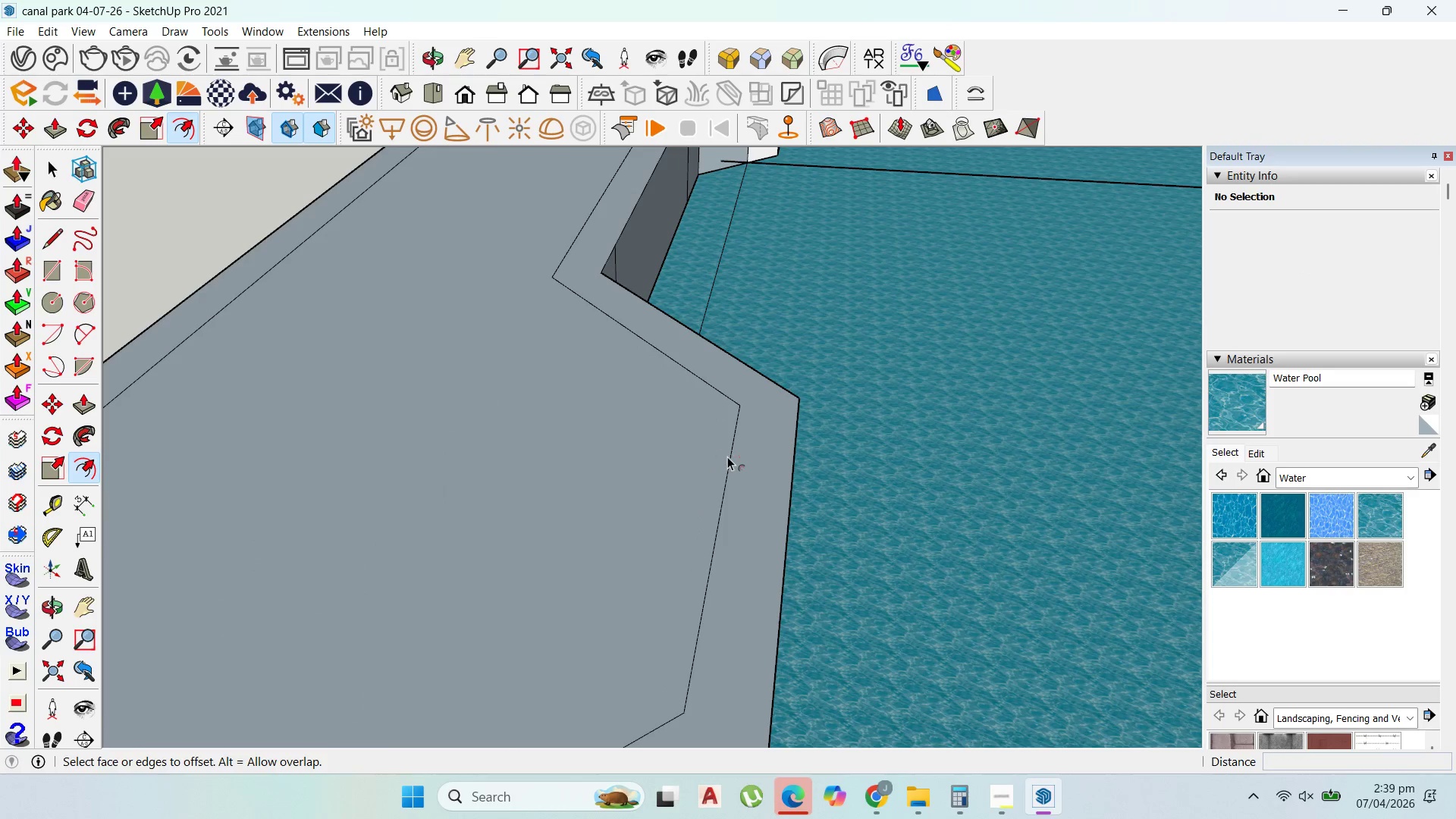 
scroll: coordinate [715, 449], scroll_direction: up, amount: 6.0
 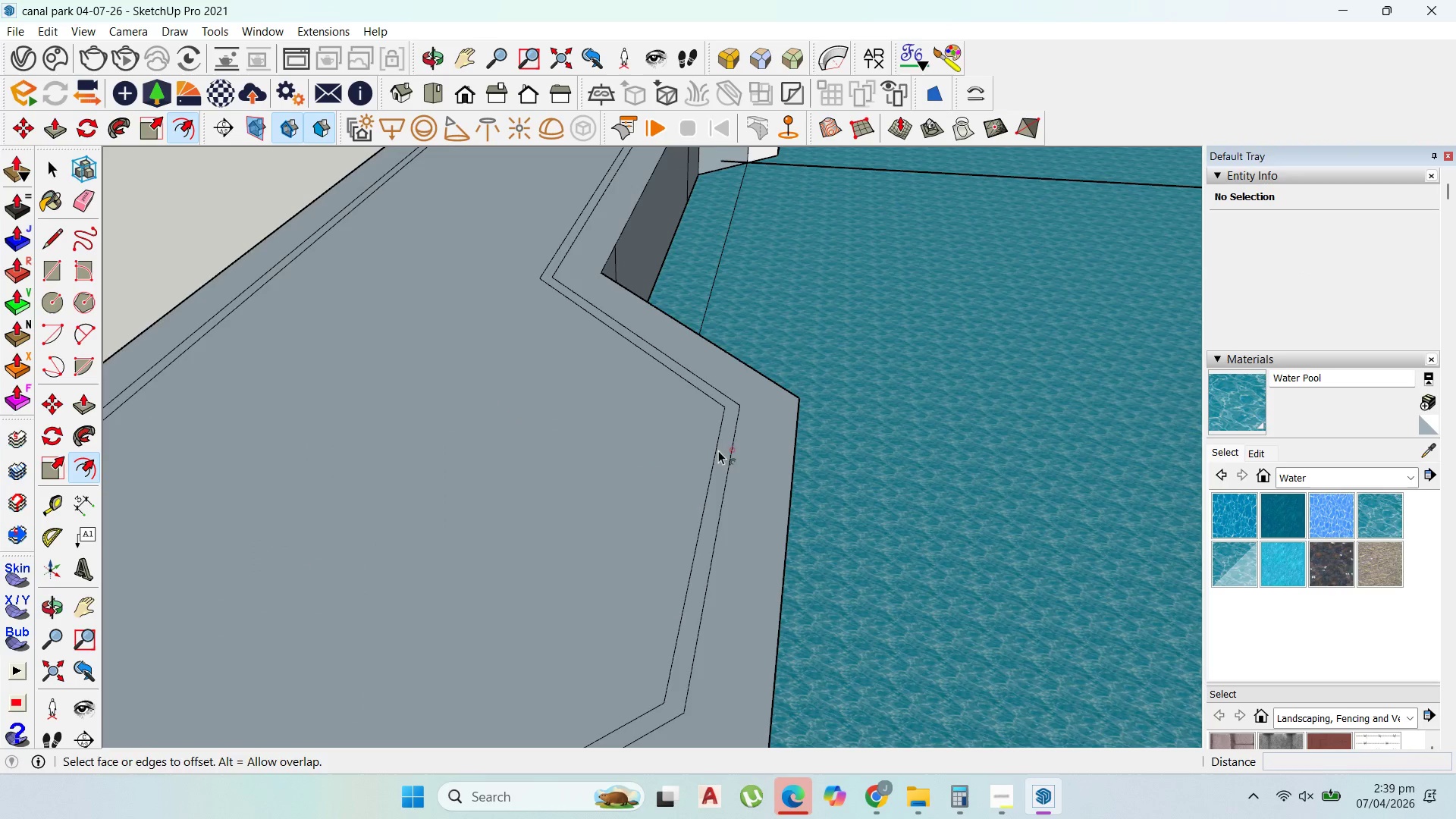 
left_click_drag(start_coordinate=[725, 457], to_coordinate=[679, 463])
 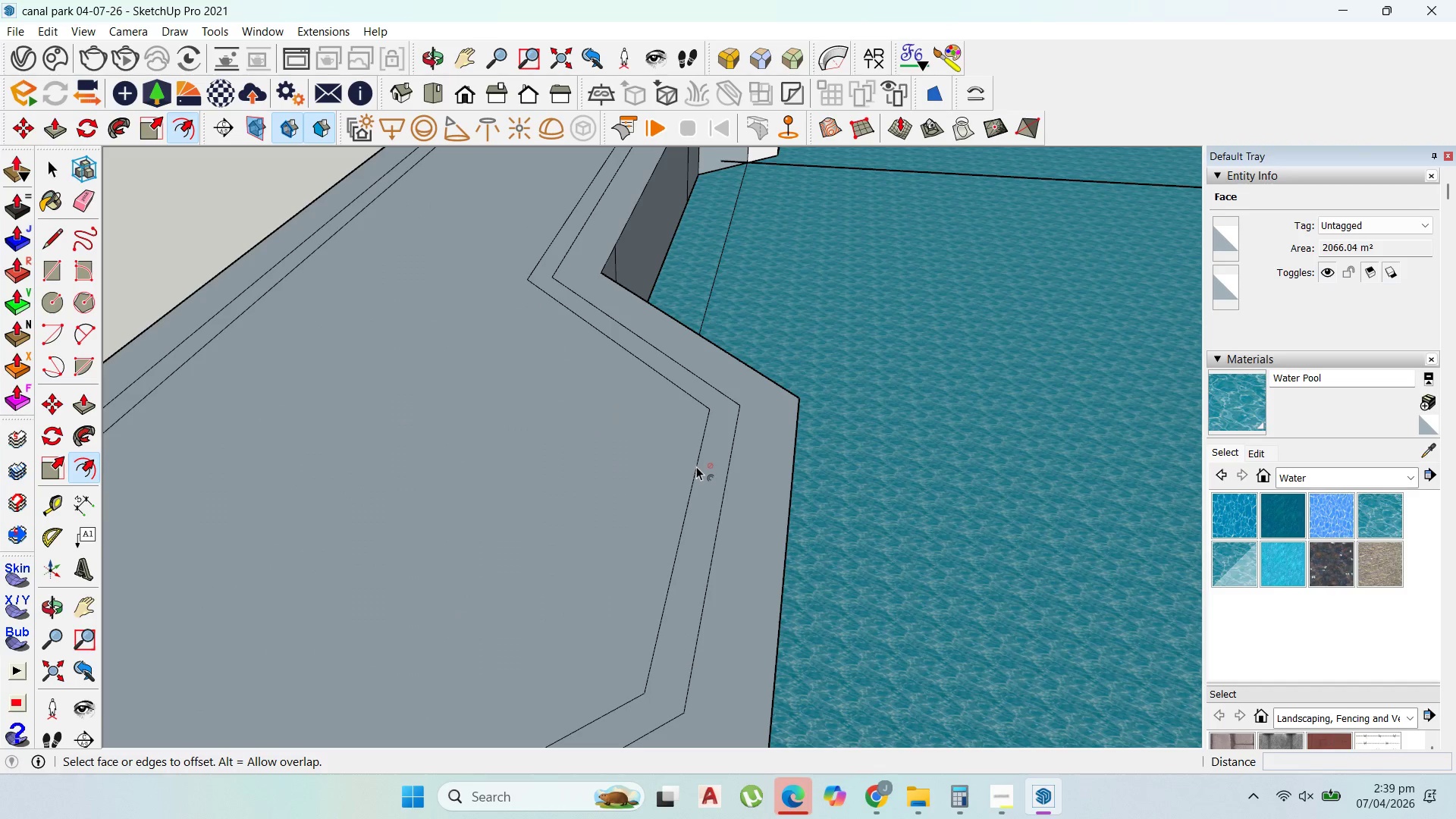 
type(1)
key(Backspace)
key(Backspace)
type(1000)
 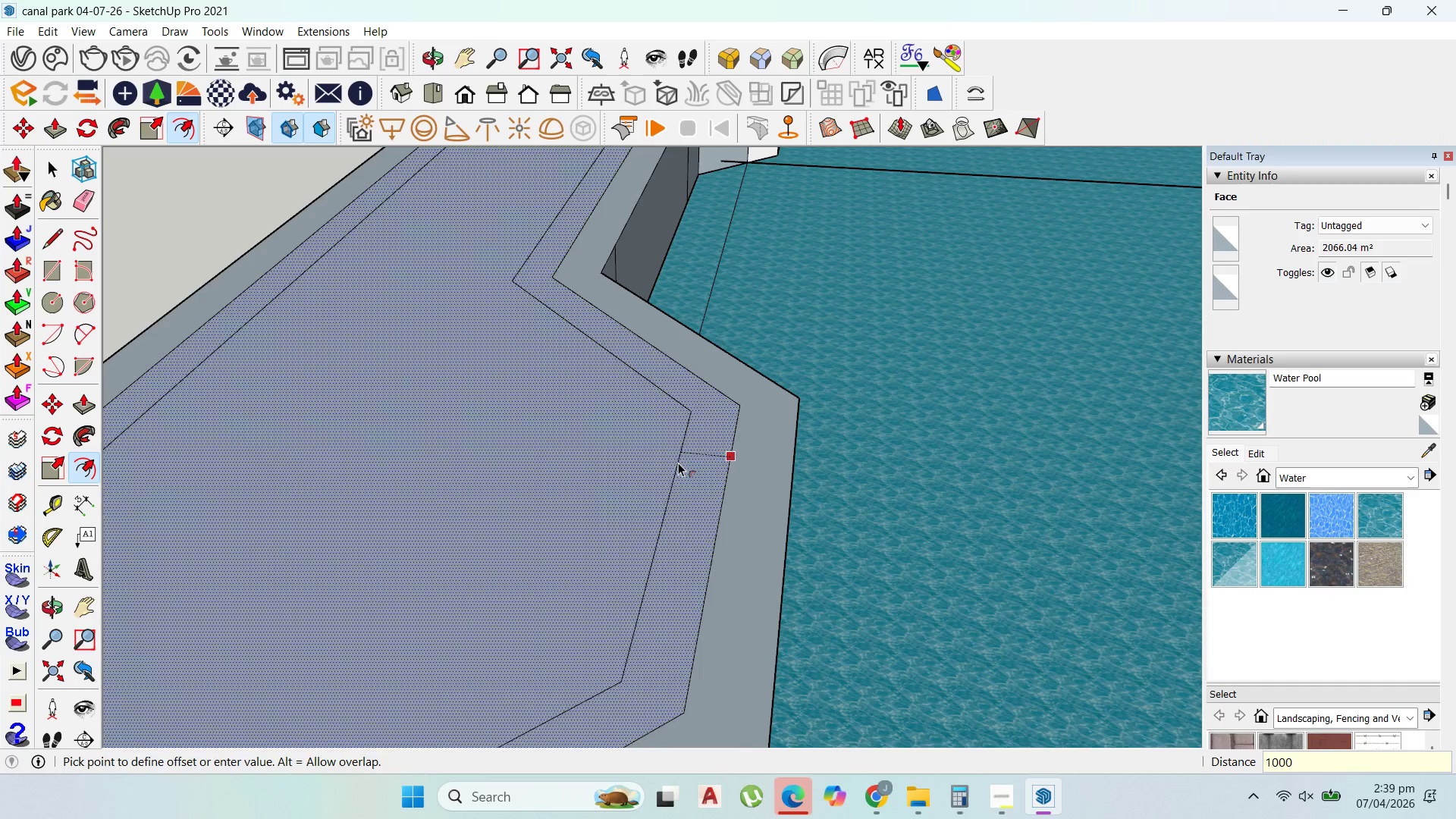 
key(Enter)
 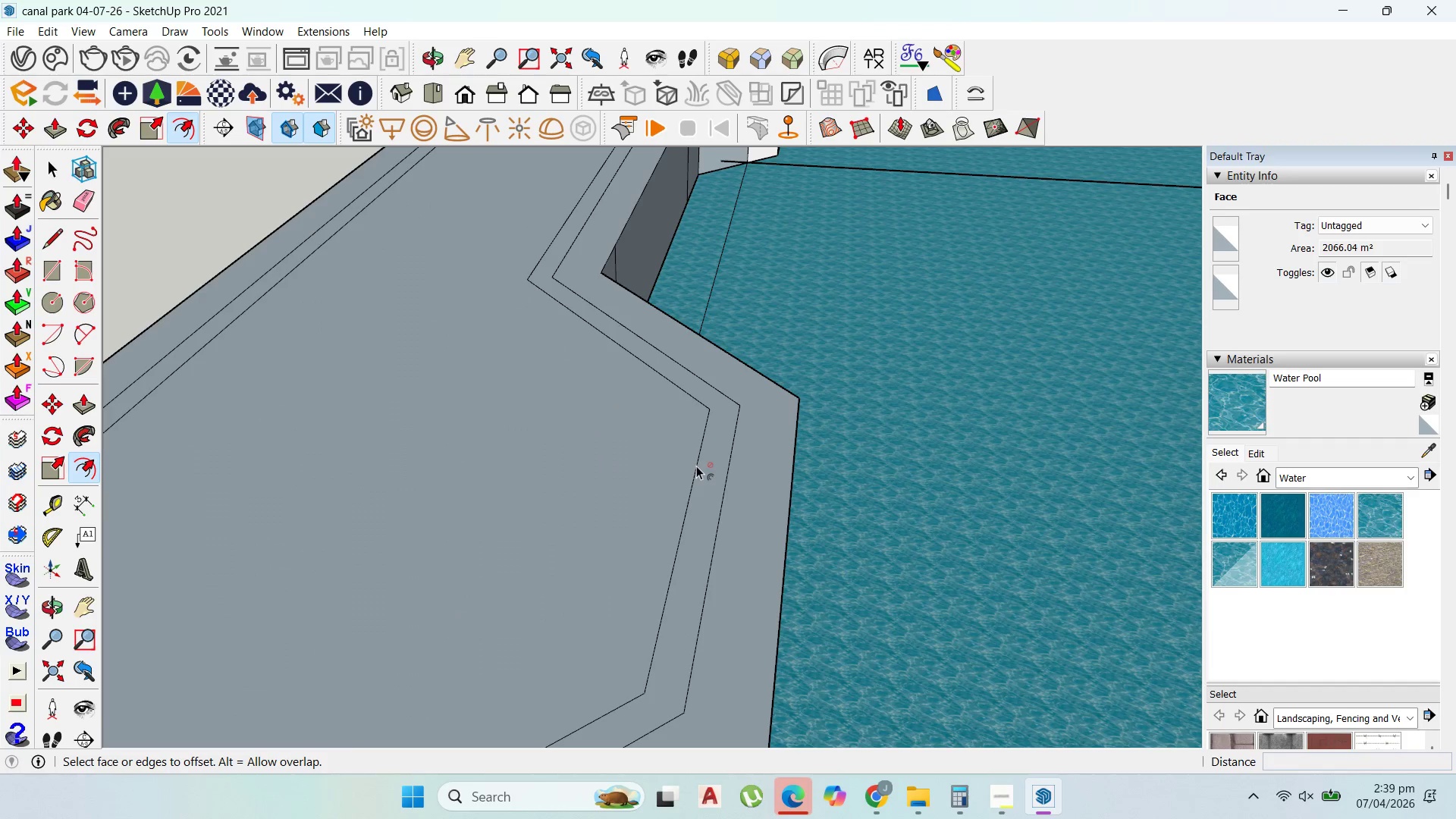 
key(Escape)
 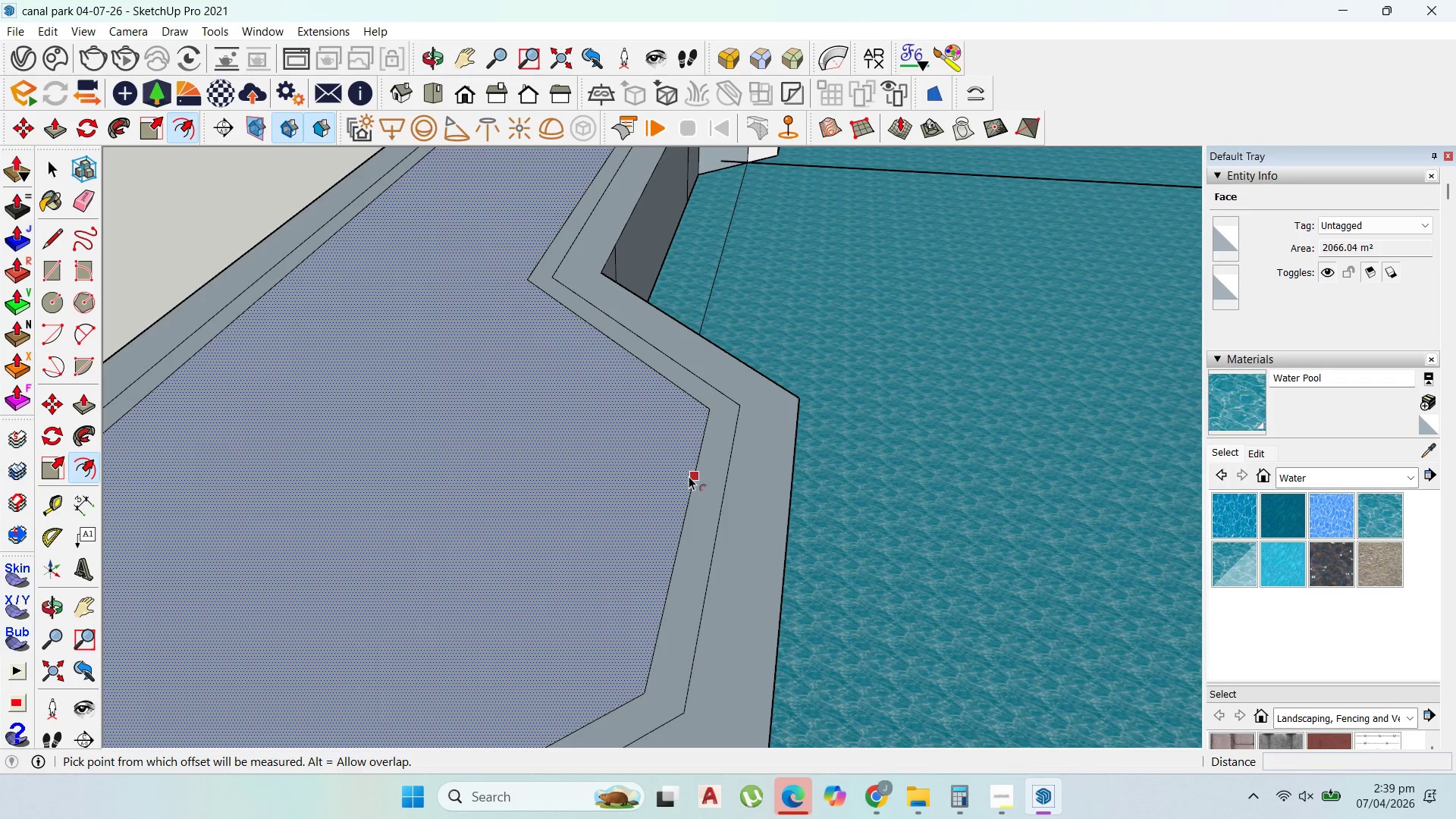 
left_click_drag(start_coordinate=[688, 477], to_coordinate=[652, 445])
 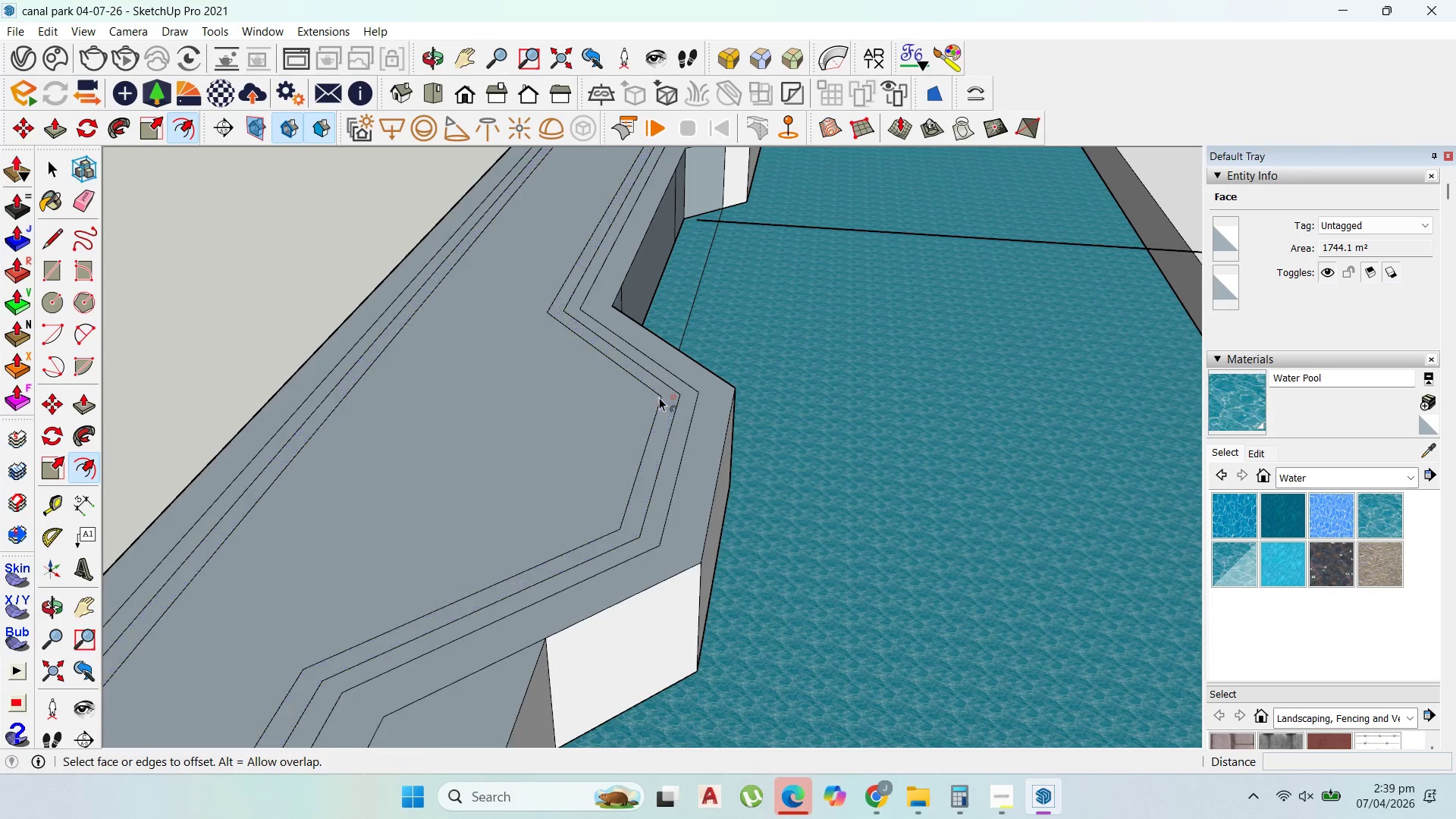 
type(1000)
 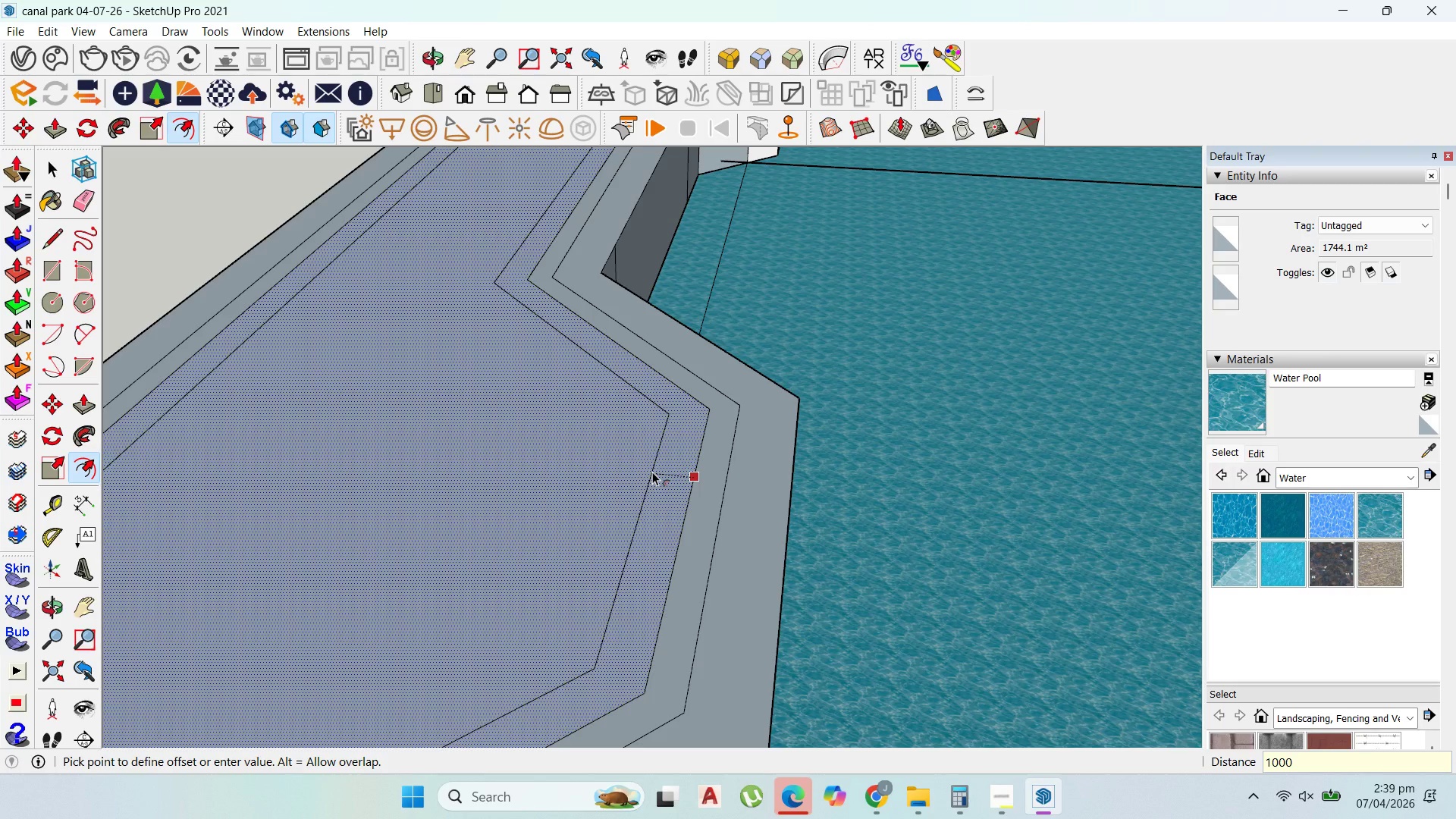 
key(Enter)
 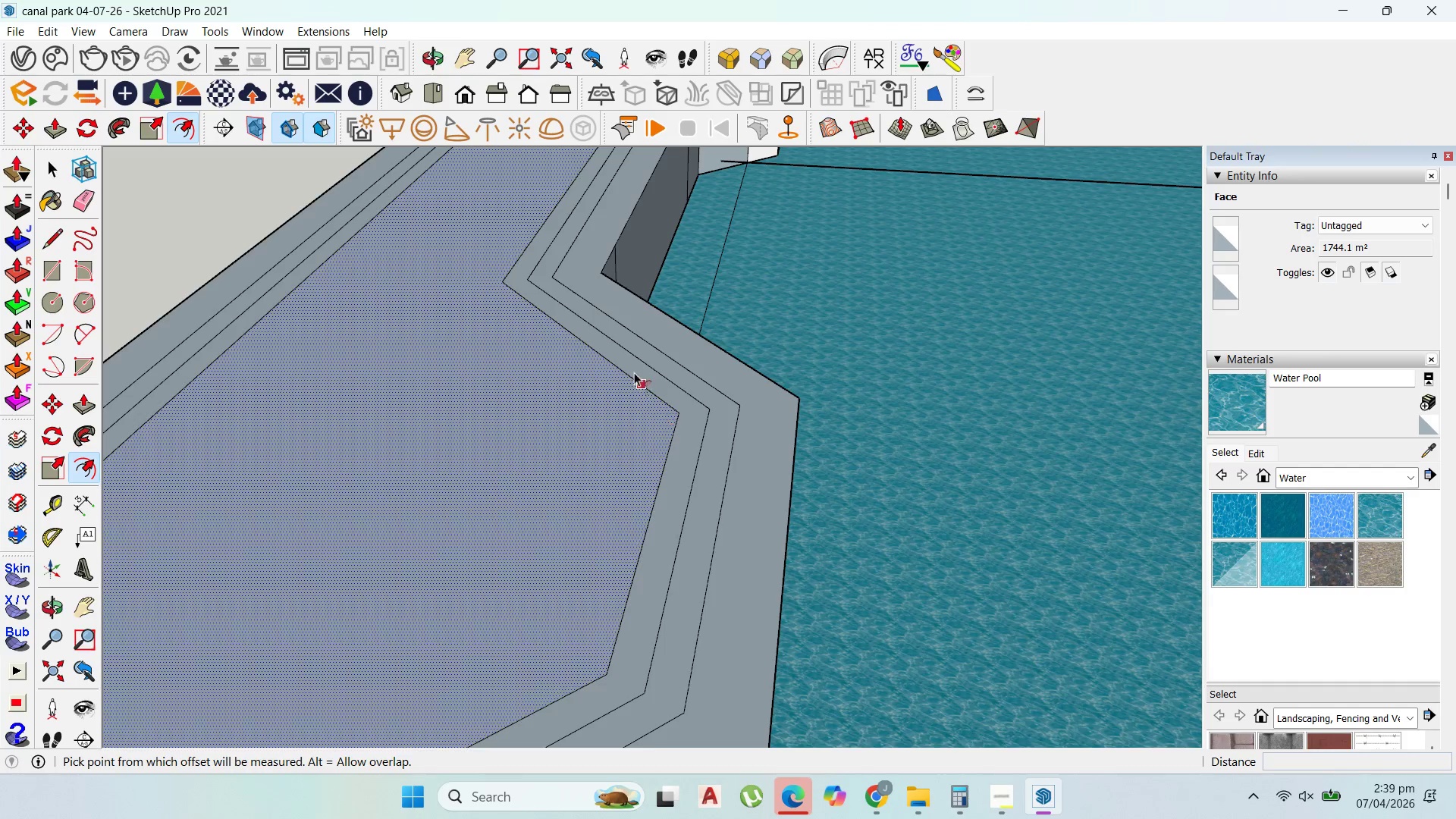 
scroll: coordinate [635, 372], scroll_direction: down, amount: 5.0
 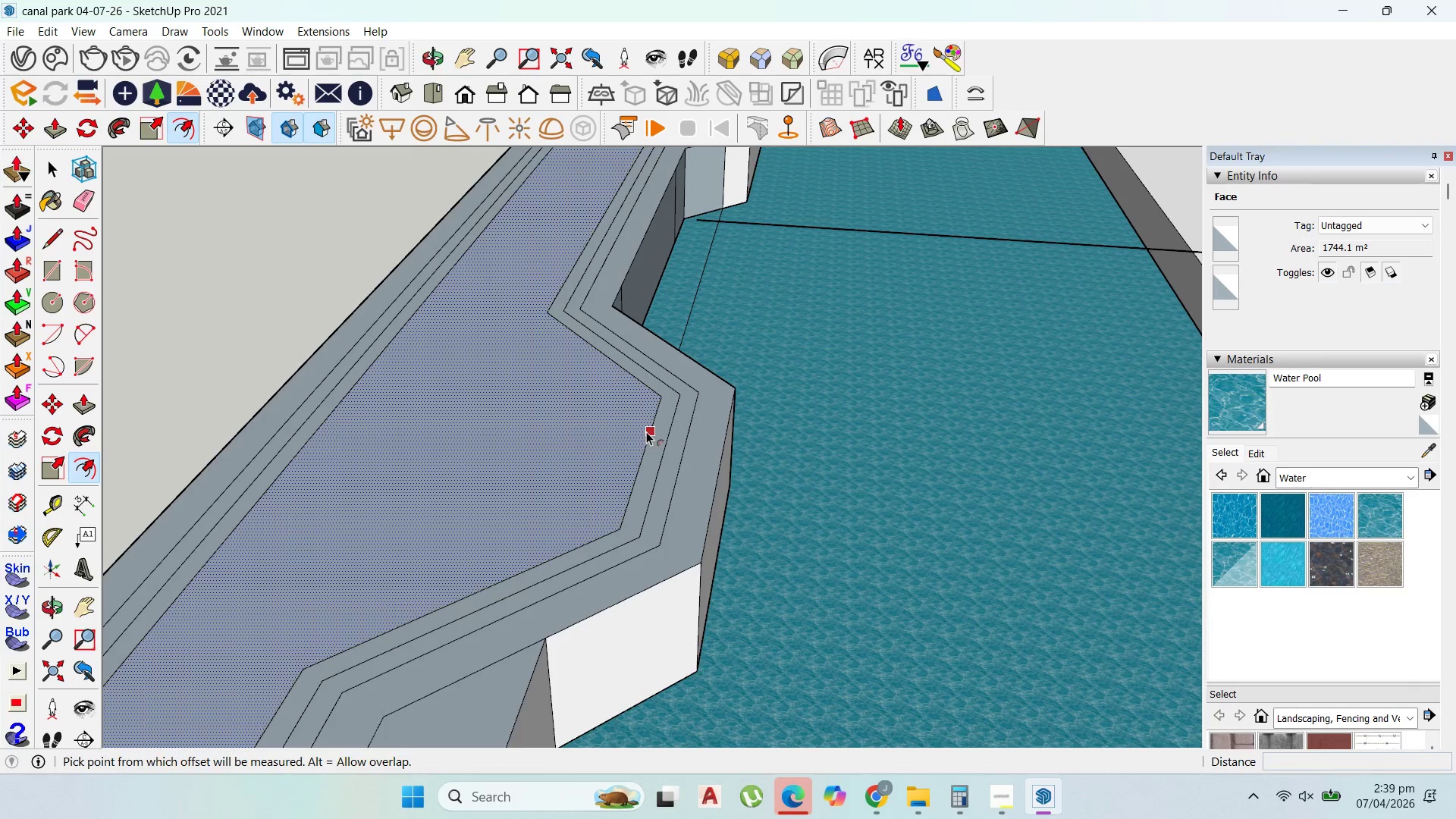 
left_click_drag(start_coordinate=[644, 432], to_coordinate=[607, 435])
 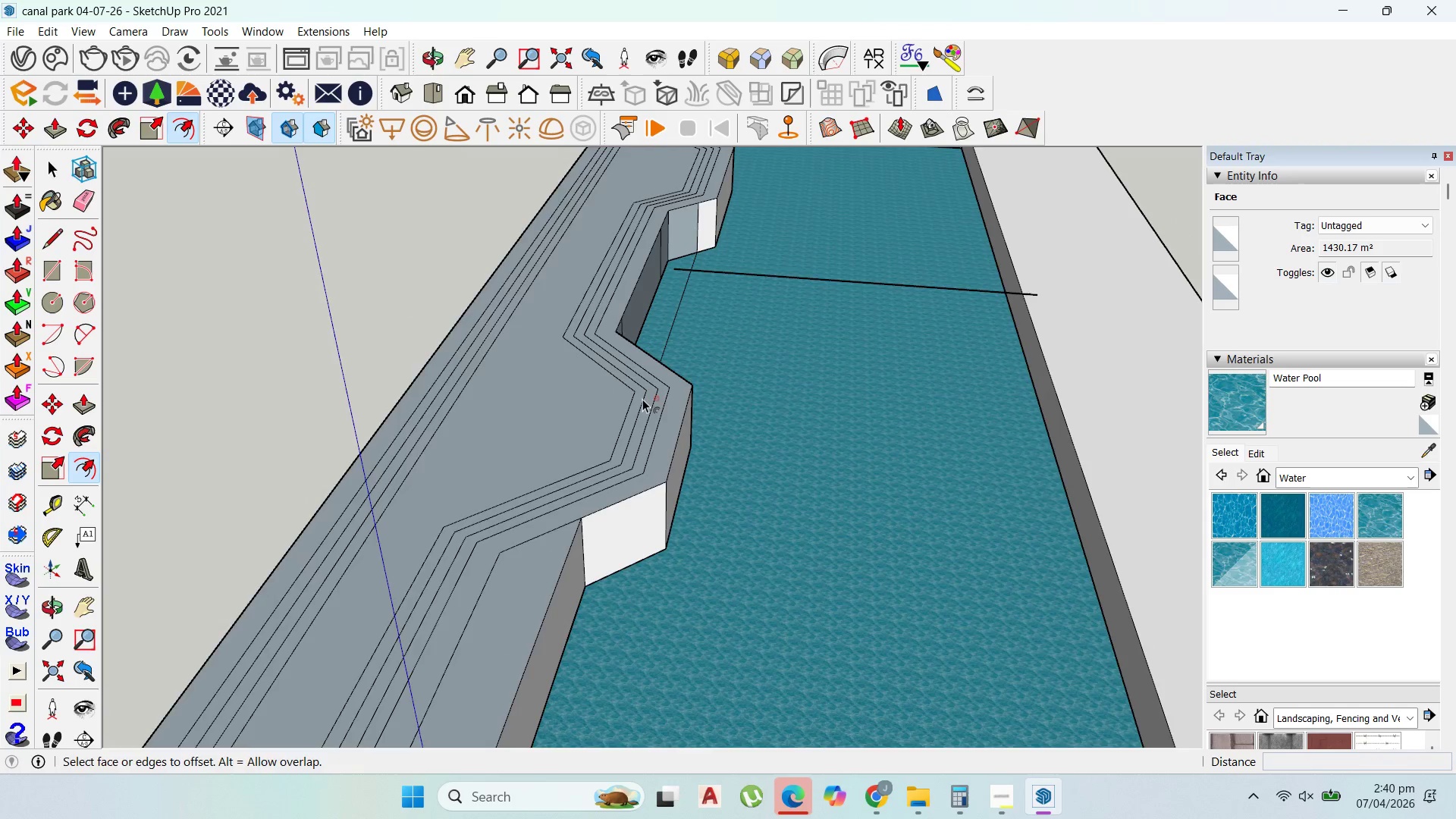 
type(1000)
 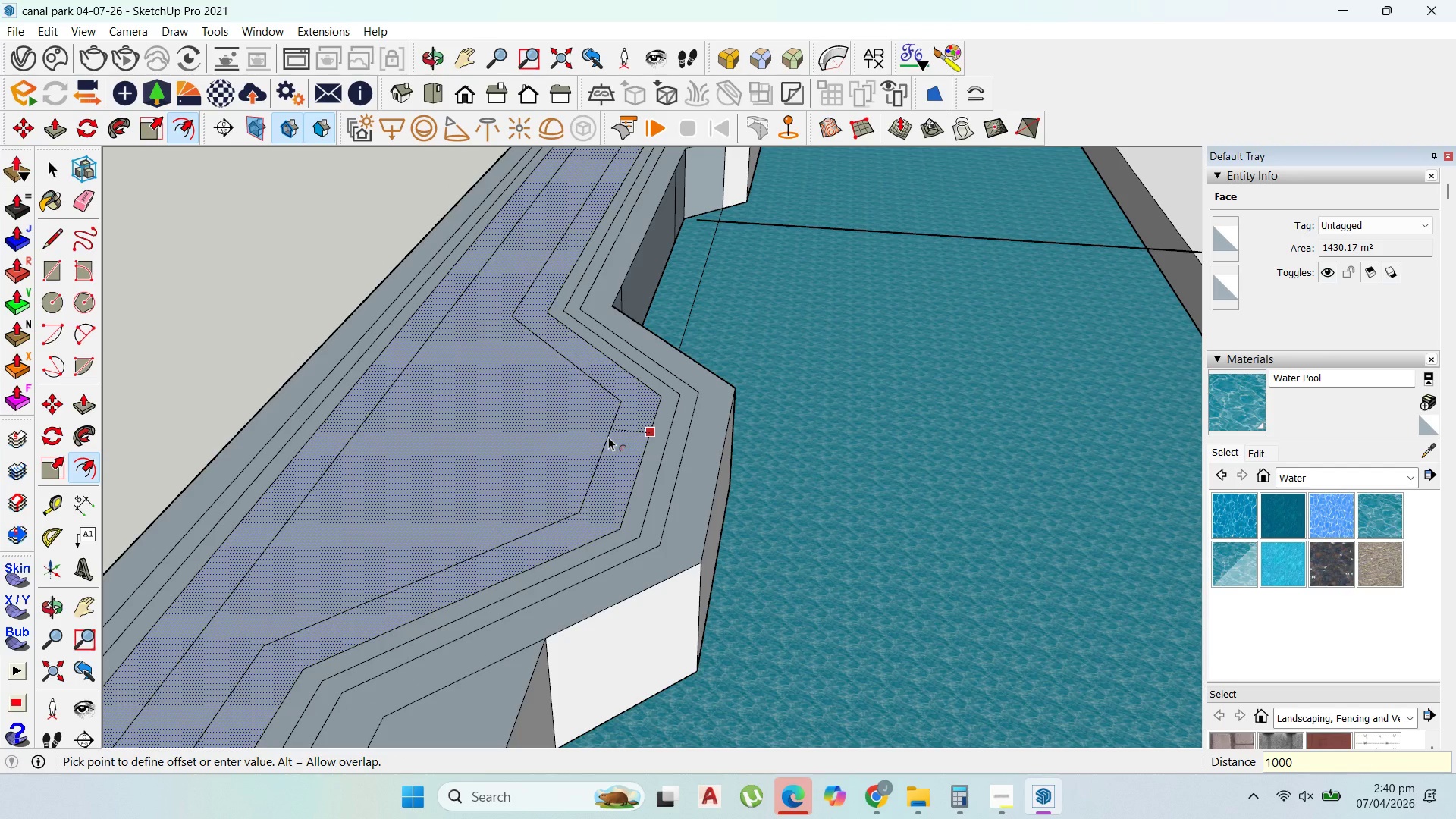 
key(Enter)
 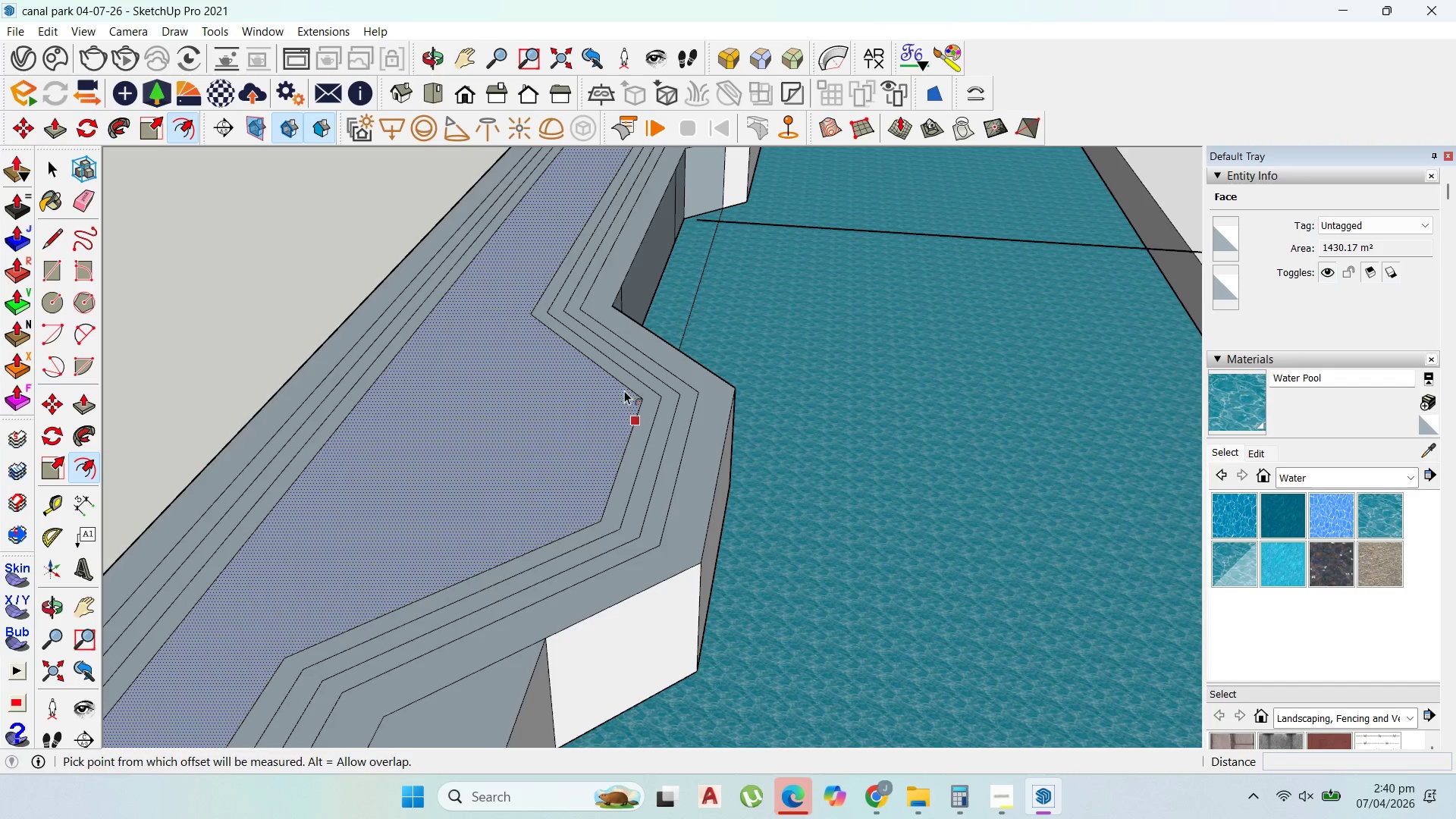 
scroll: coordinate [670, 420], scroll_direction: down, amount: 10.0
 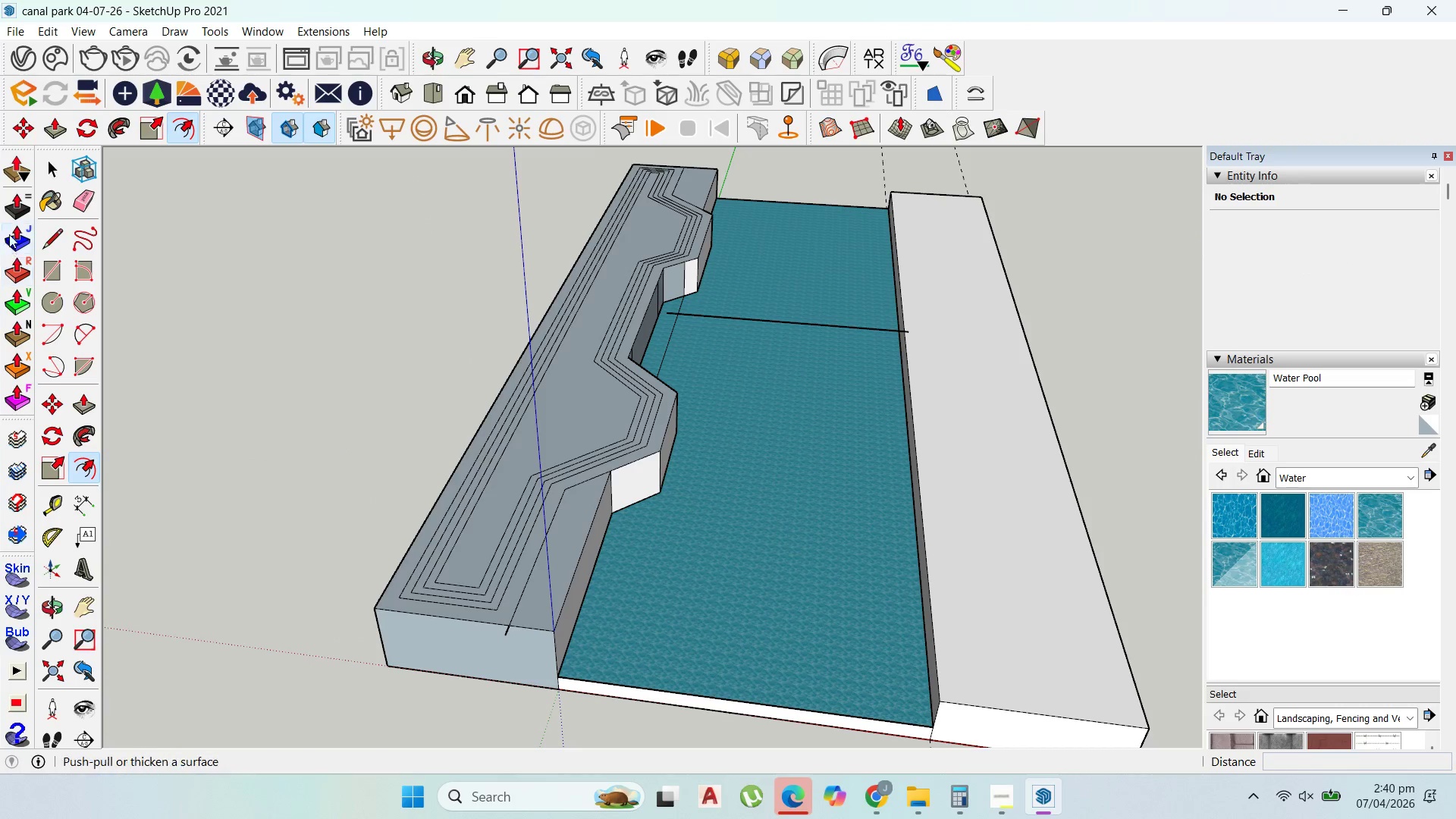 
left_click([53, 175])
 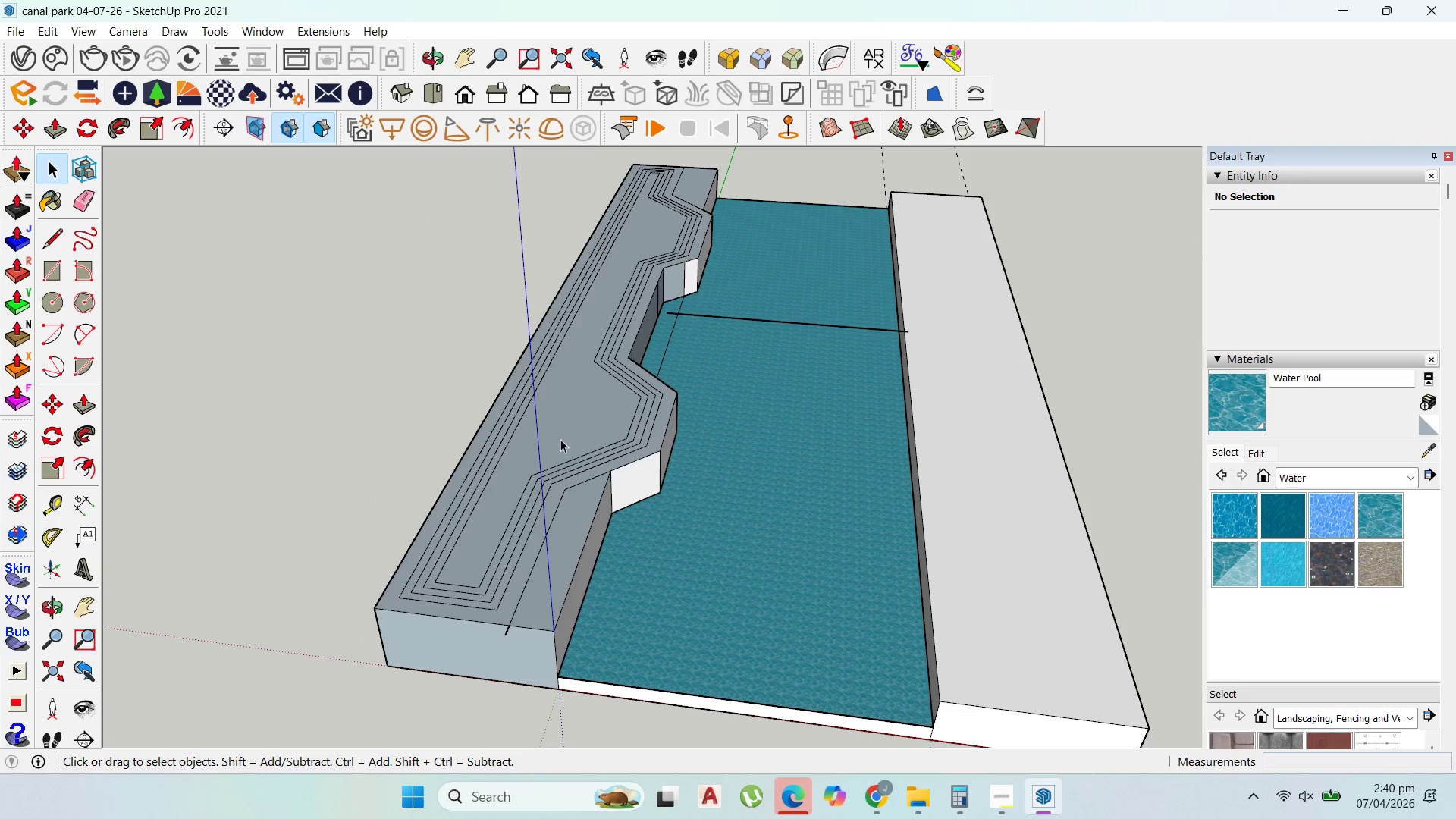 
scroll: coordinate [673, 422], scroll_direction: up, amount: 7.0
 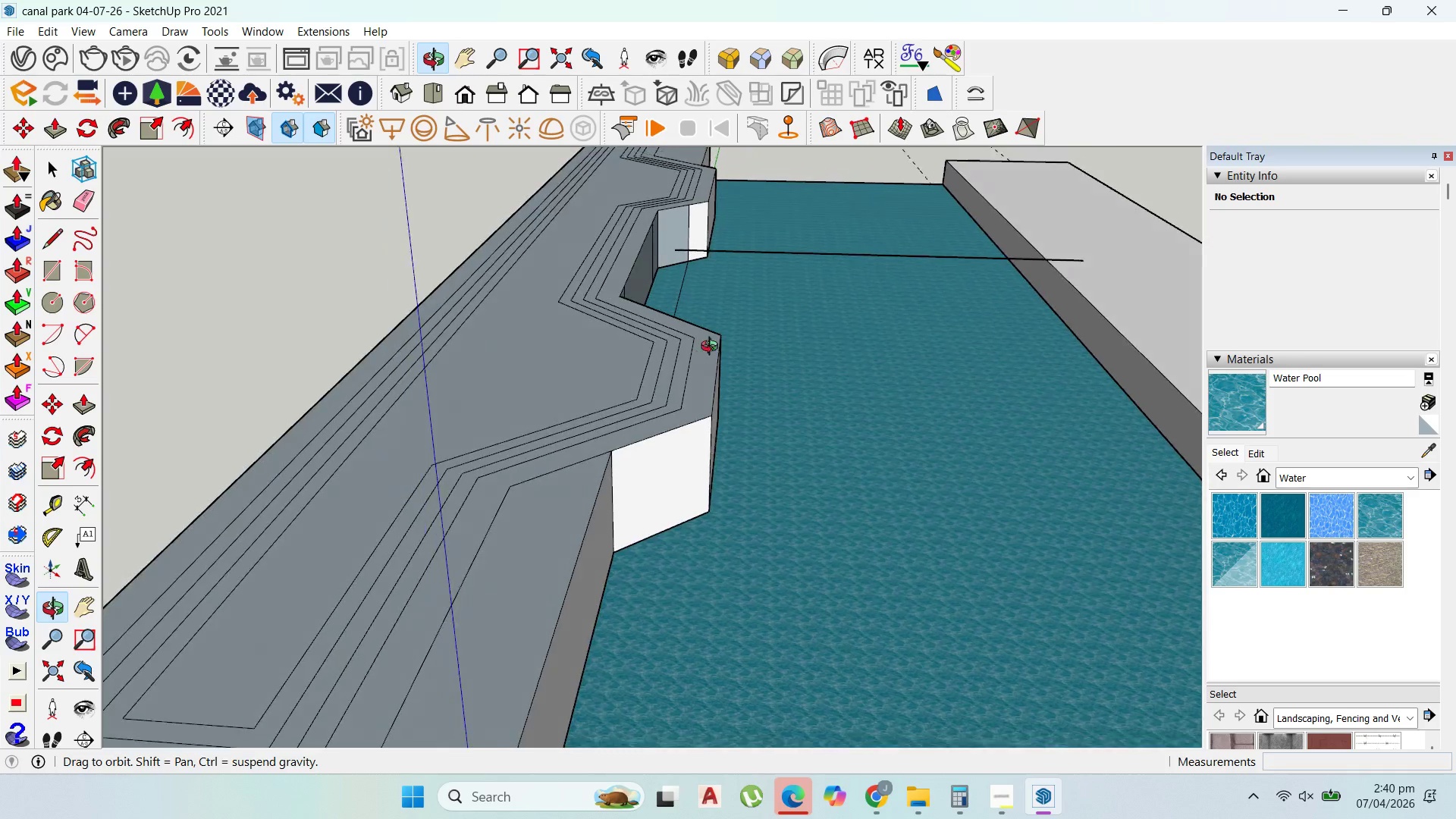 
left_click([639, 357])
 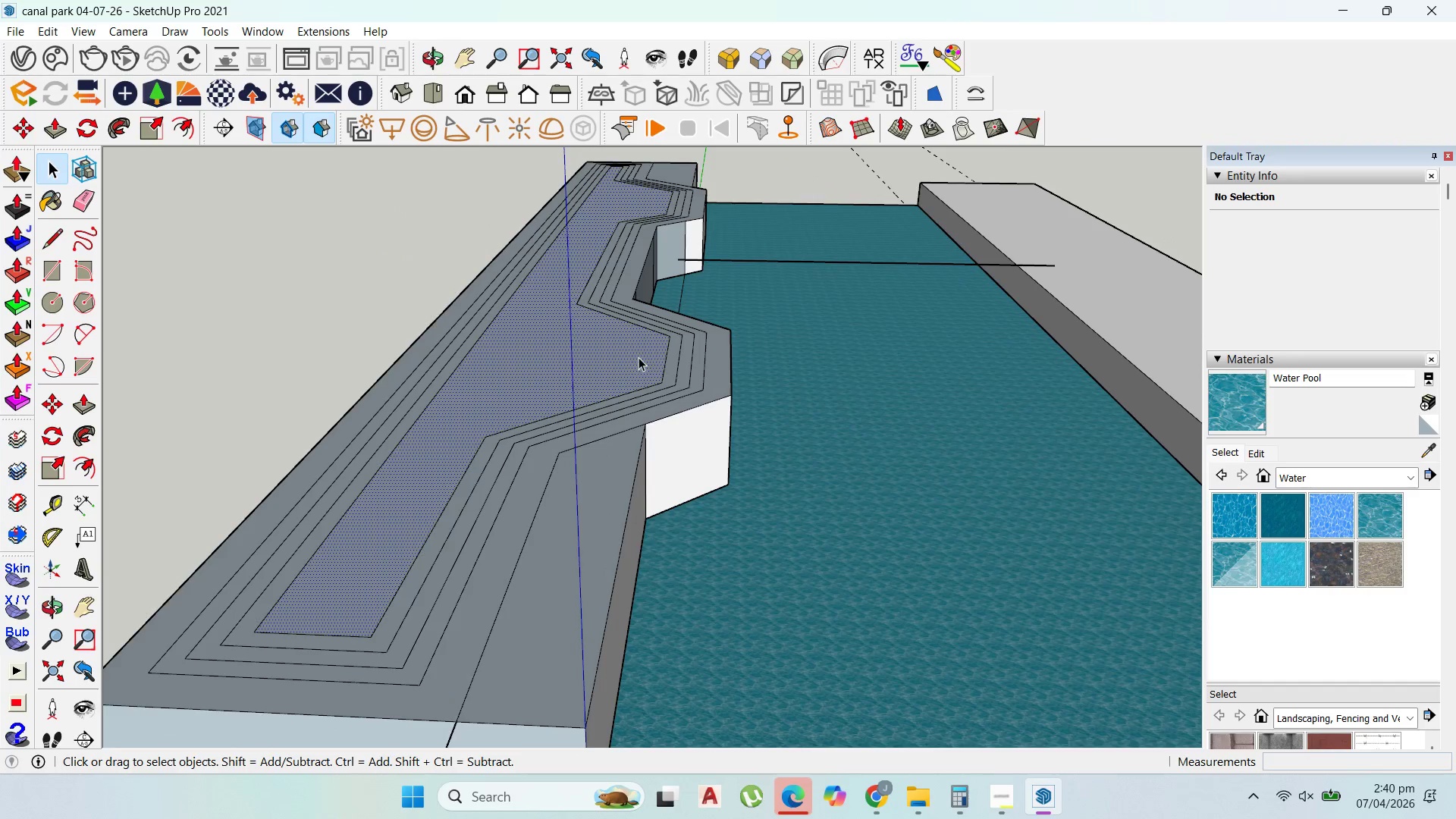 
scroll: coordinate [667, 359], scroll_direction: down, amount: 1.0
 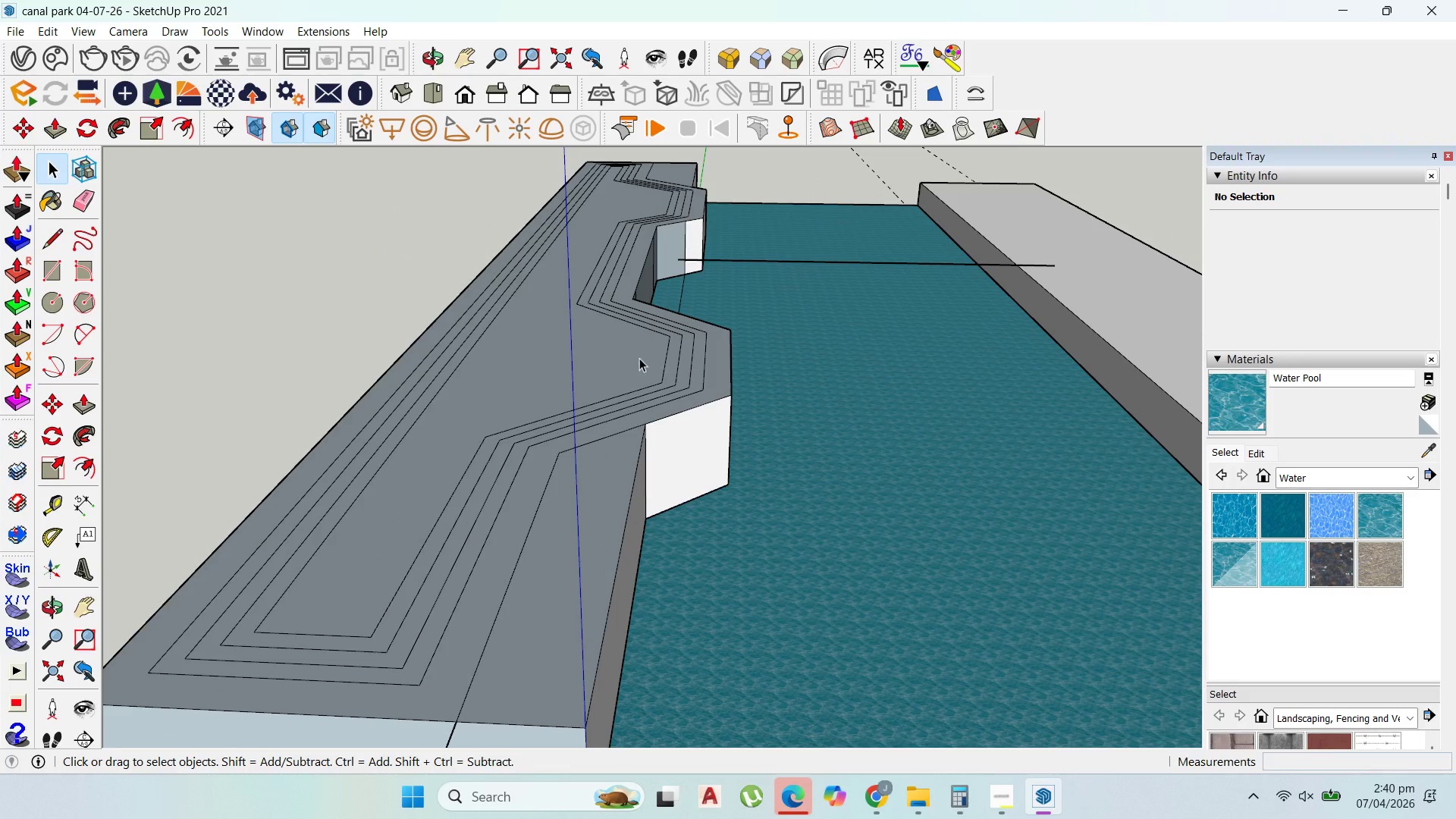 
scroll: coordinate [678, 367], scroll_direction: up, amount: 3.0
 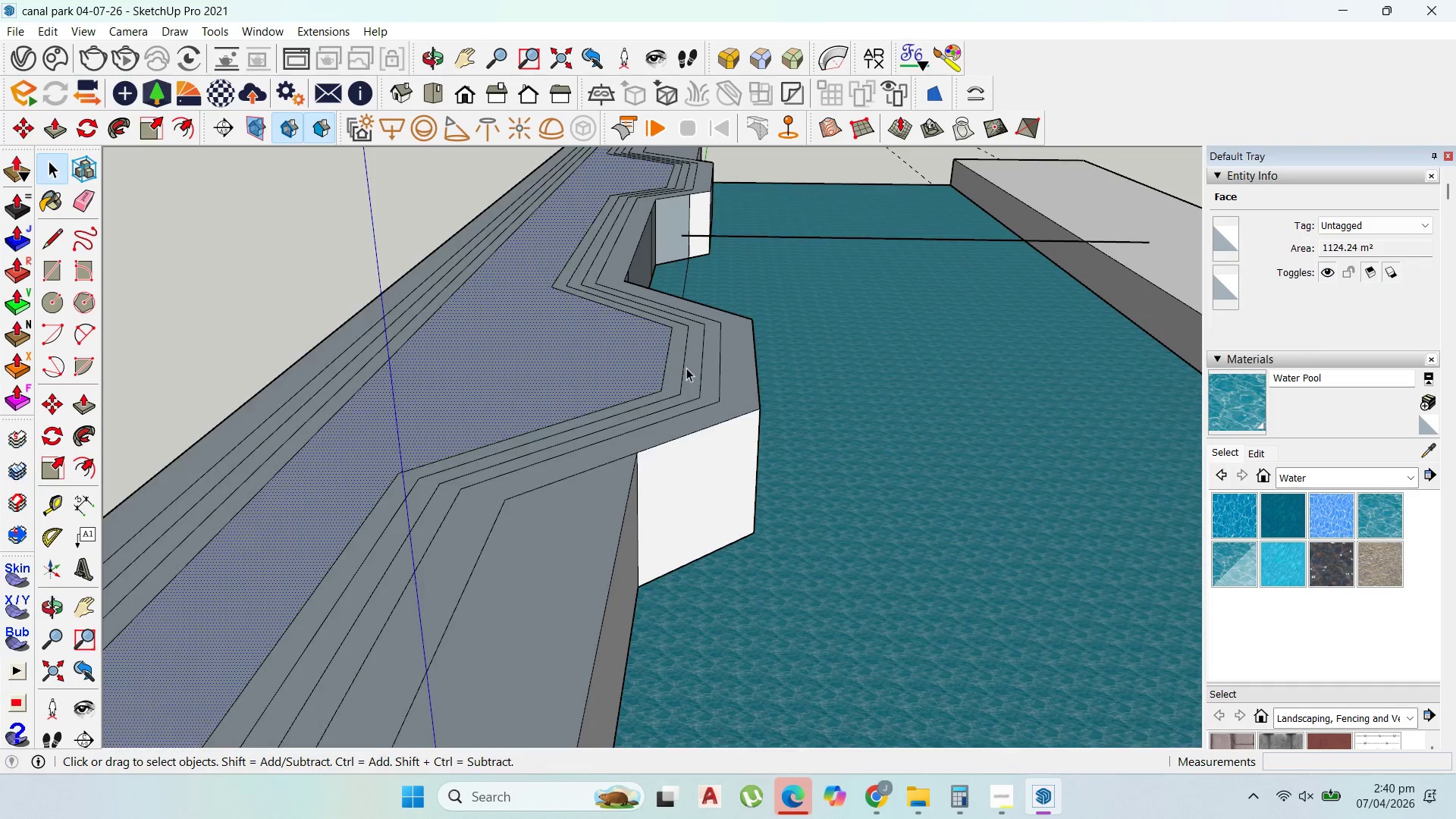 
scroll: coordinate [636, 406], scroll_direction: down, amount: 6.0
 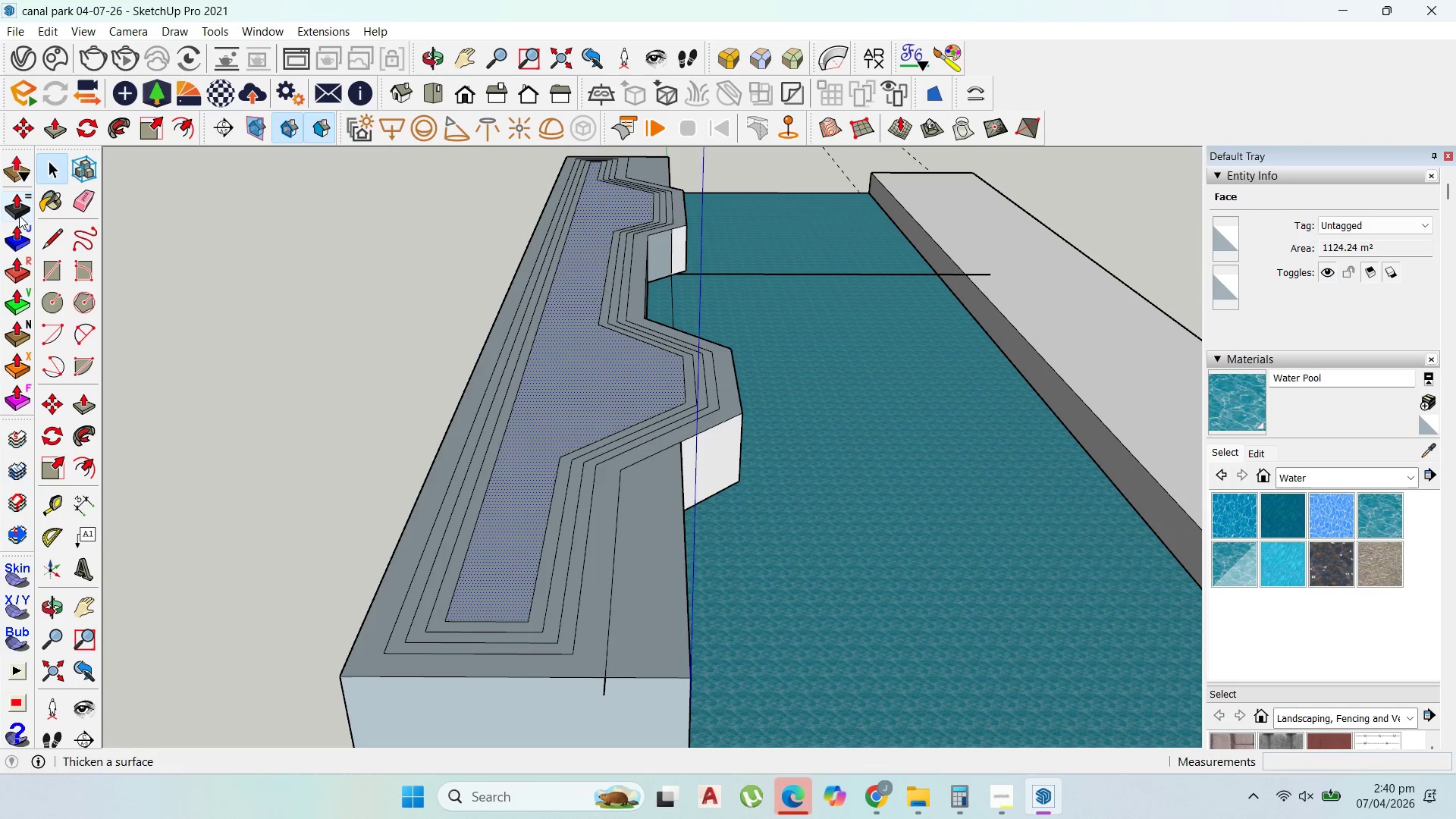 
left_click([45, 241])
 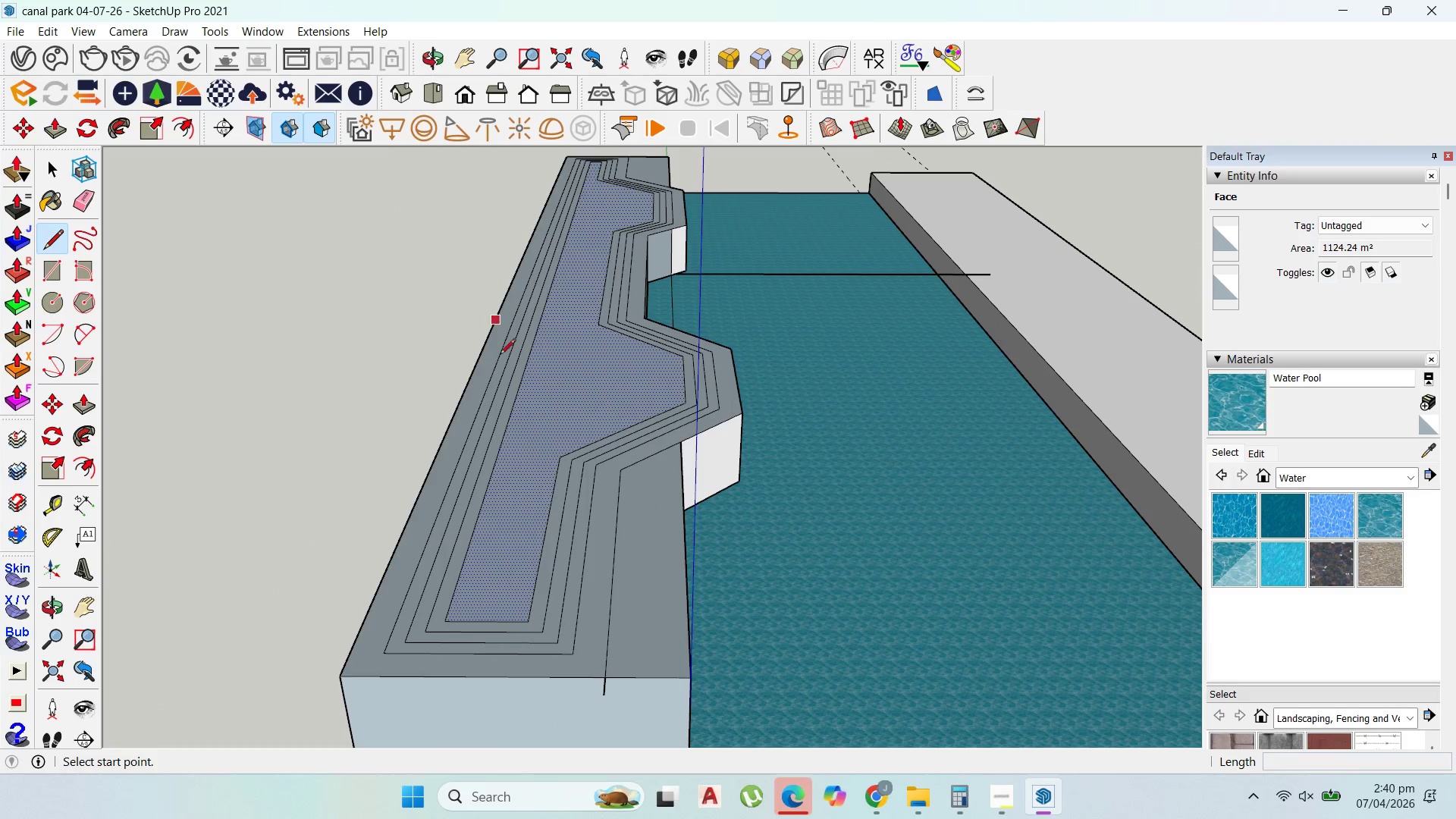 
scroll: coordinate [389, 691], scroll_direction: up, amount: 4.0
 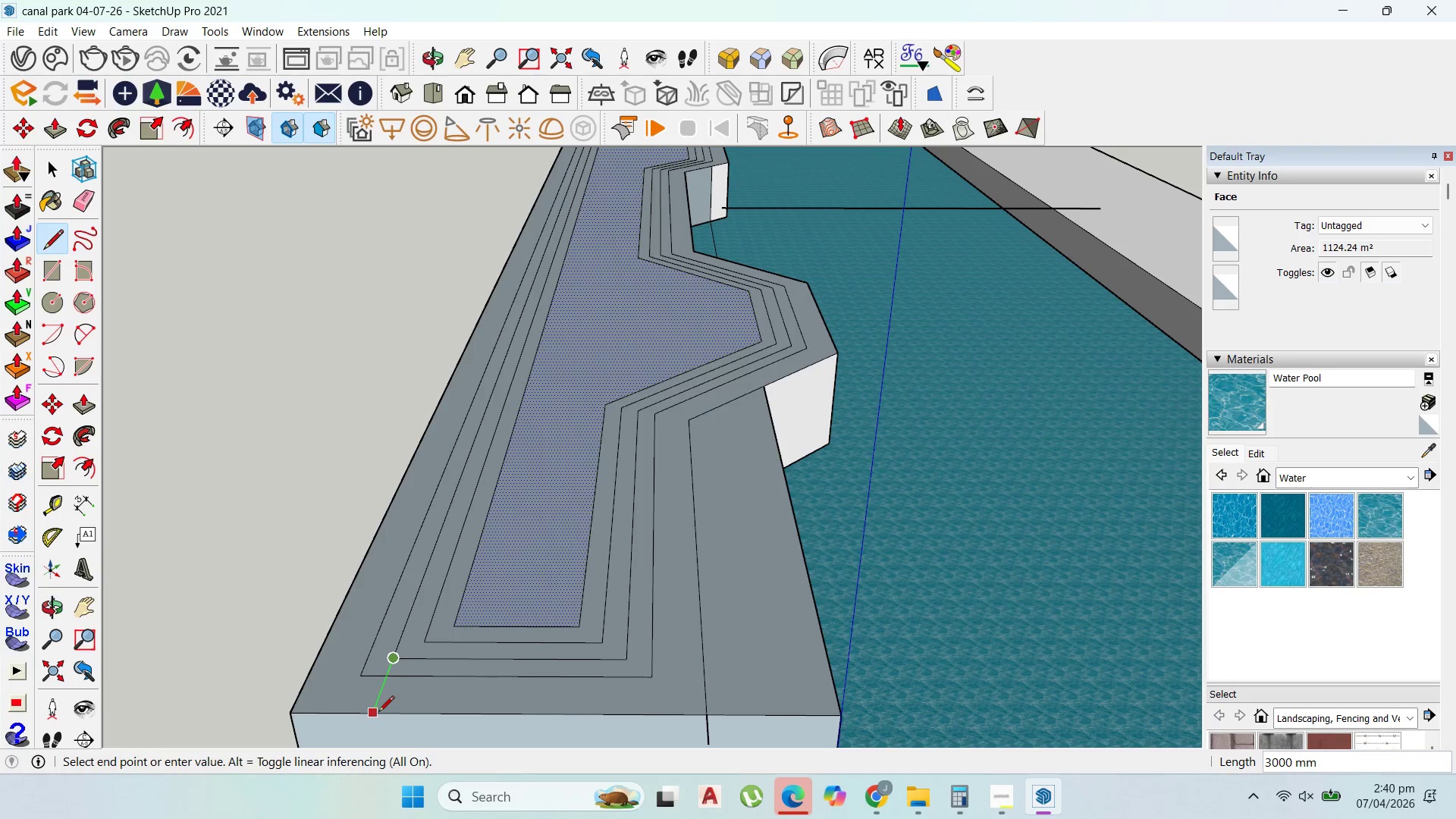 
left_click([378, 714])
 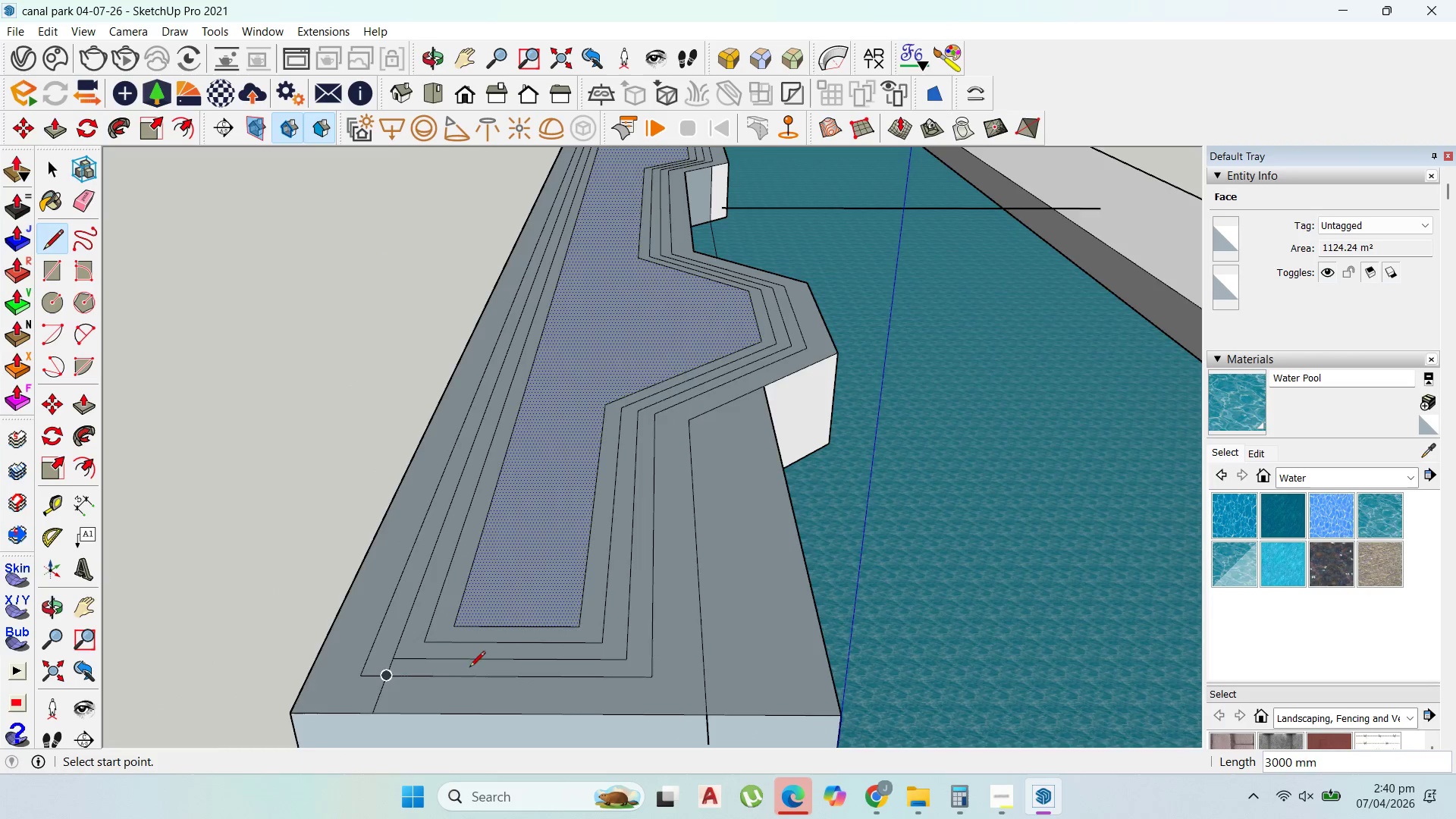 
scroll: coordinate [580, 285], scroll_direction: up, amount: 2.0
 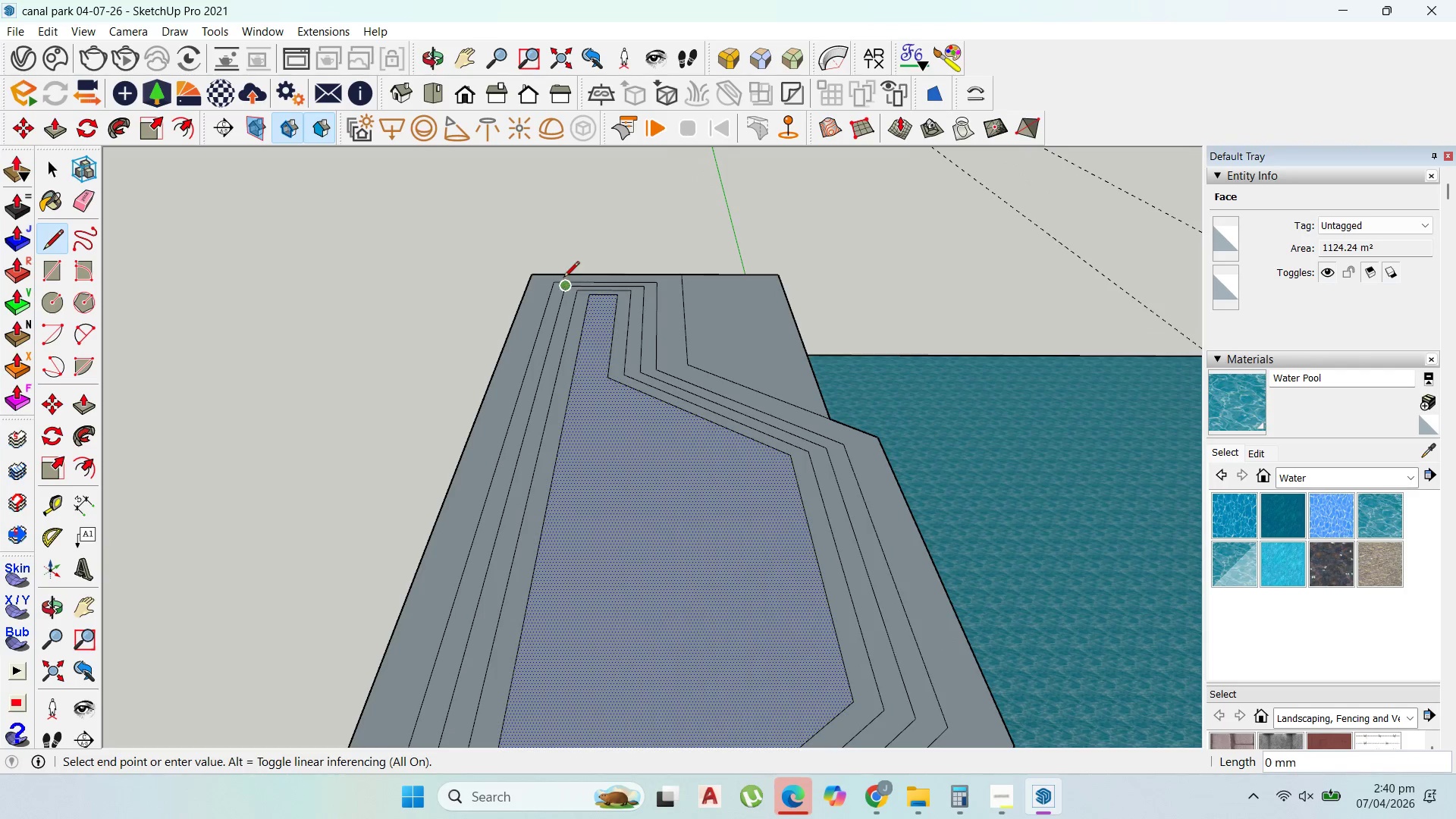 
left_click([572, 274])
 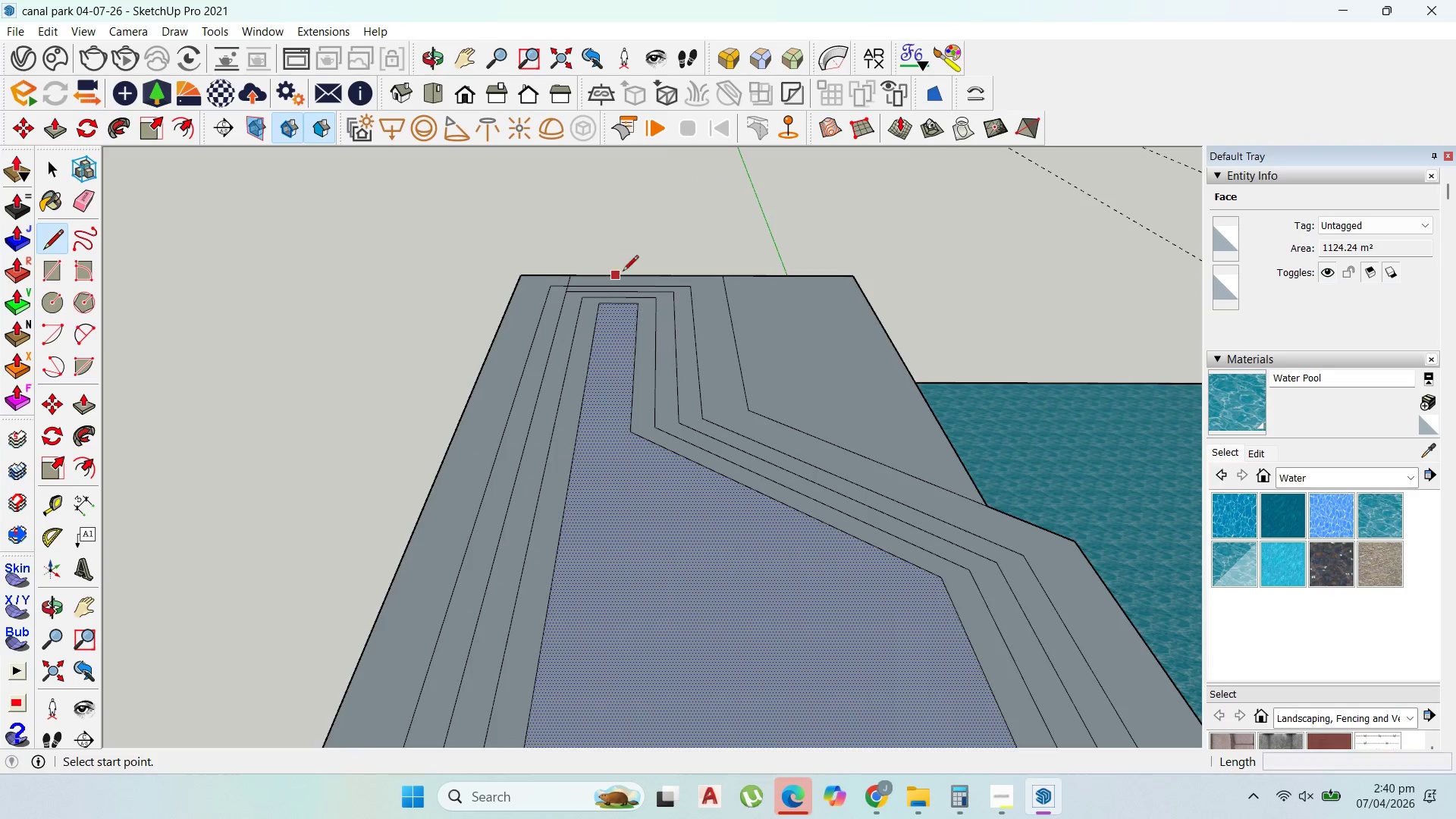 
scroll: coordinate [563, 271], scroll_direction: up, amount: 3.0
 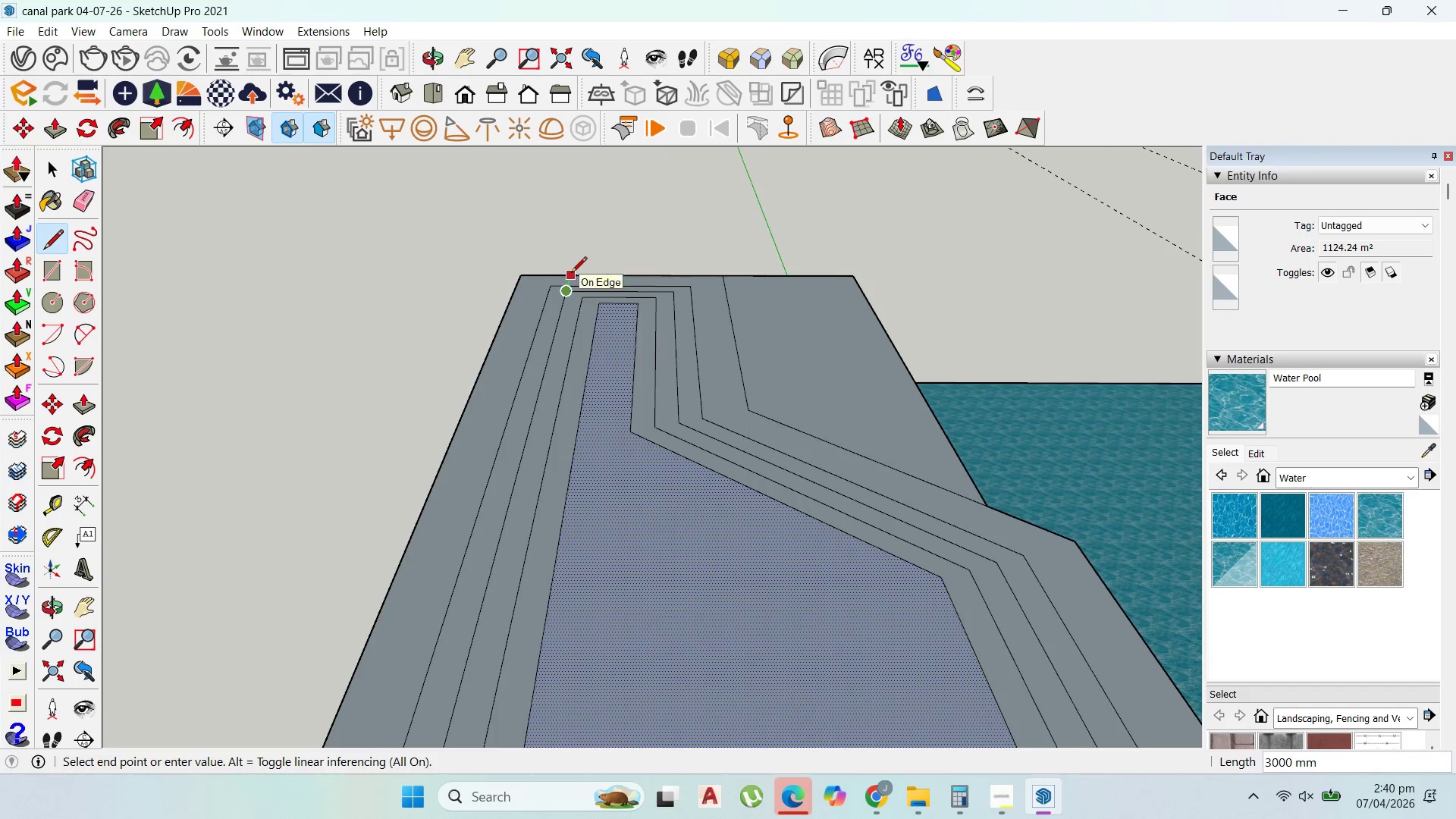 
scroll: coordinate [774, 425], scroll_direction: down, amount: 10.0
 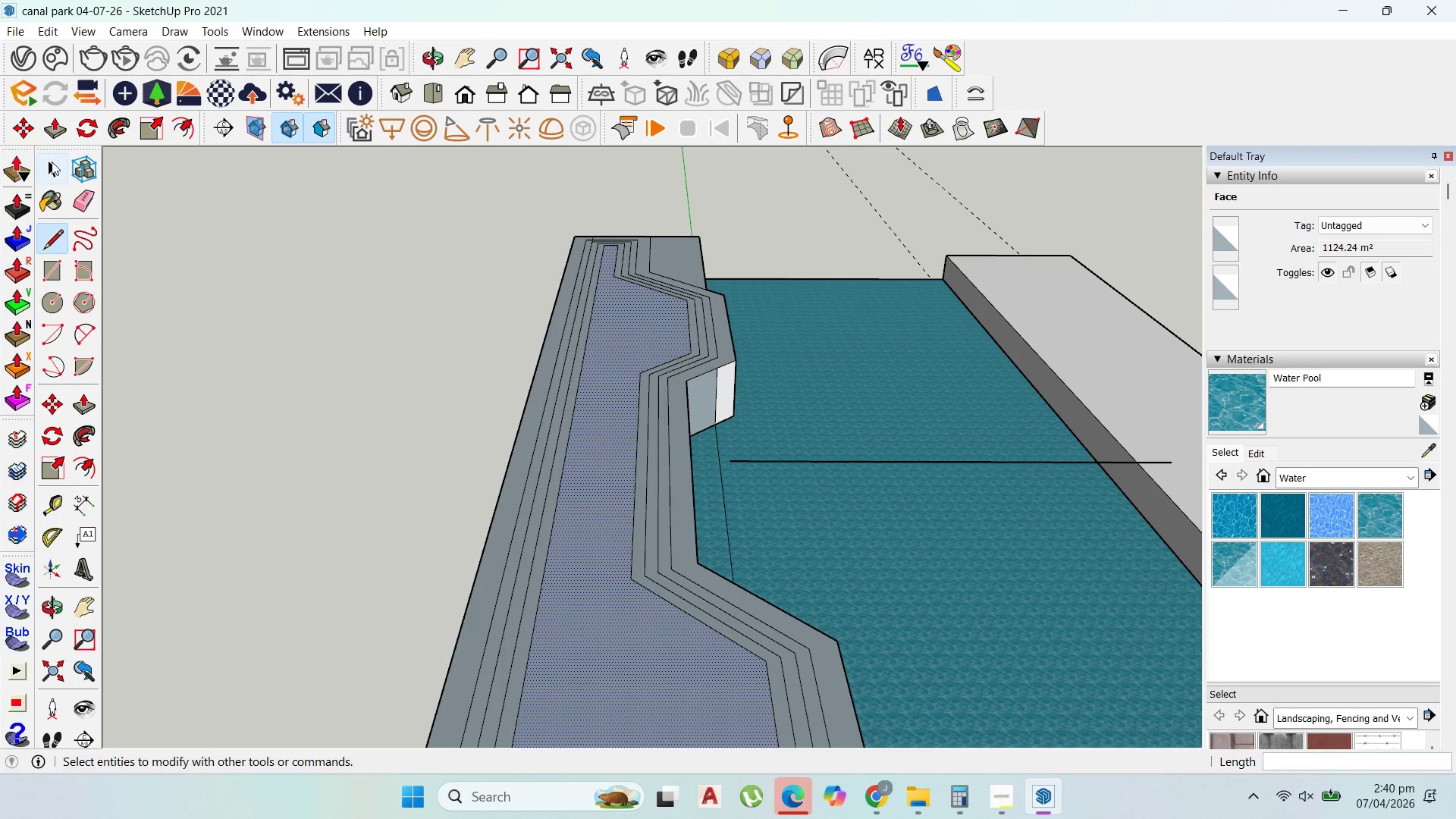 
left_click([647, 319])
 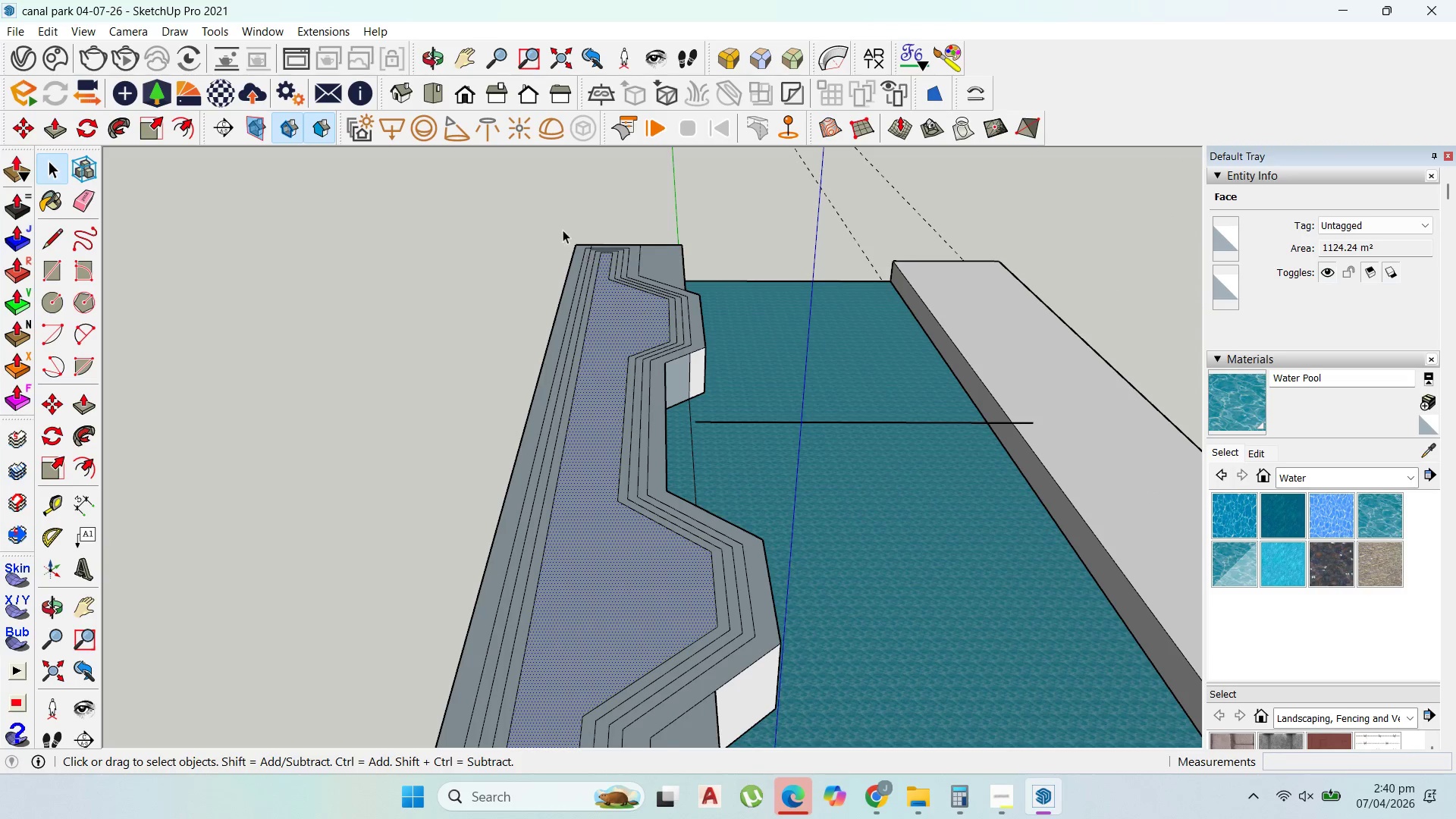 
scroll: coordinate [642, 353], scroll_direction: down, amount: 3.0
 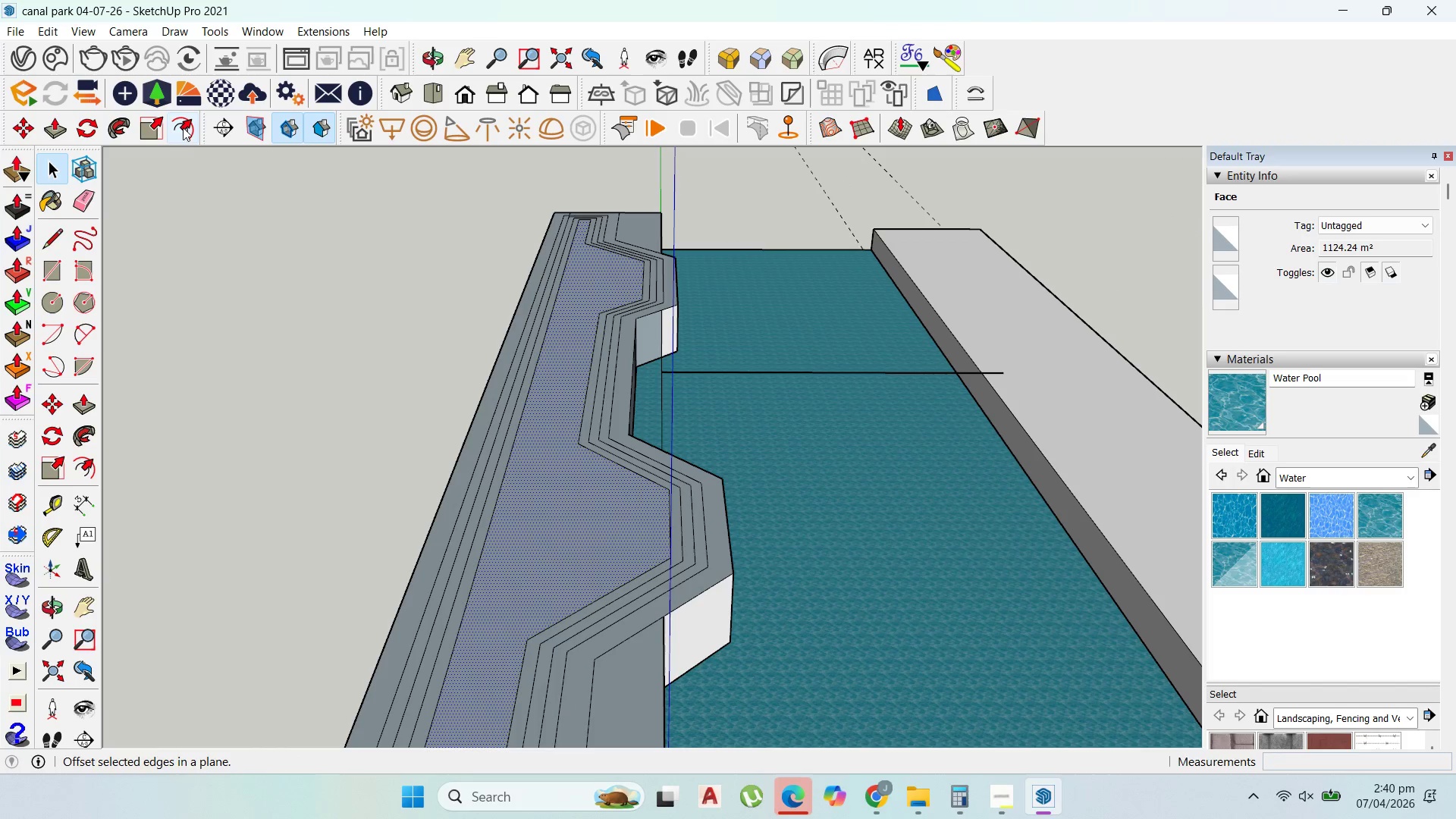 
scroll: coordinate [646, 304], scroll_direction: up, amount: 2.0
 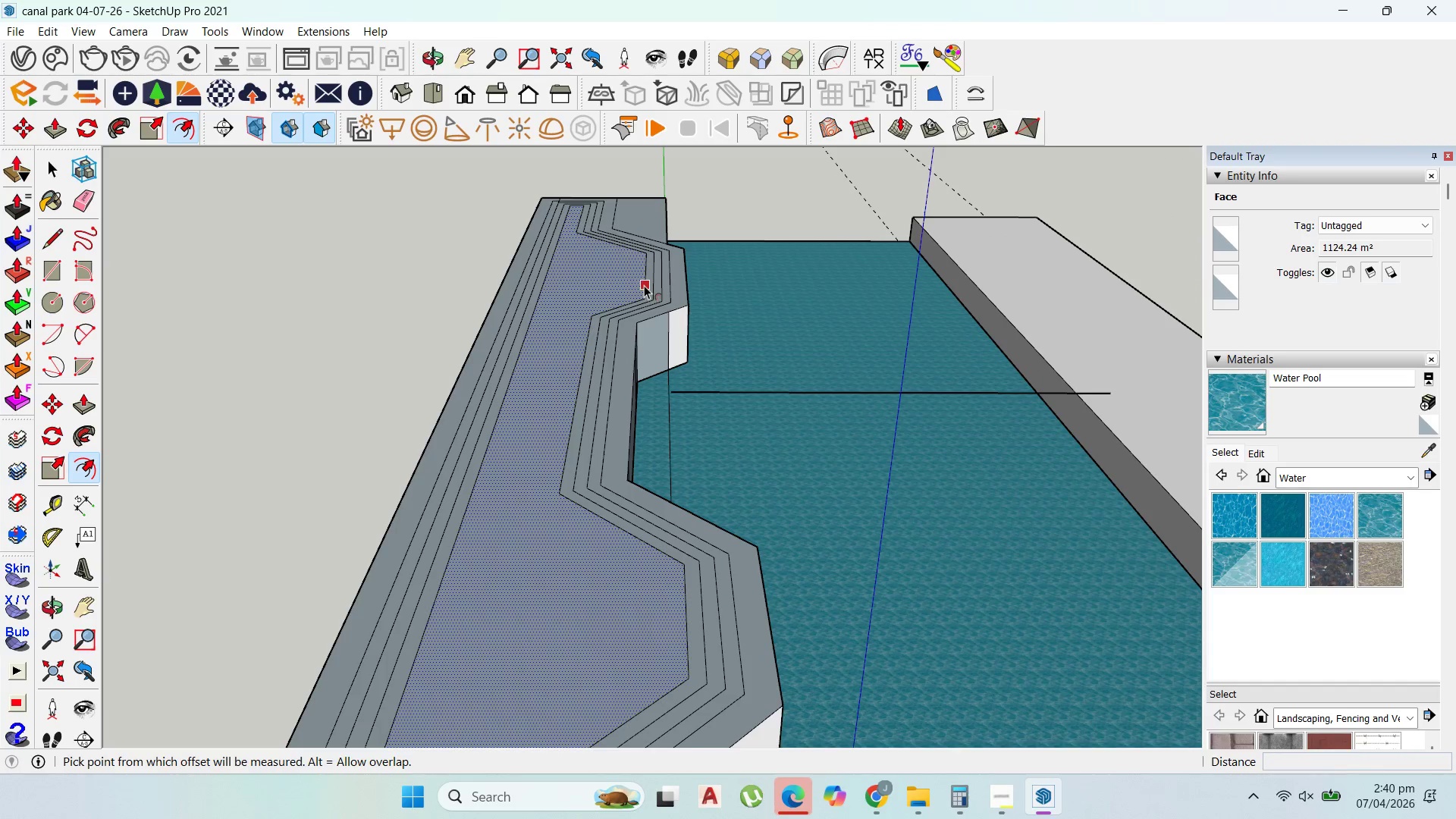 
left_click_drag(start_coordinate=[644, 285], to_coordinate=[635, 290])
 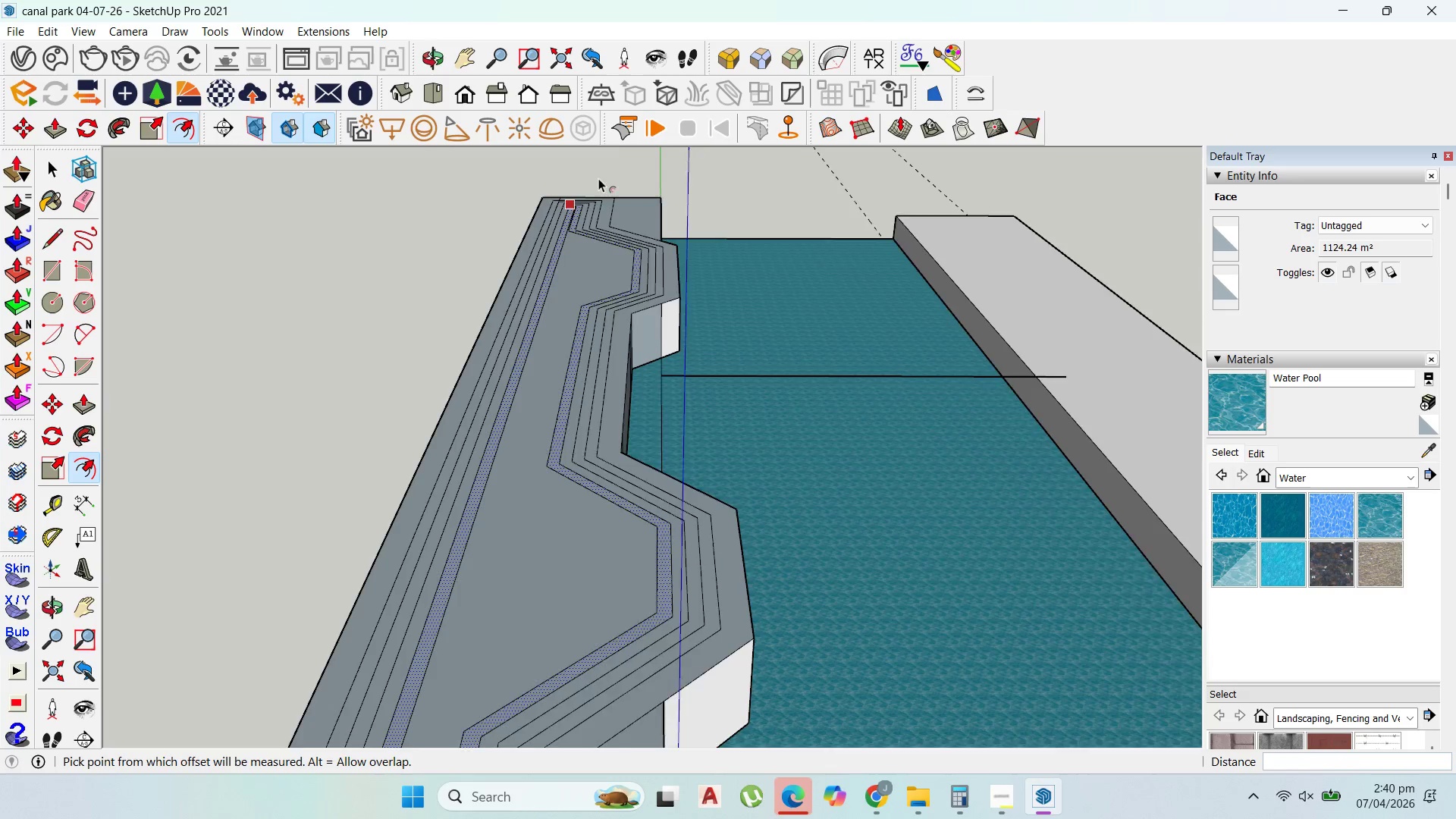 
type(1000)
 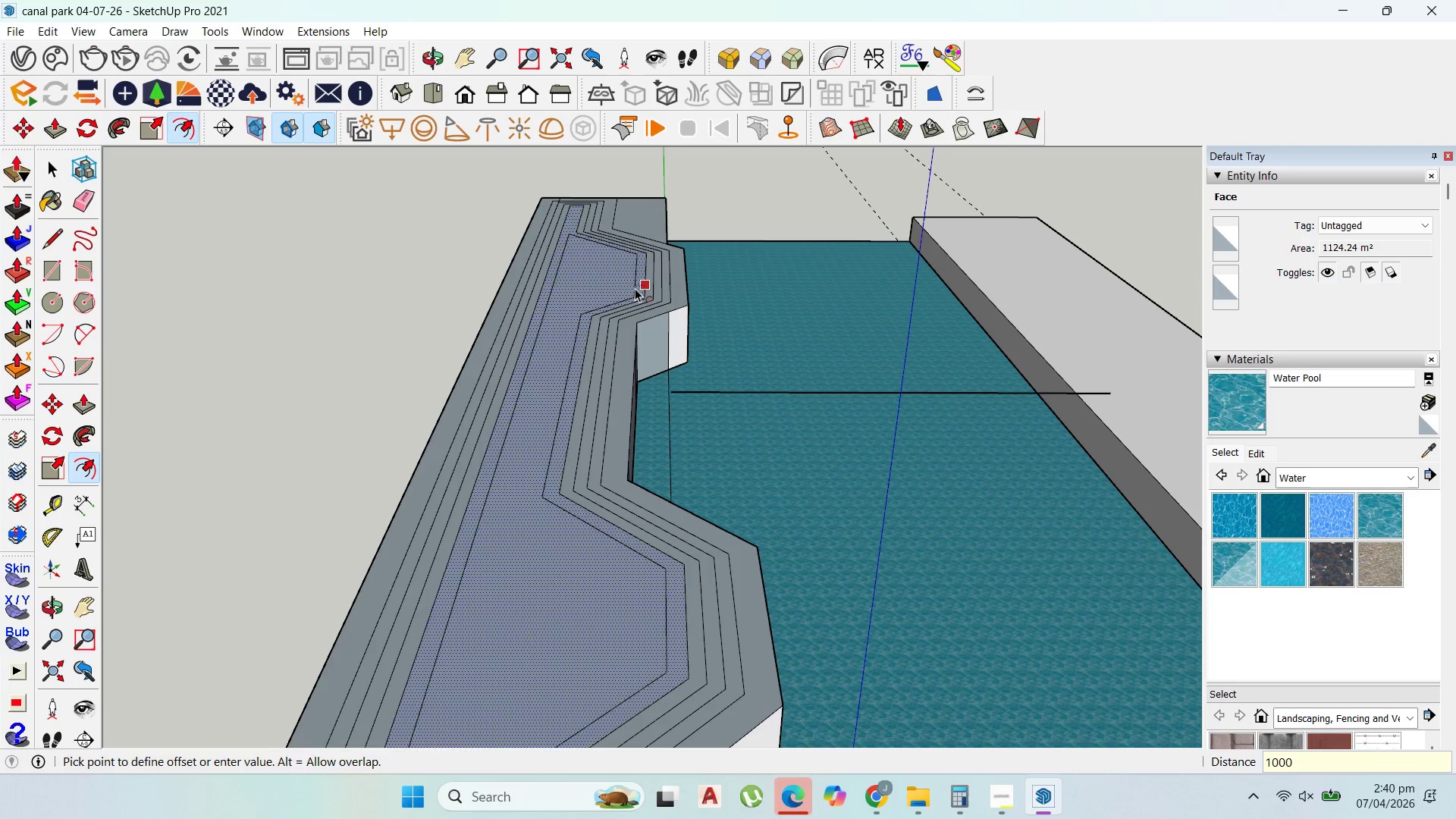 
key(Enter)
 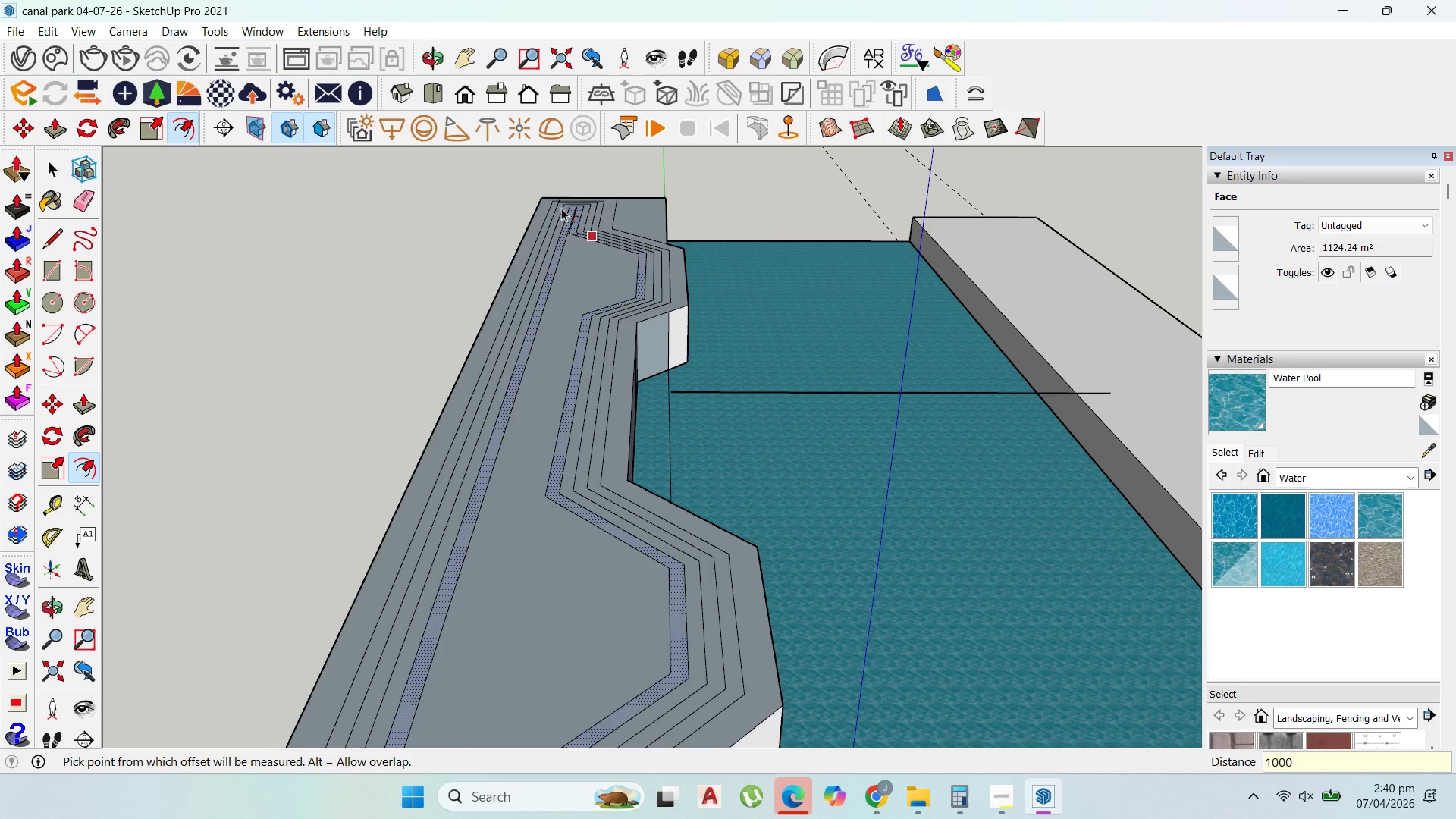 
scroll: coordinate [664, 199], scroll_direction: down, amount: 6.0
 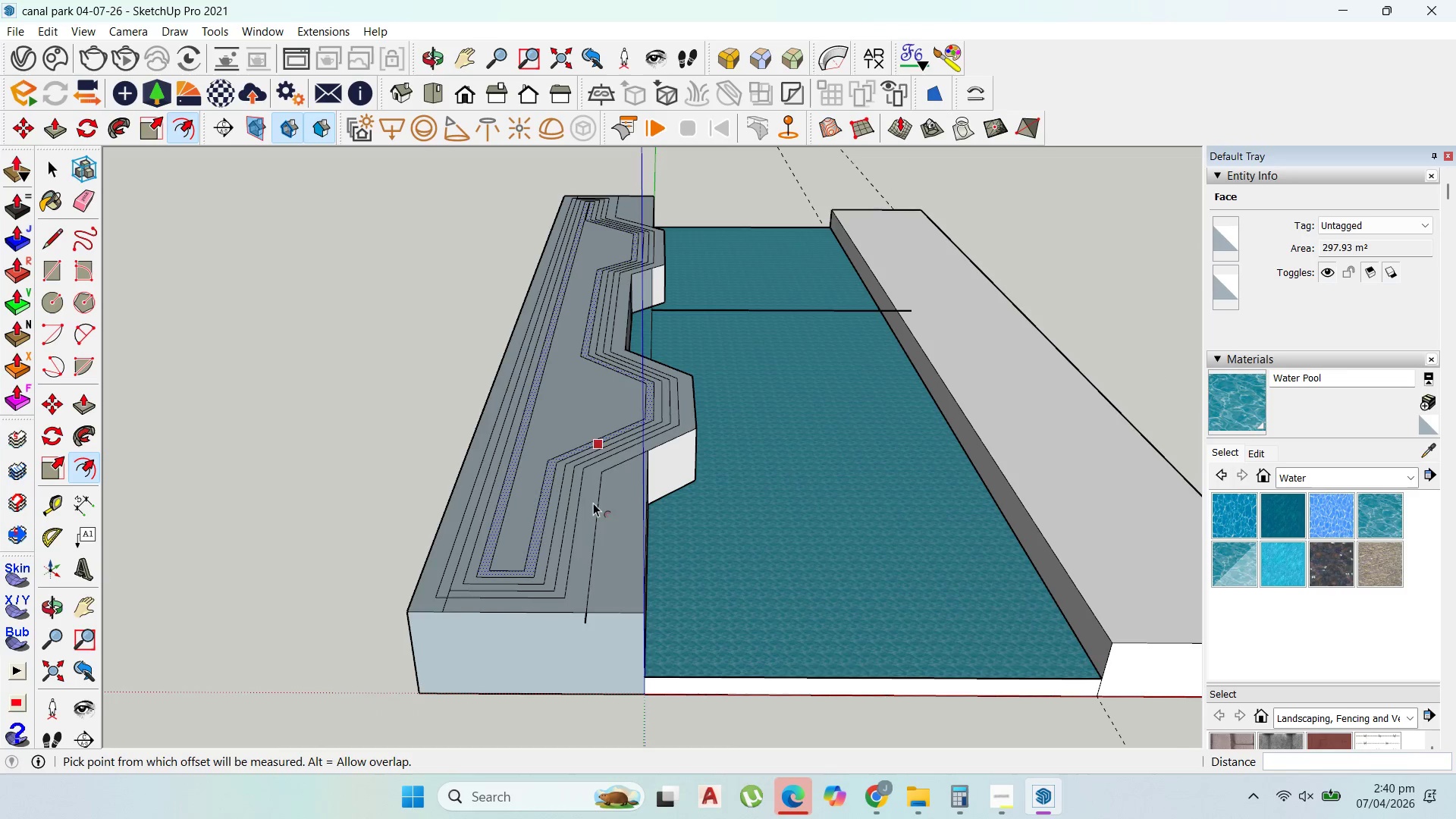 
scroll: coordinate [566, 508], scroll_direction: up, amount: 2.0
 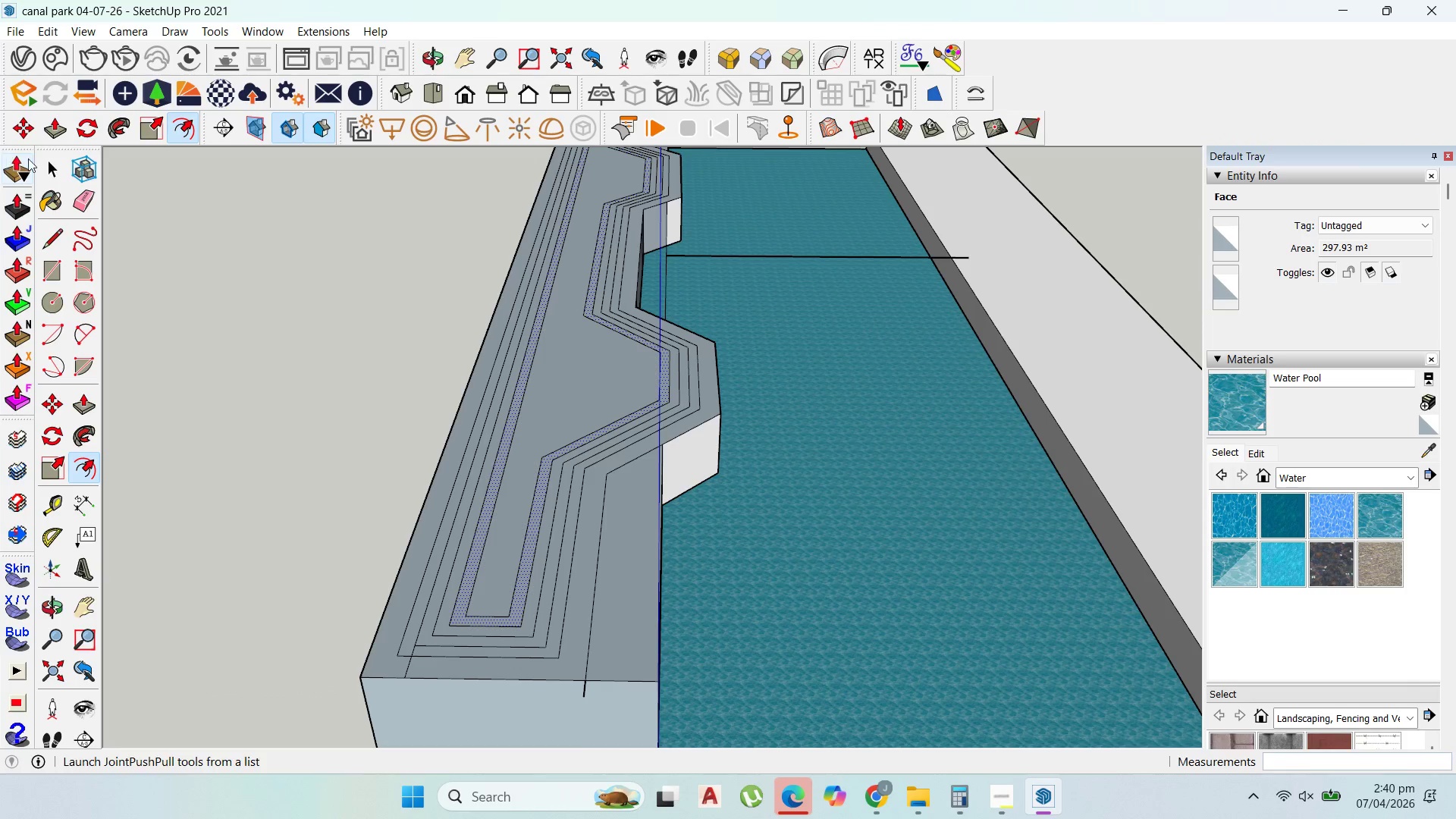 
left_click([55, 232])
 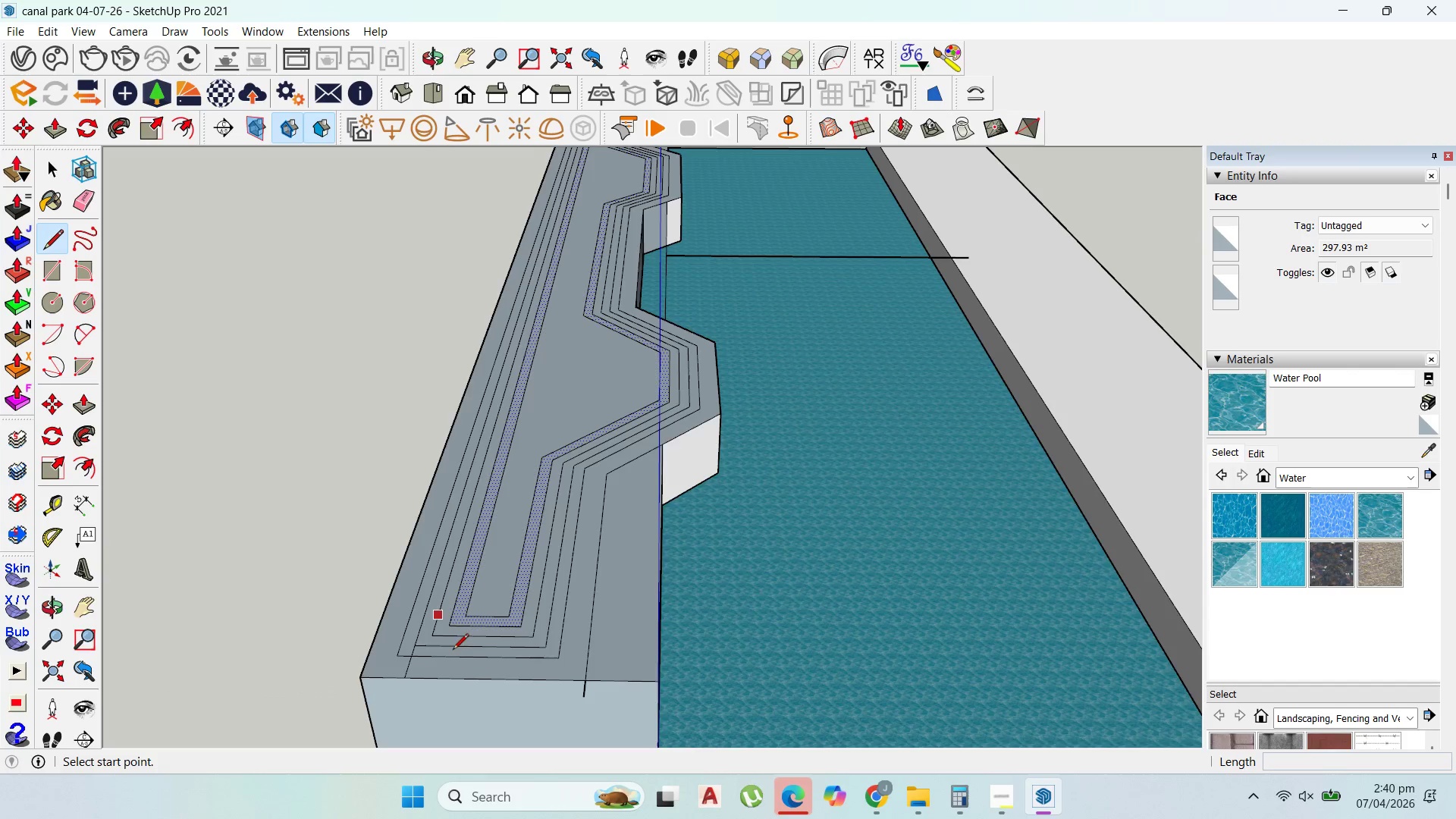 
scroll: coordinate [541, 622], scroll_direction: up, amount: 5.0
 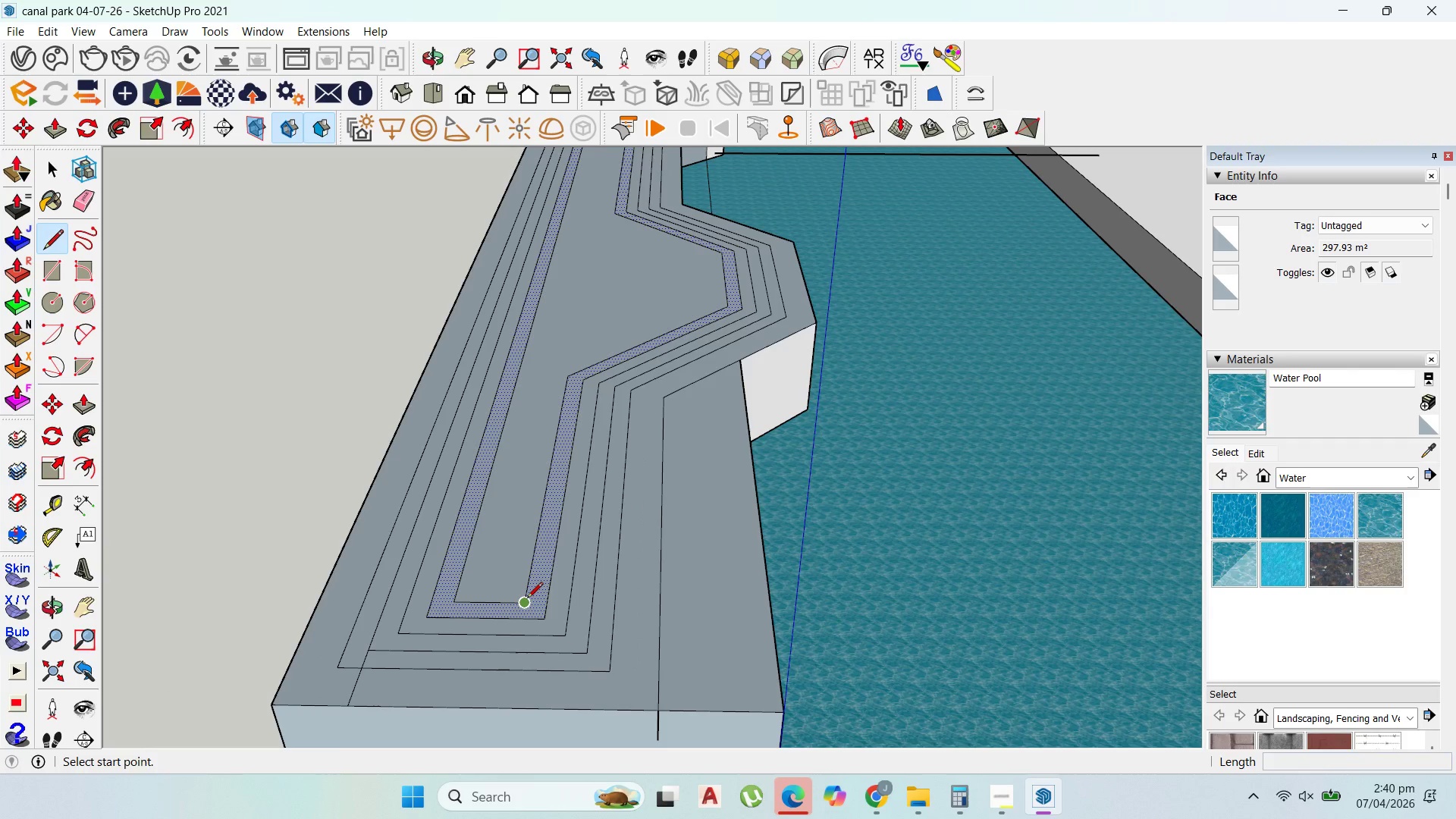 
left_click([527, 599])
 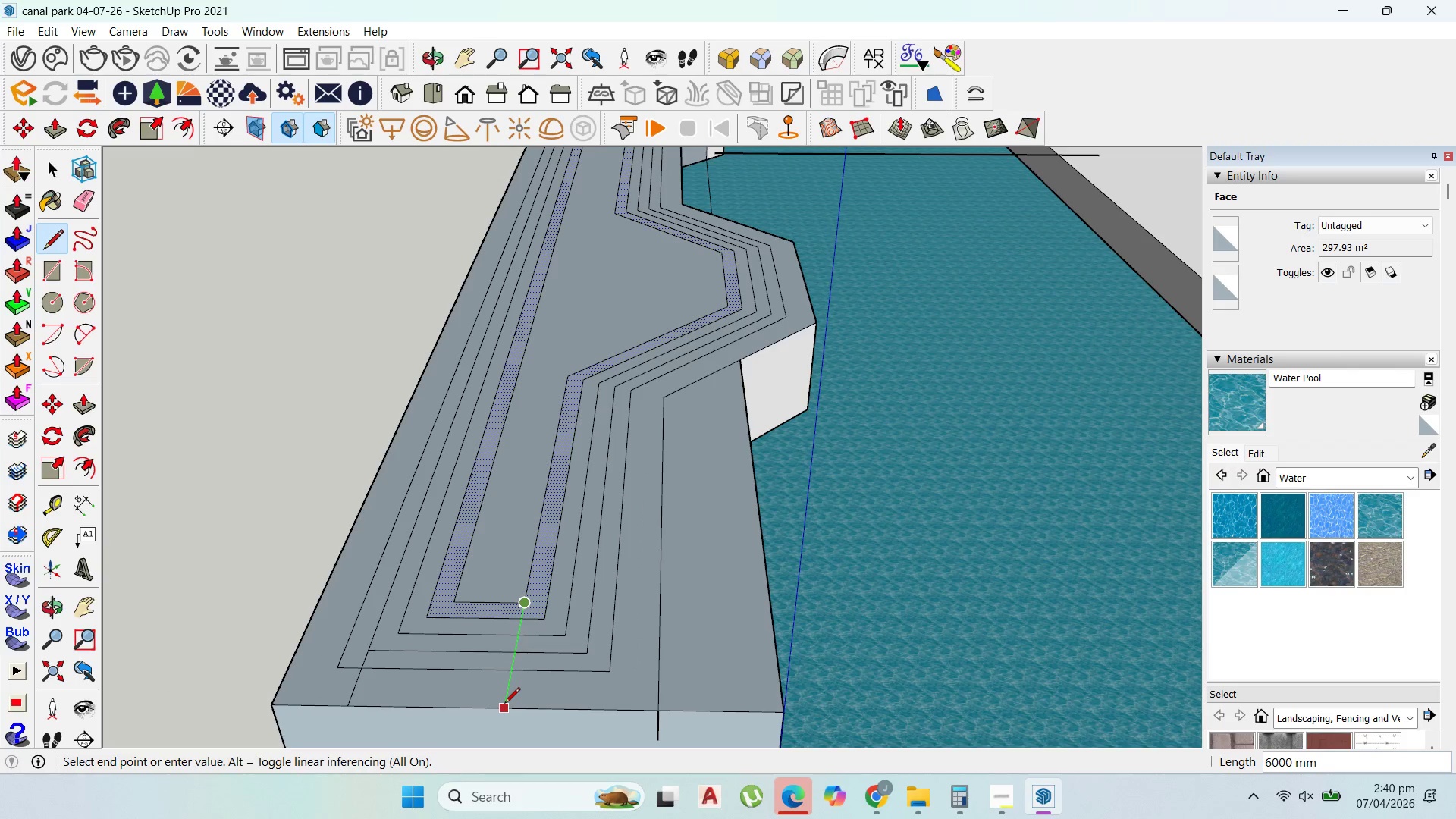 
left_click([504, 704])
 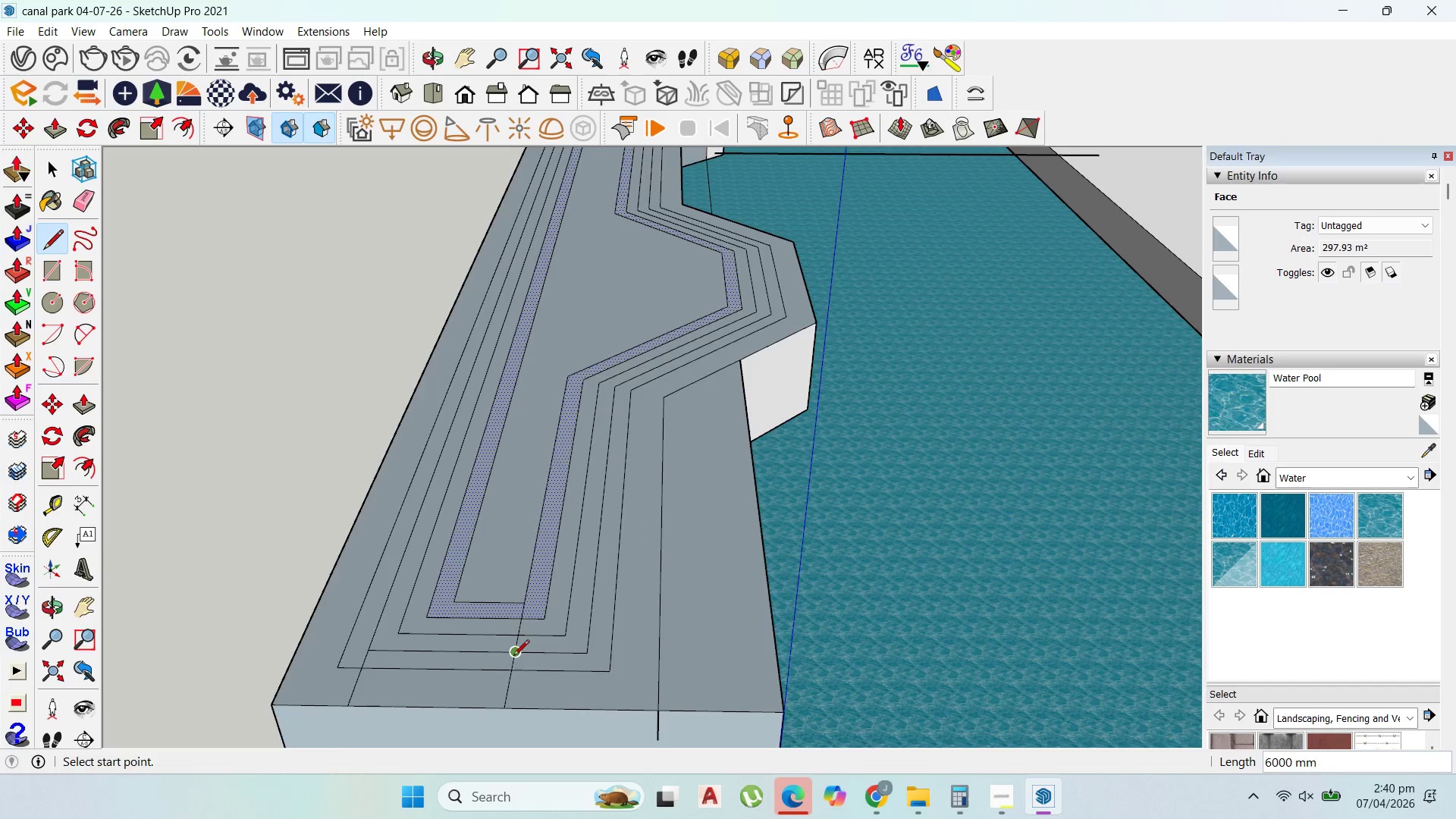 
key(Escape)
 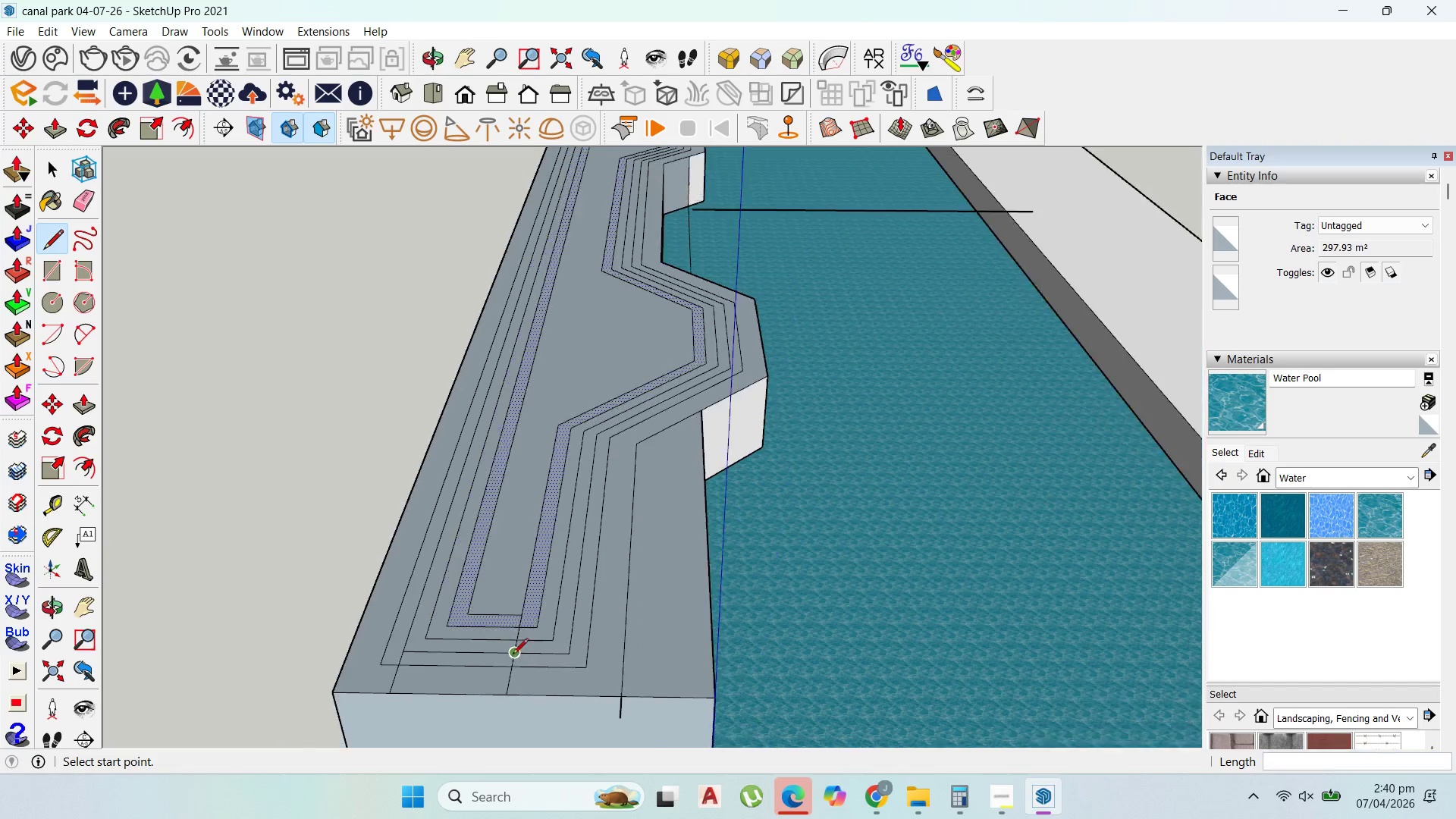 
scroll: coordinate [576, 265], scroll_direction: up, amount: 16.0
 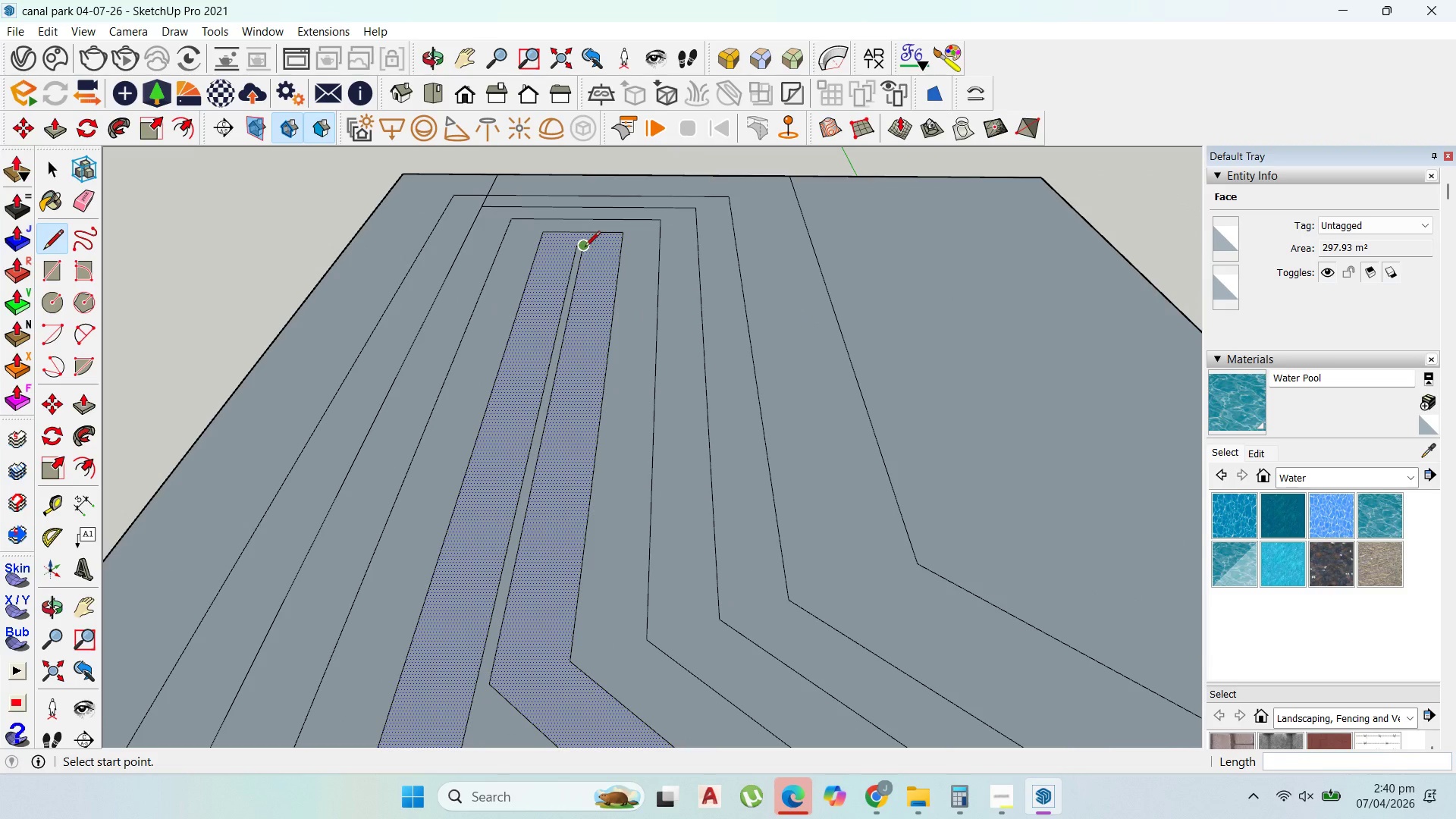 
left_click([585, 248])
 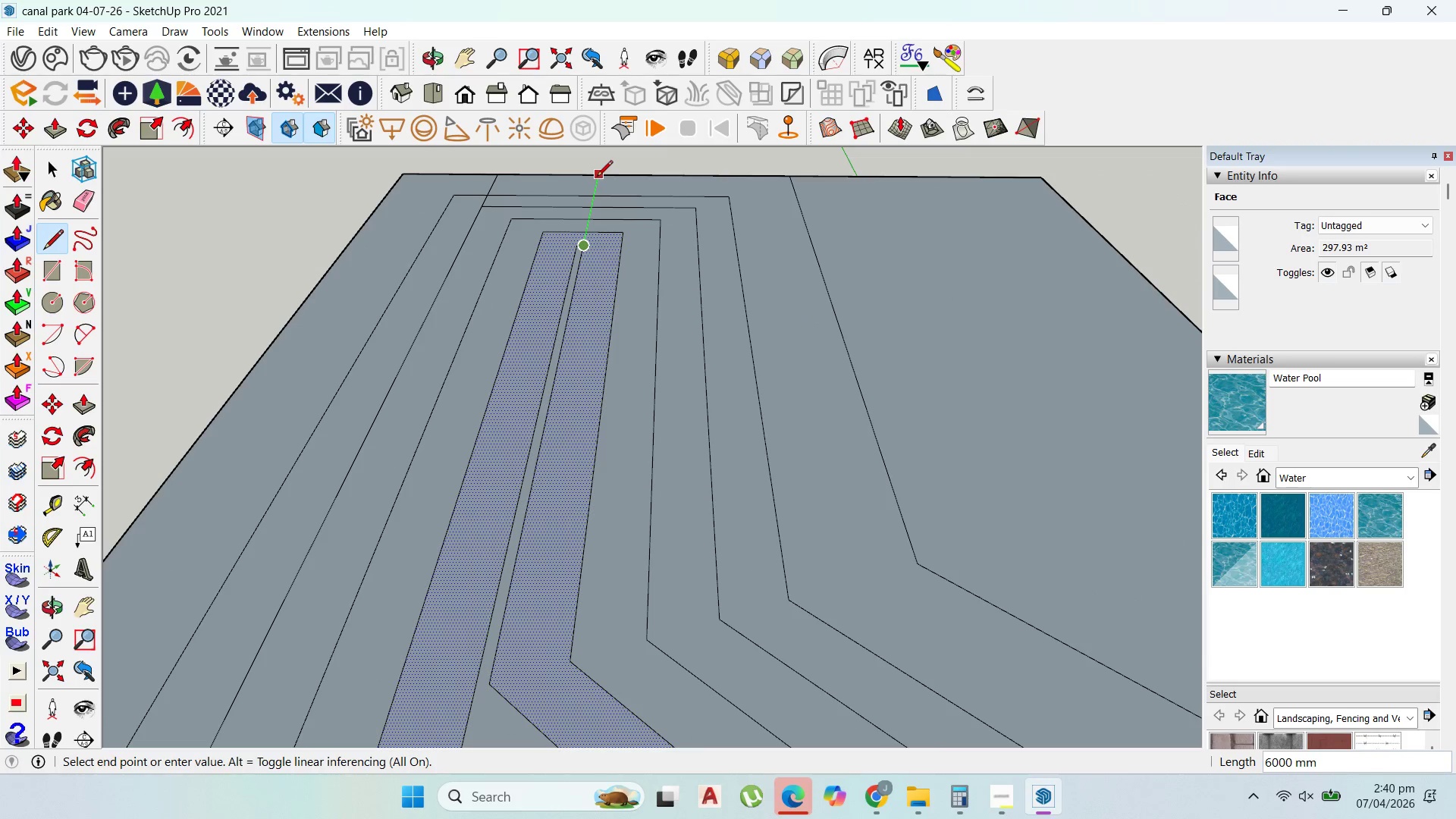 
left_click([597, 177])
 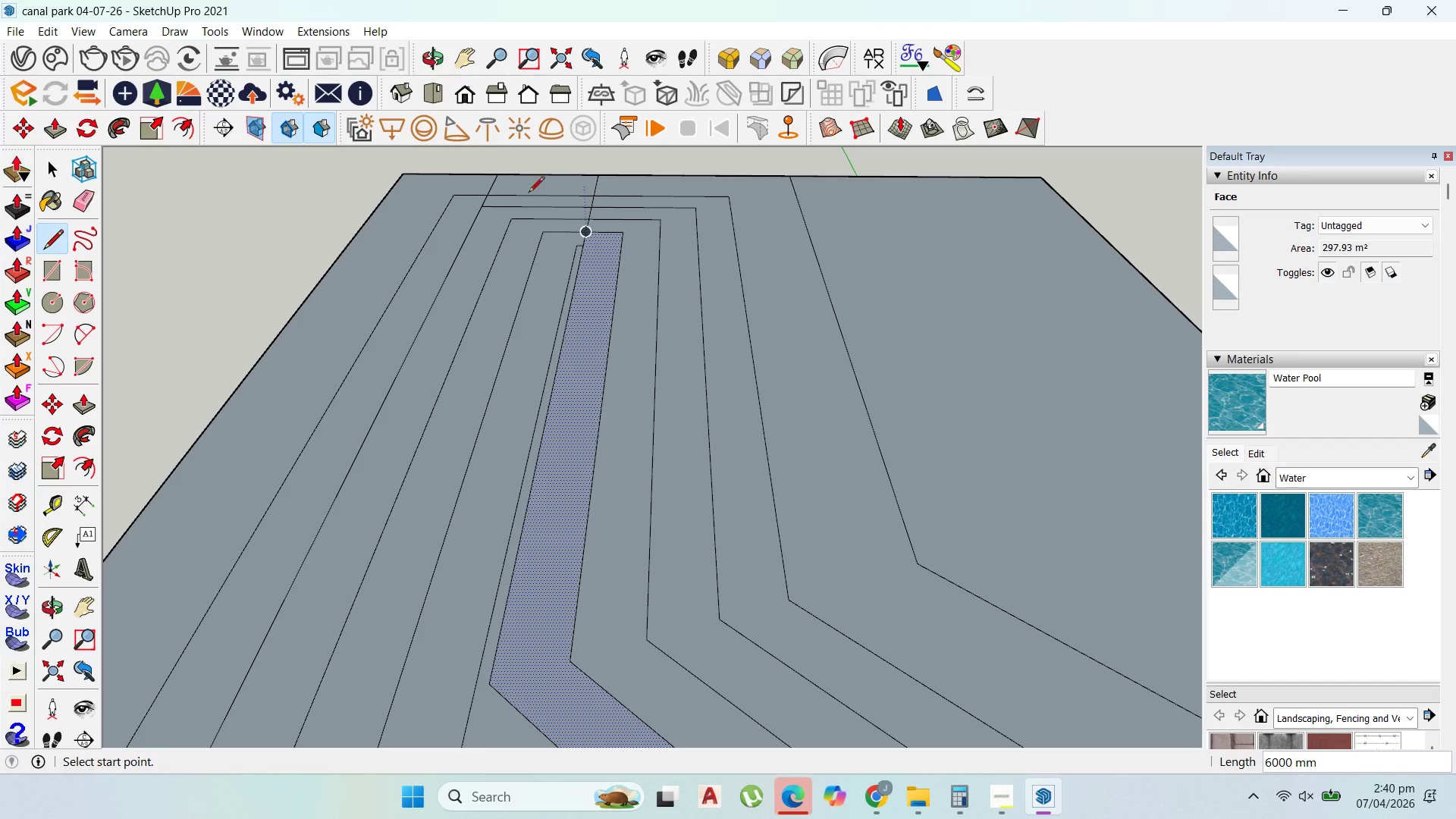 
key(Escape)
 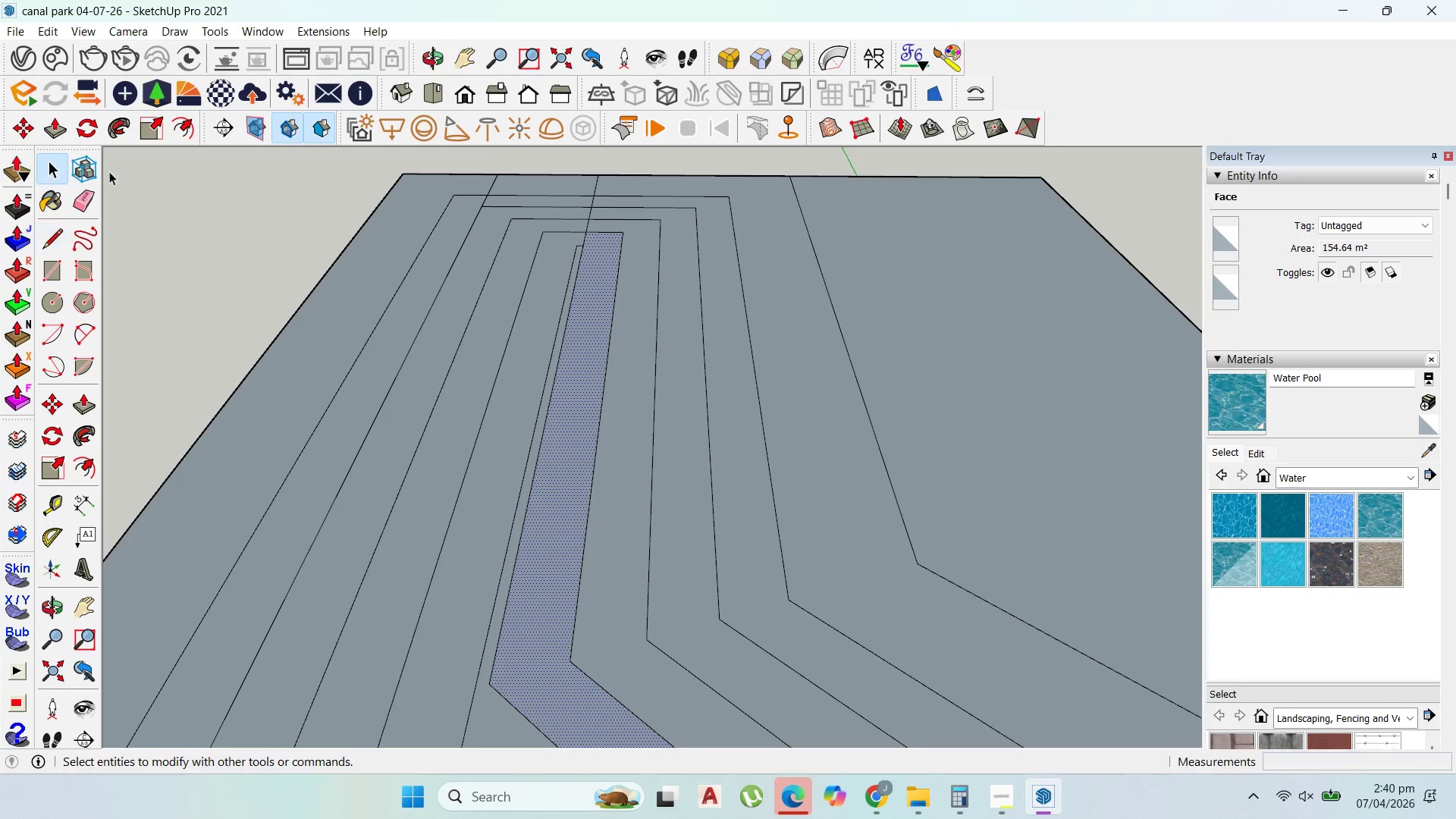 
scroll: coordinate [594, 252], scroll_direction: down, amount: 10.0
 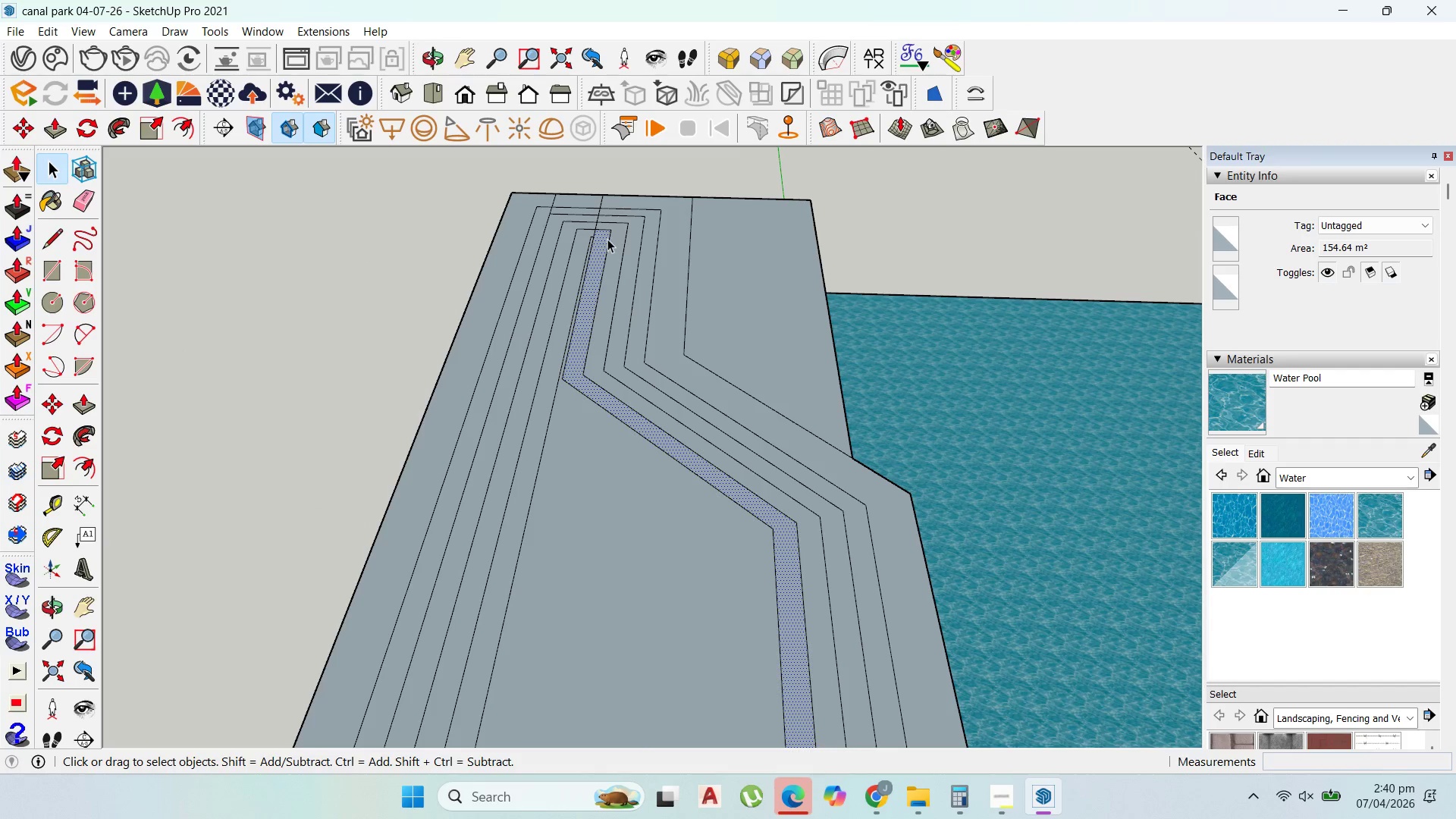 
scroll: coordinate [572, 312], scroll_direction: up, amount: 3.0
 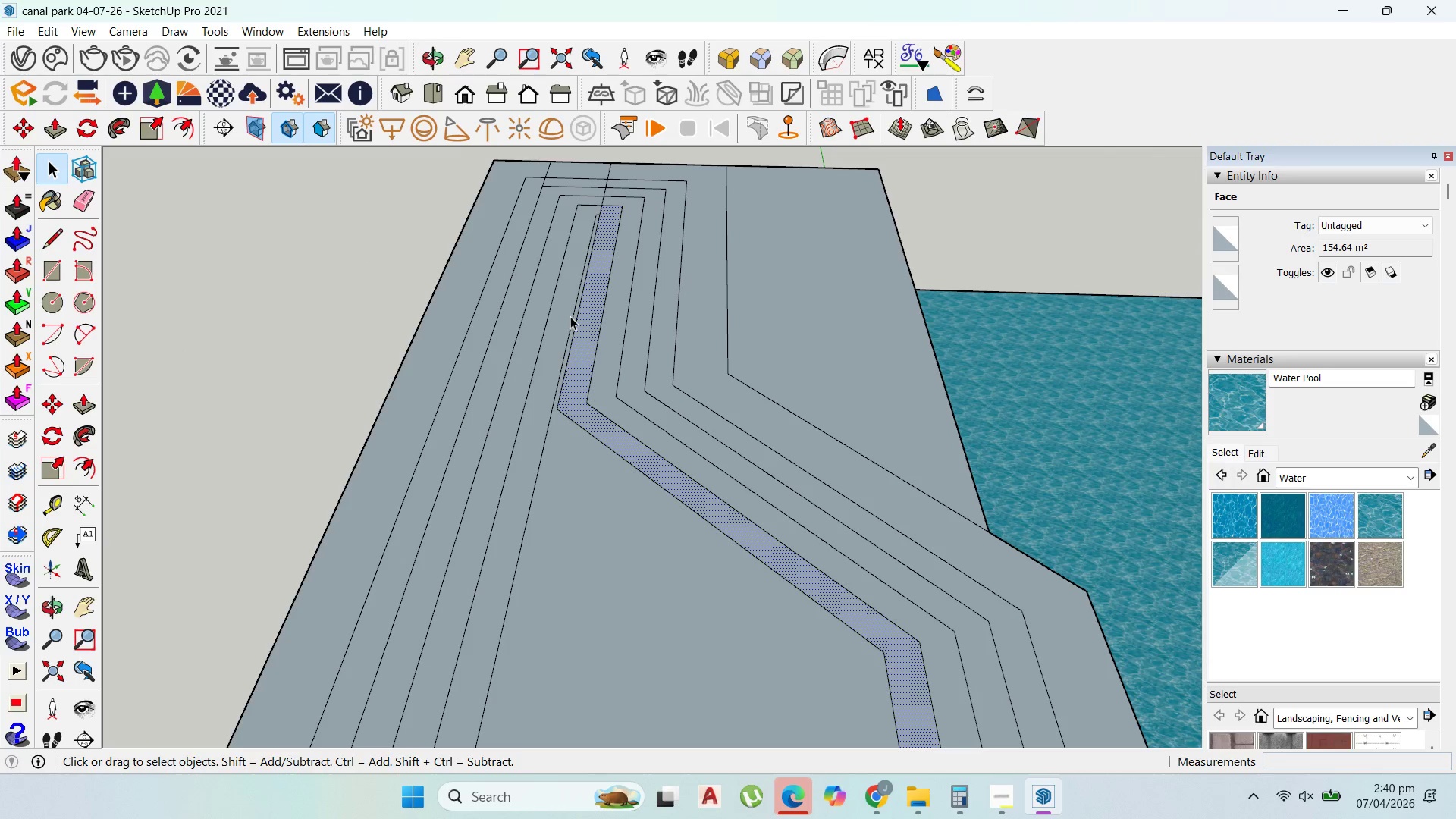 
left_click([570, 316])
 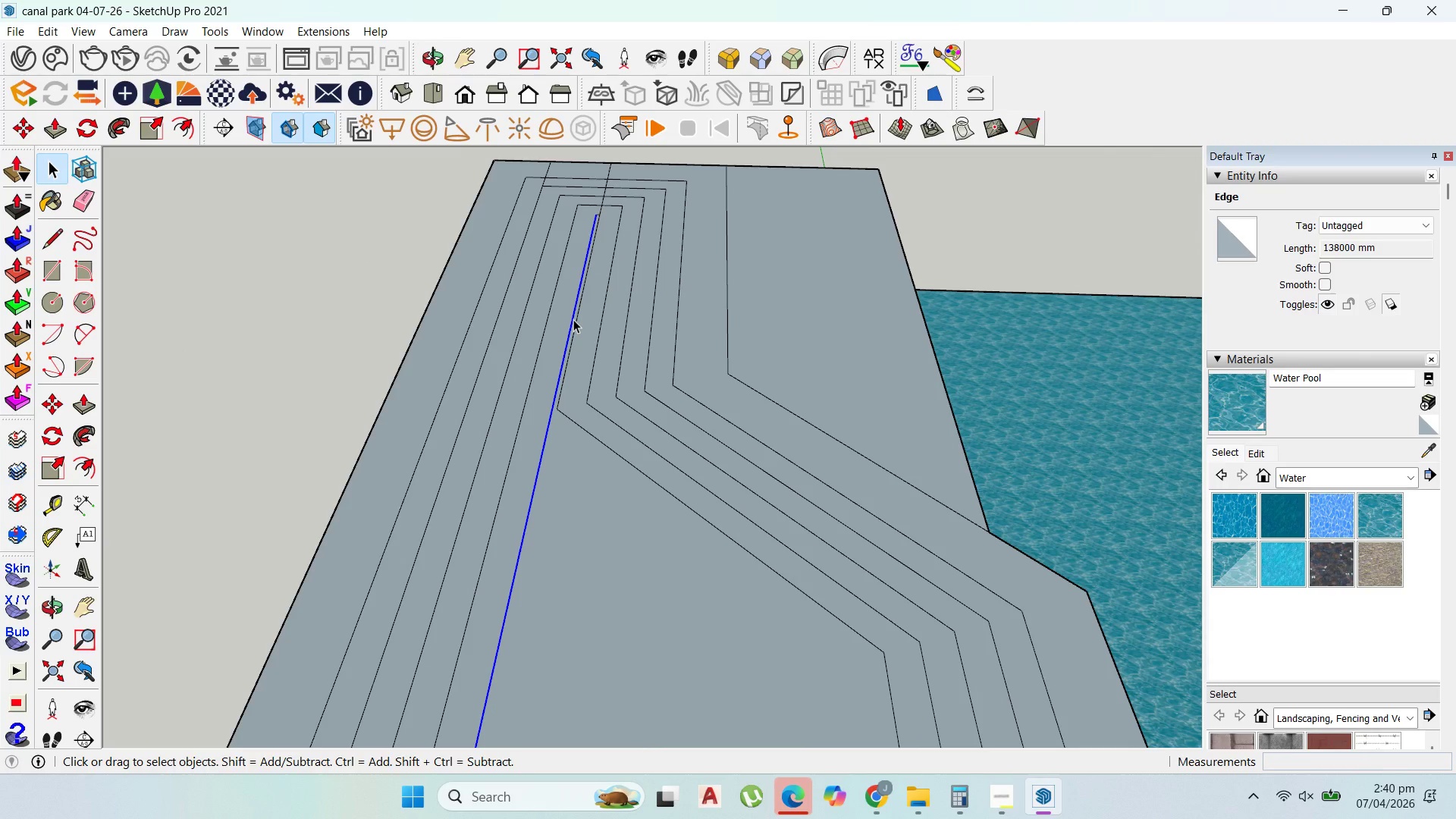 
key(Delete)
 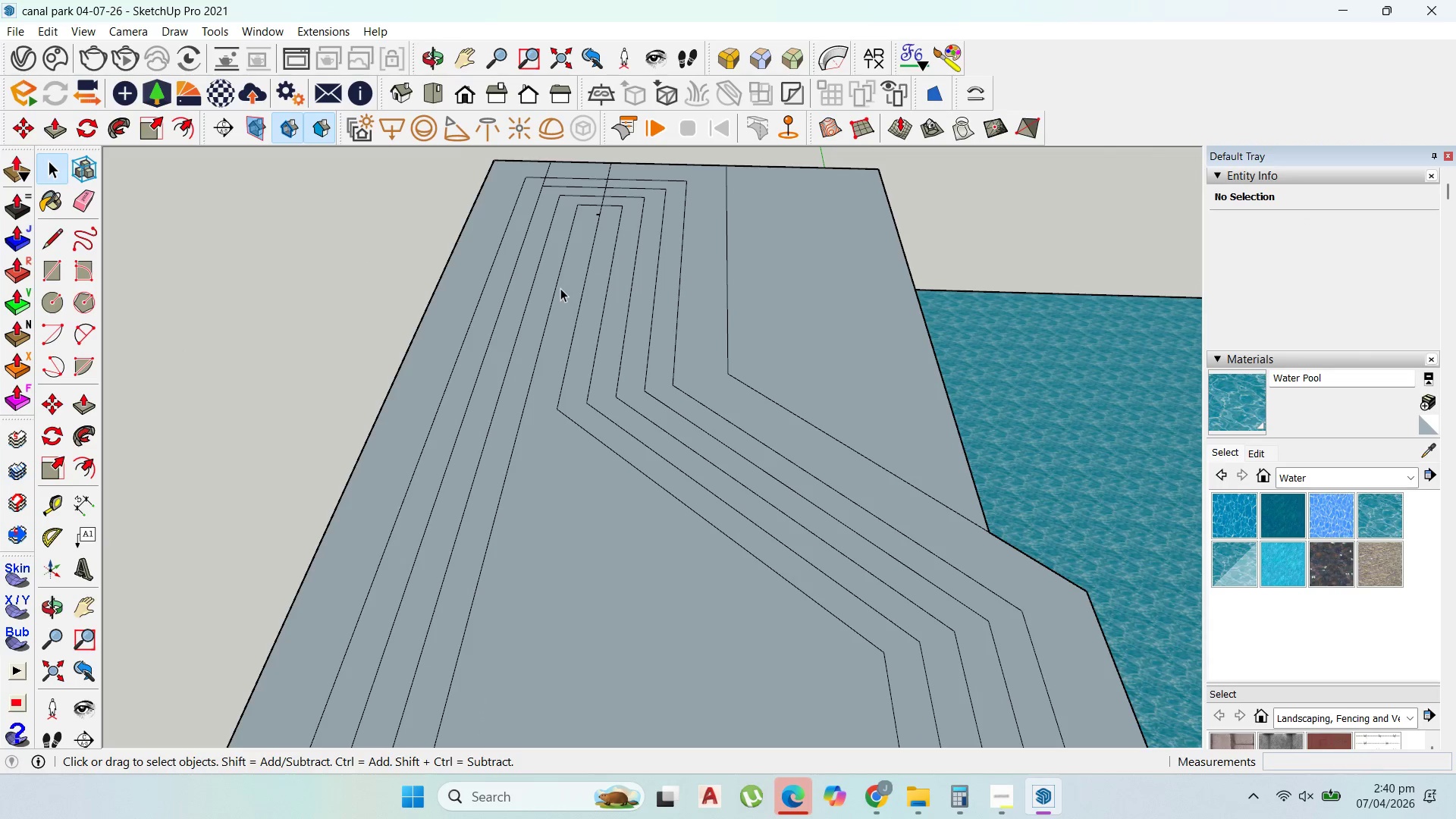 
left_click_drag(start_coordinate=[561, 303], to_coordinate=[549, 293])
 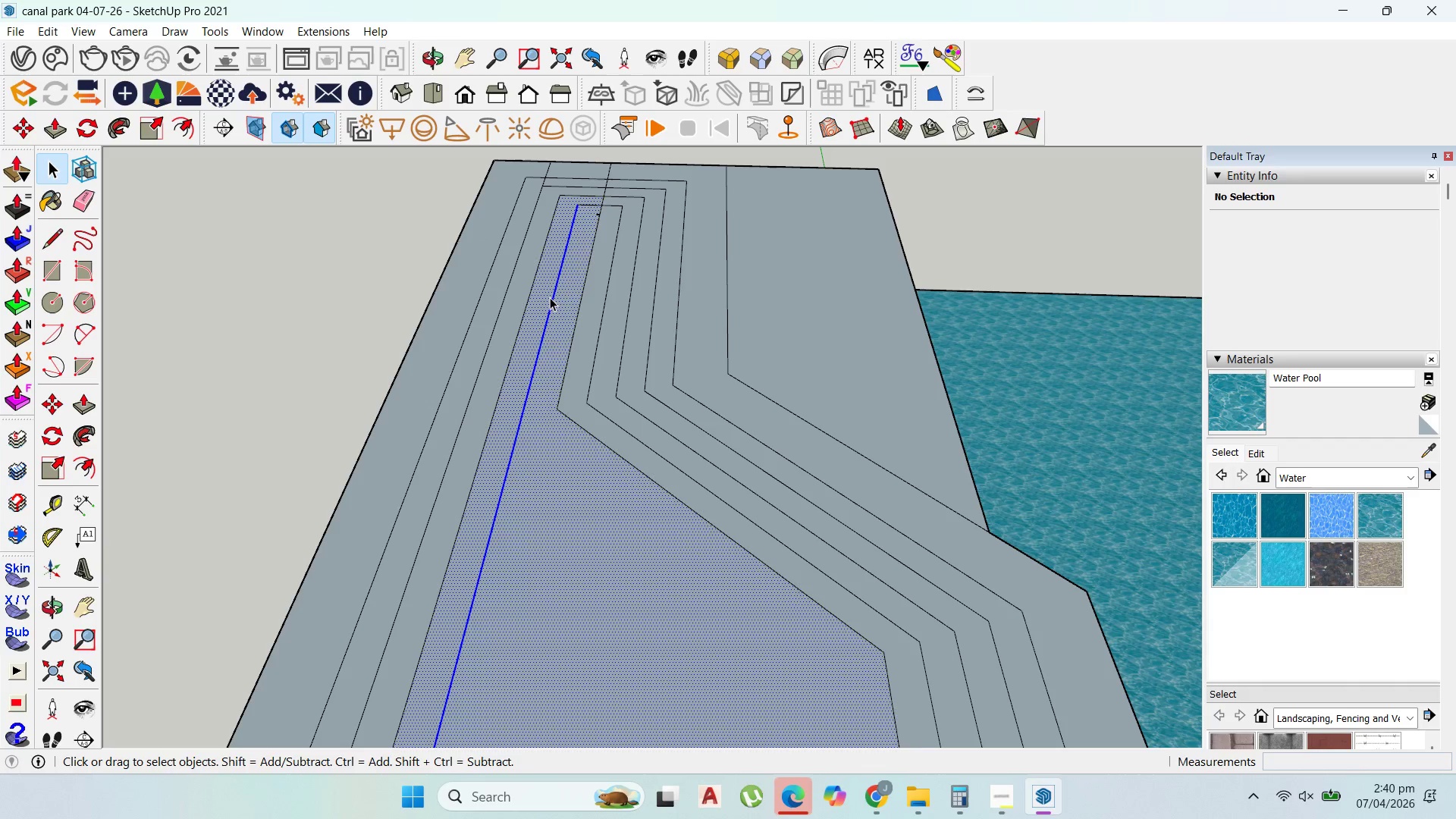 
left_click([550, 297])
 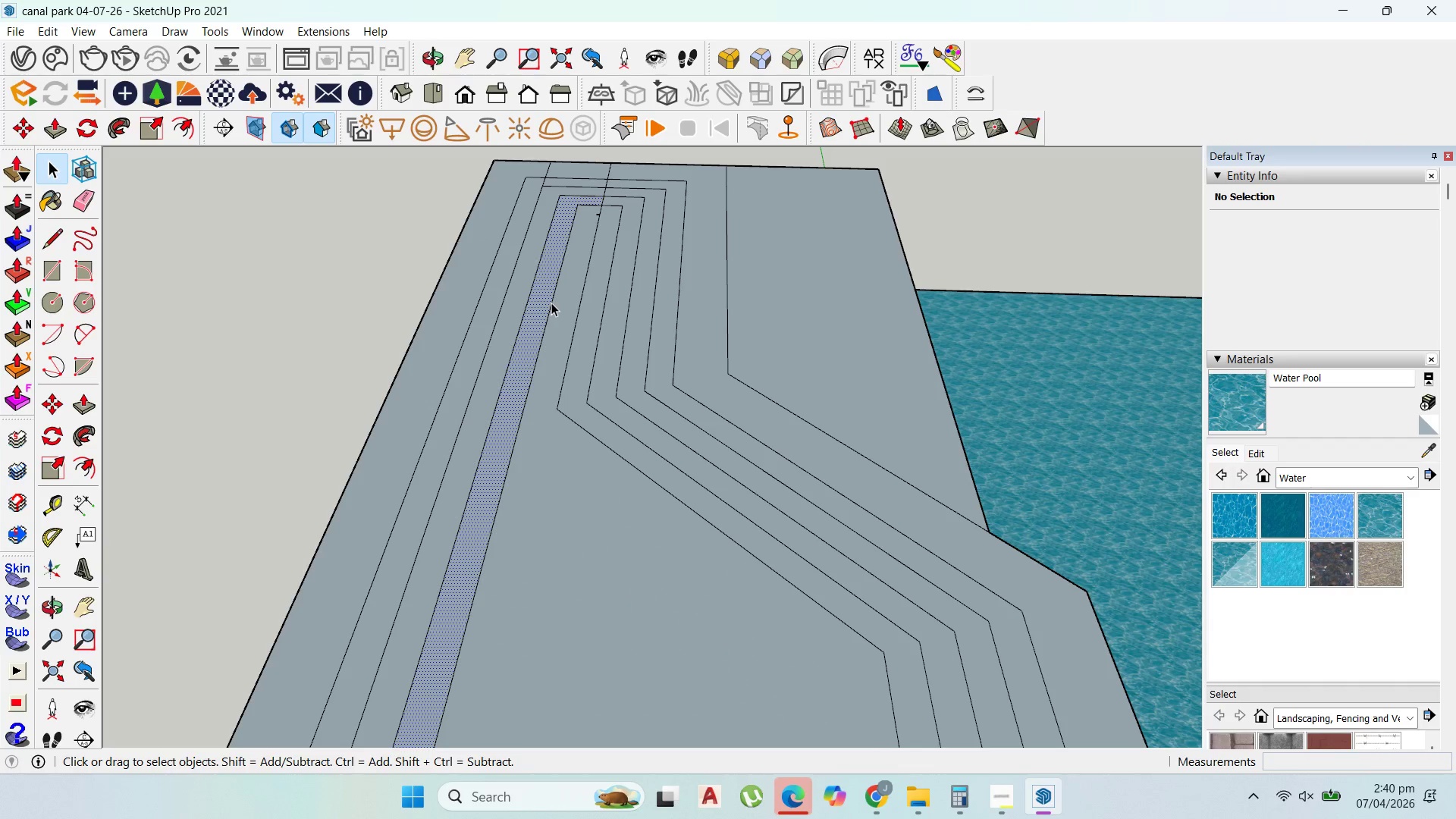 
key(Delete)
 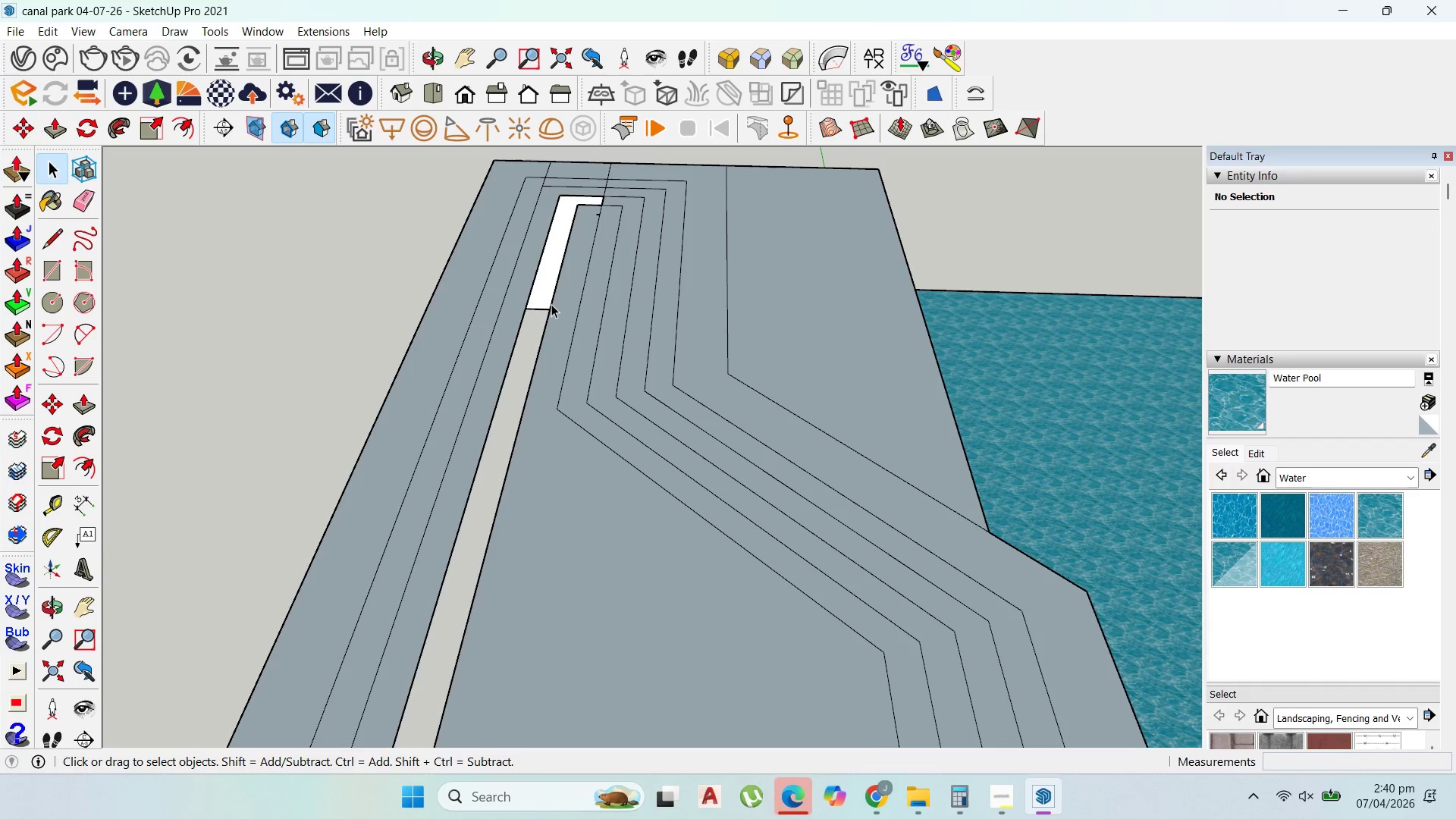 
key(Control+Z)
 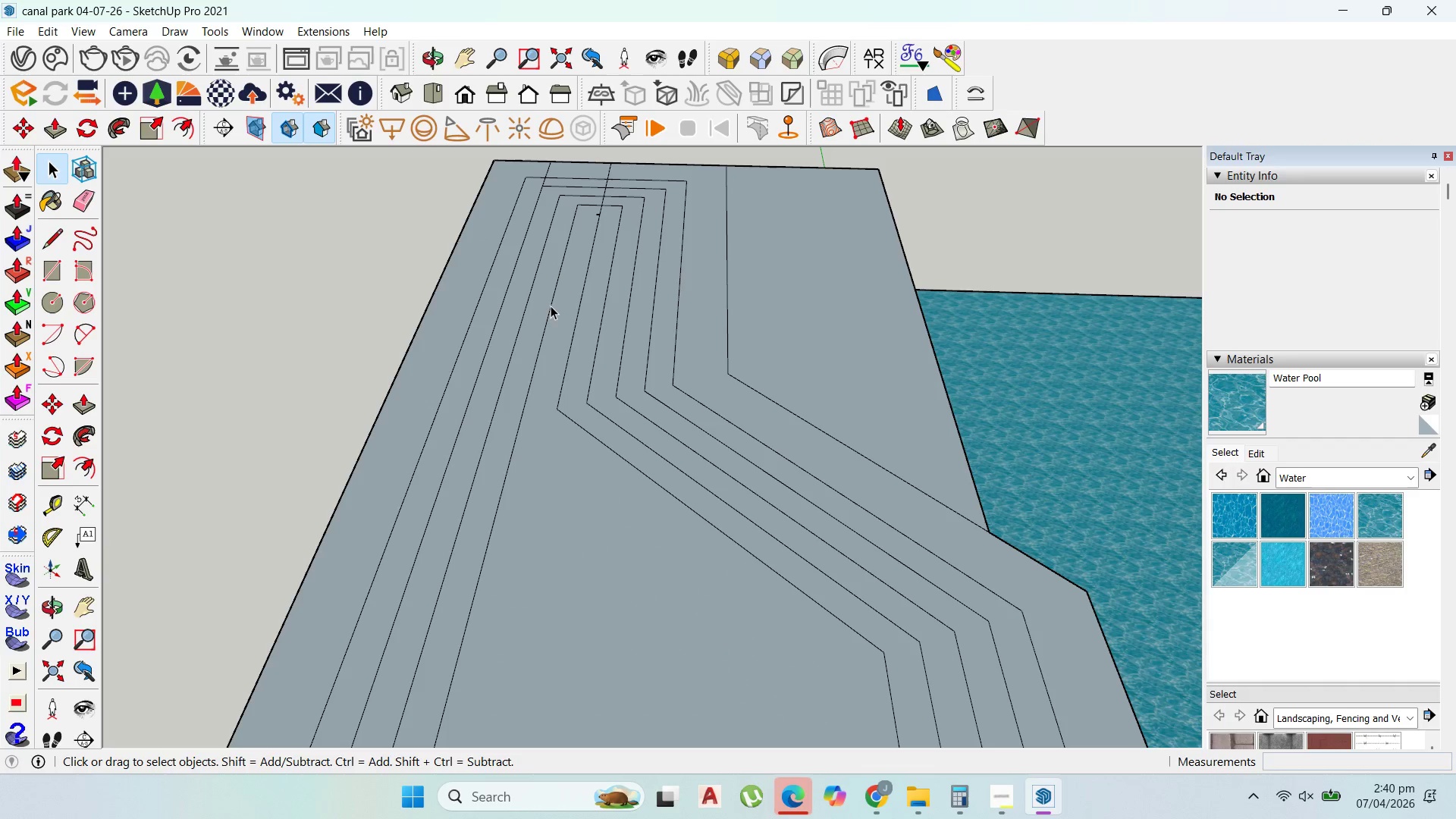 
left_click([551, 306])
 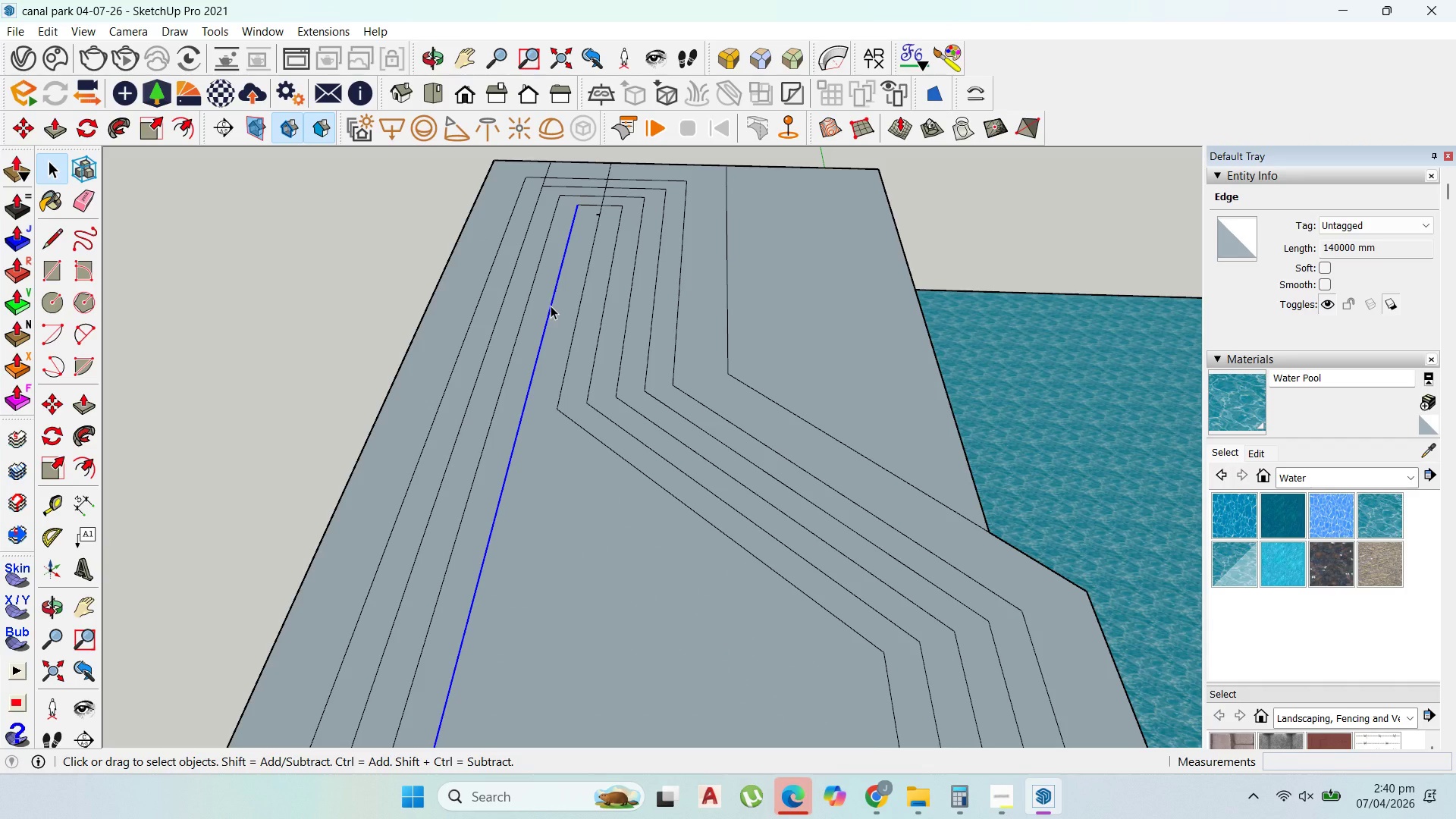 
key(Delete)
 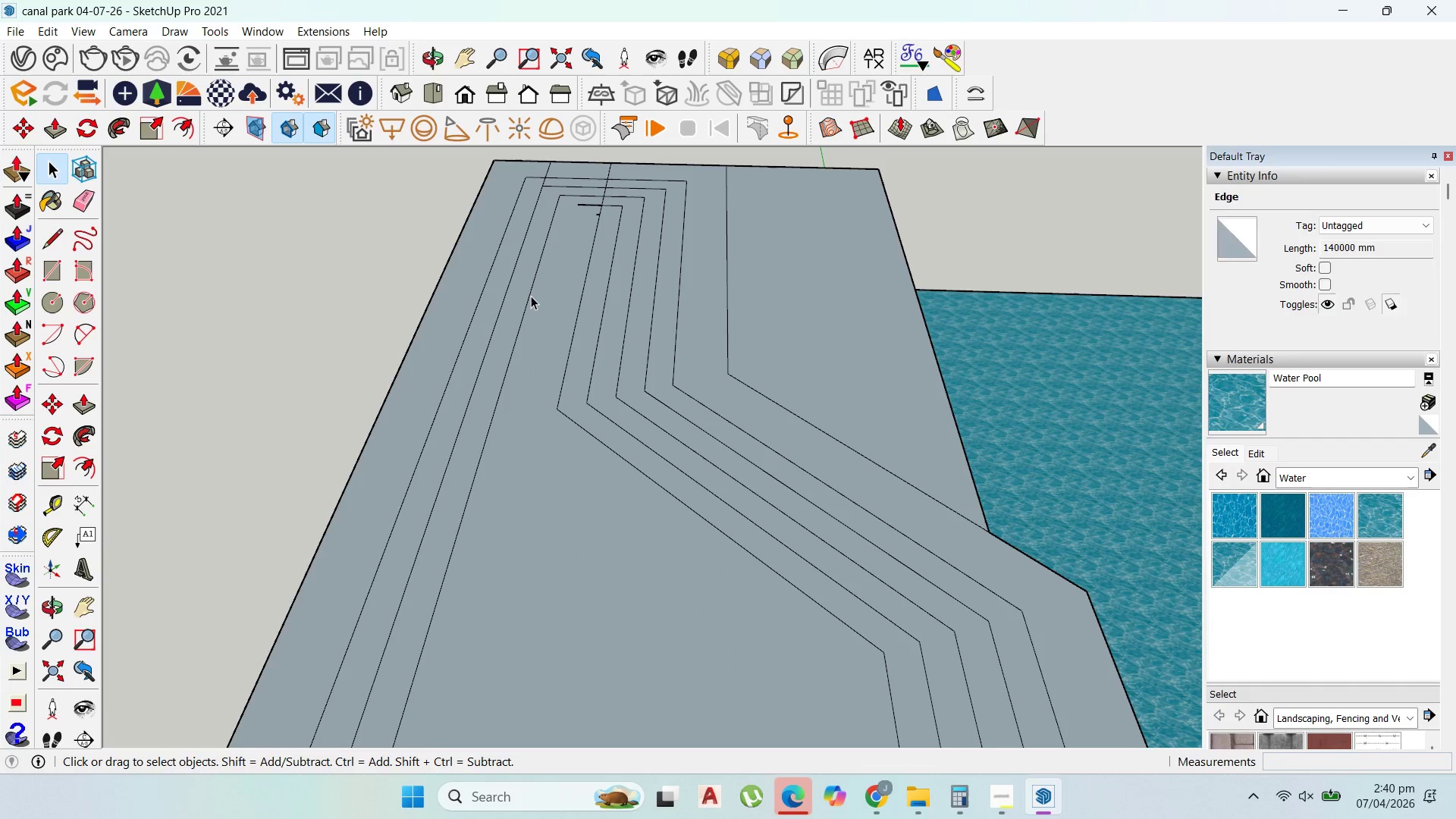 
left_click([531, 296])
 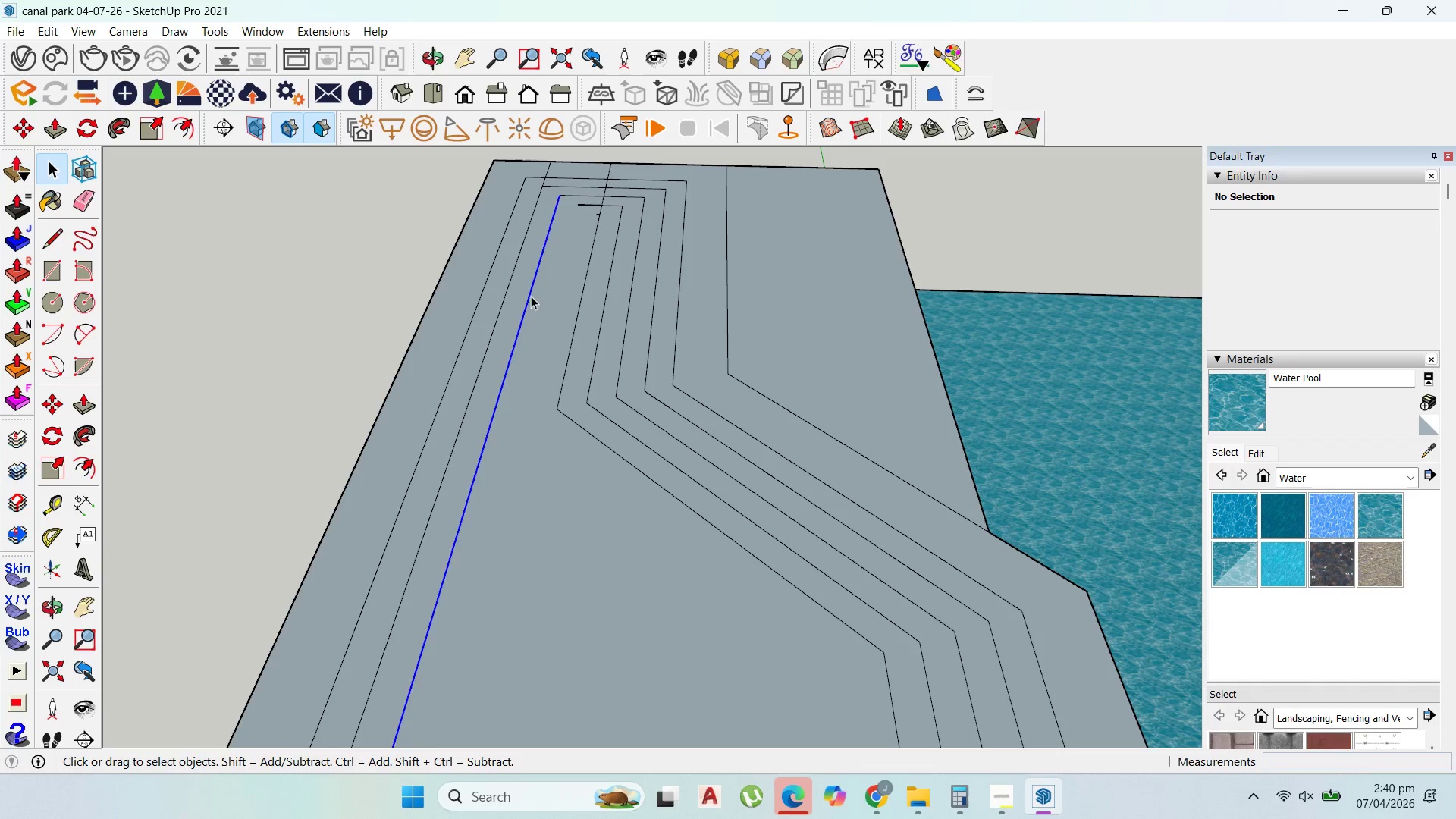 
key(Delete)
 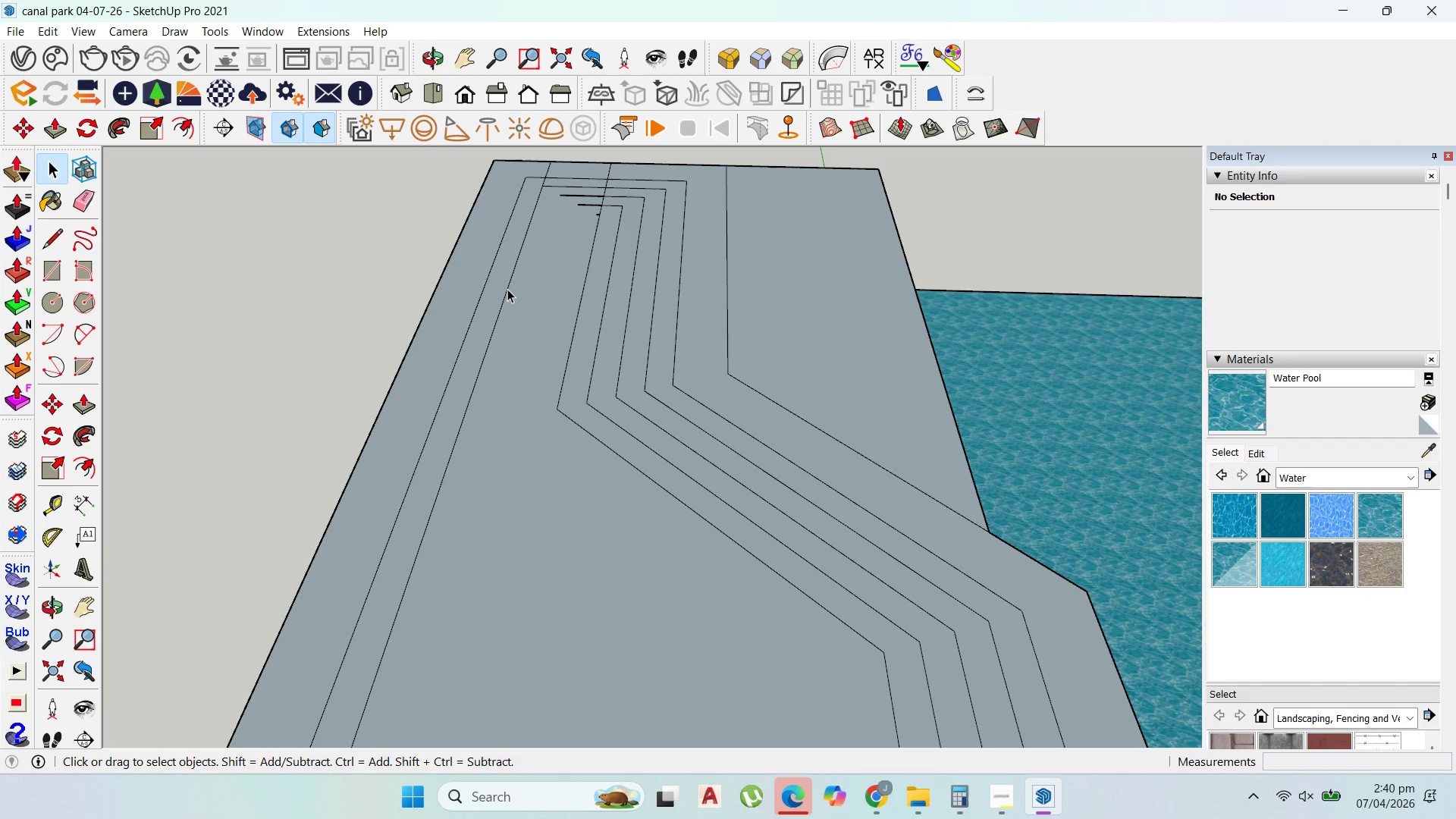 
left_click([507, 289])
 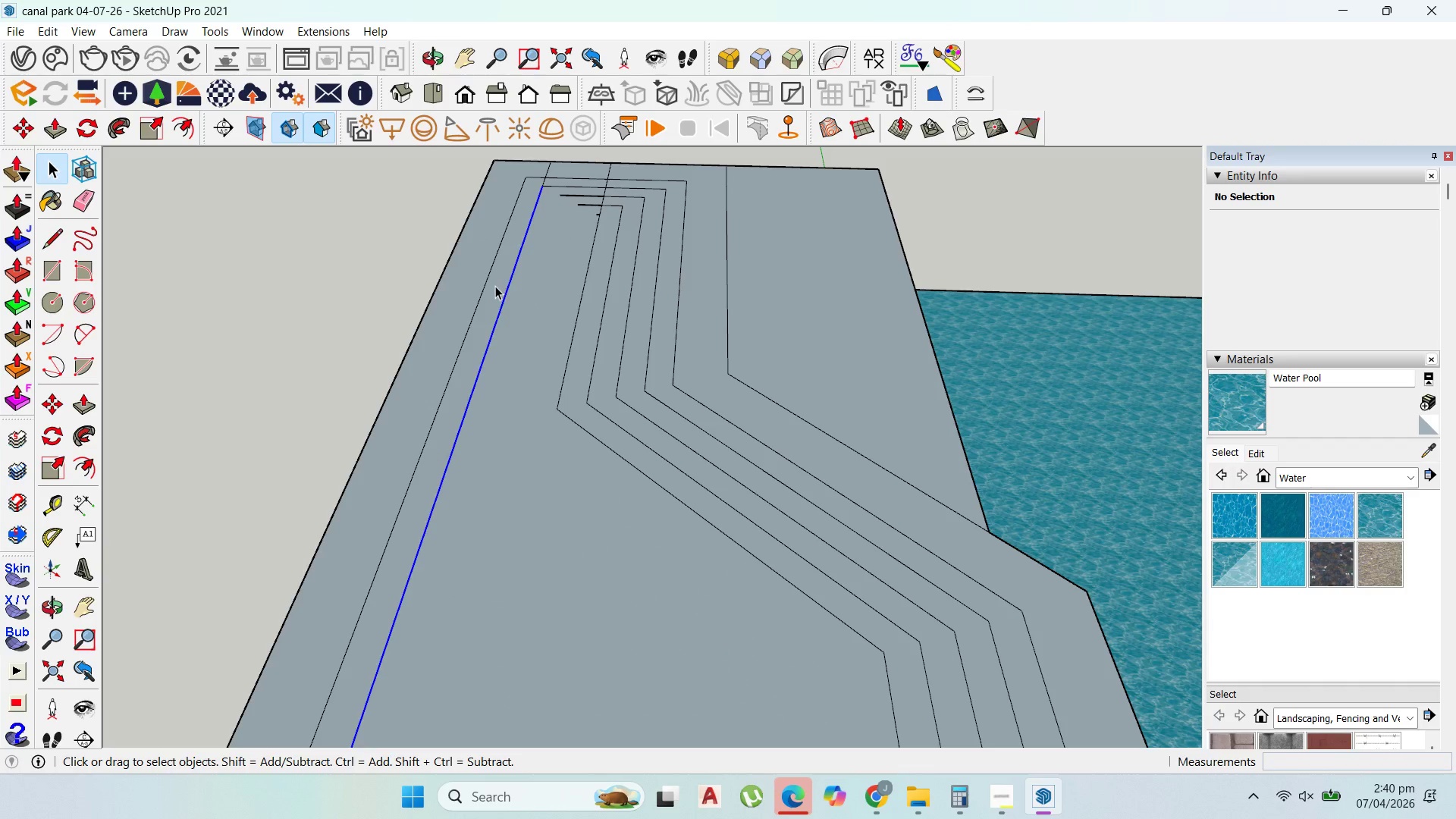 
key(Delete)
 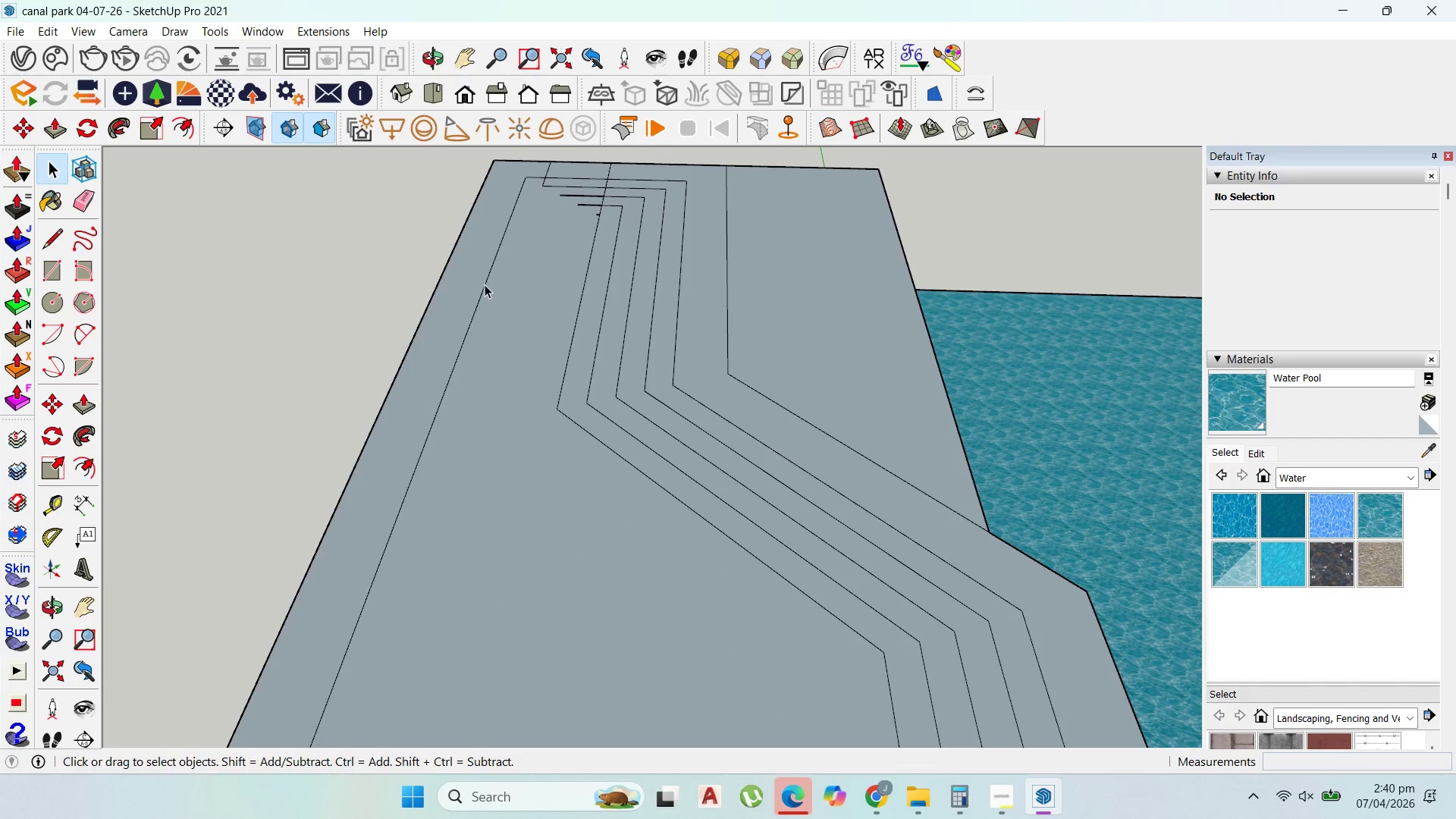 
left_click([485, 285])
 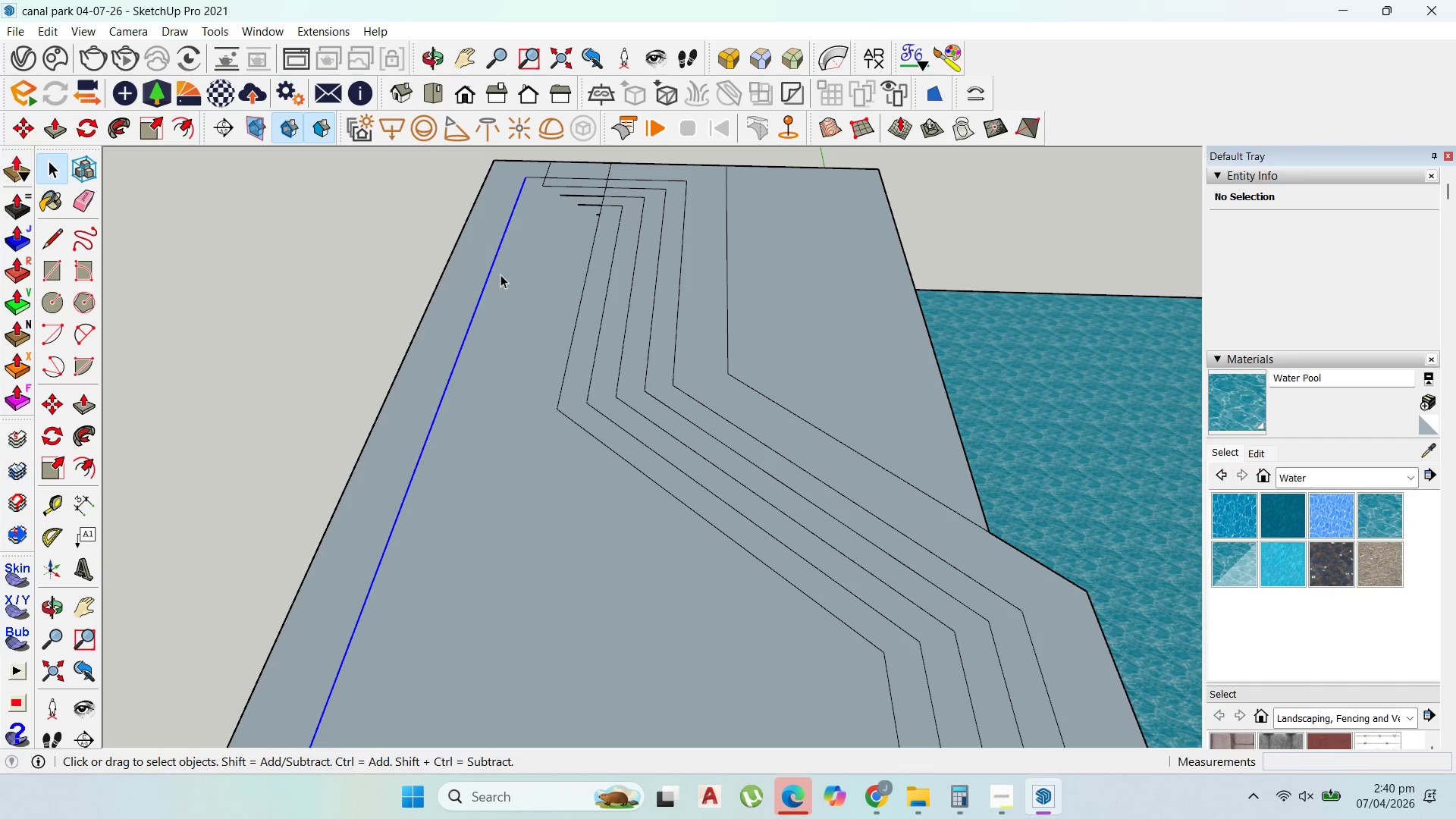 
key(Delete)
 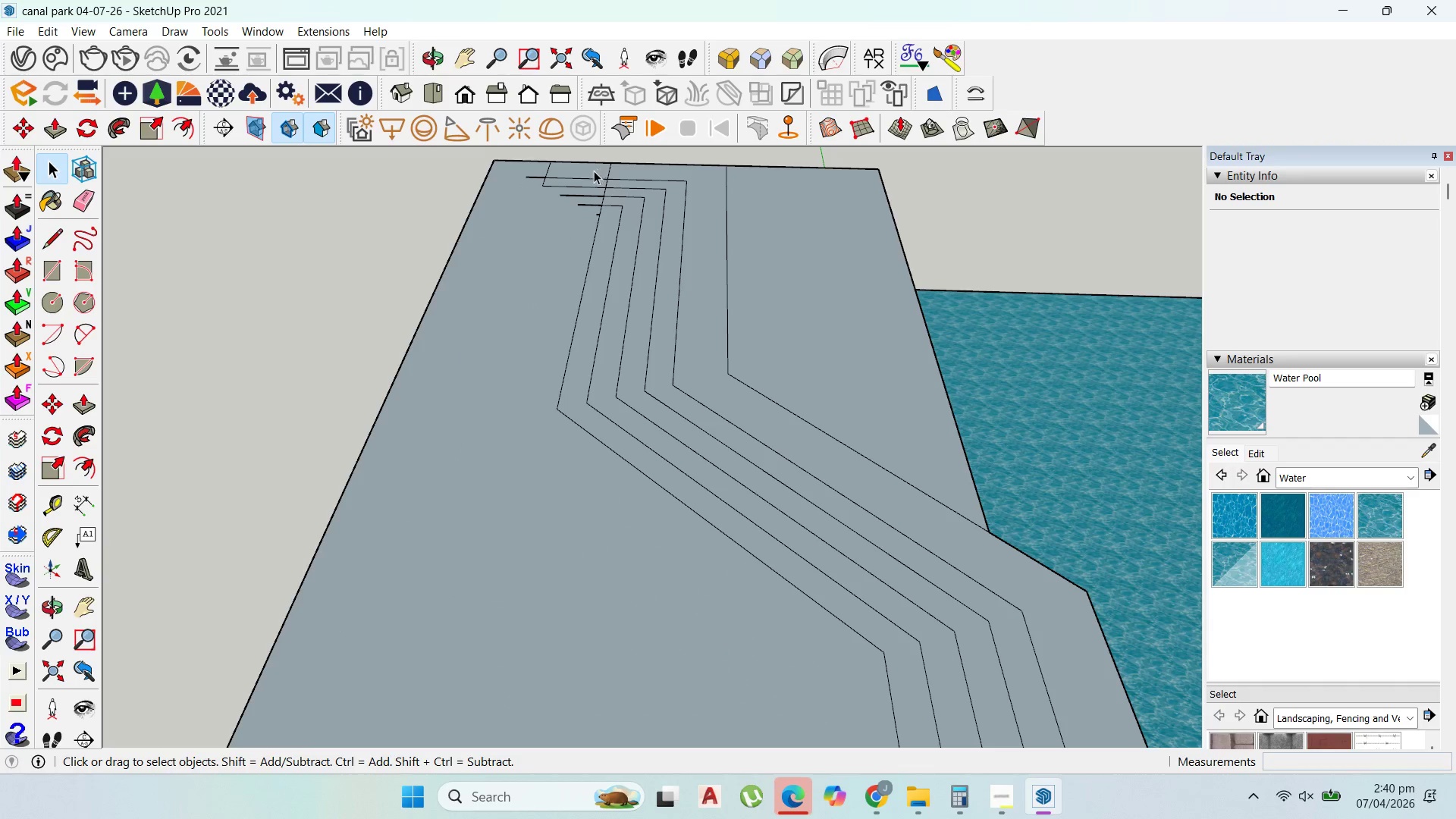 
scroll: coordinate [578, 169], scroll_direction: up, amount: 3.0
 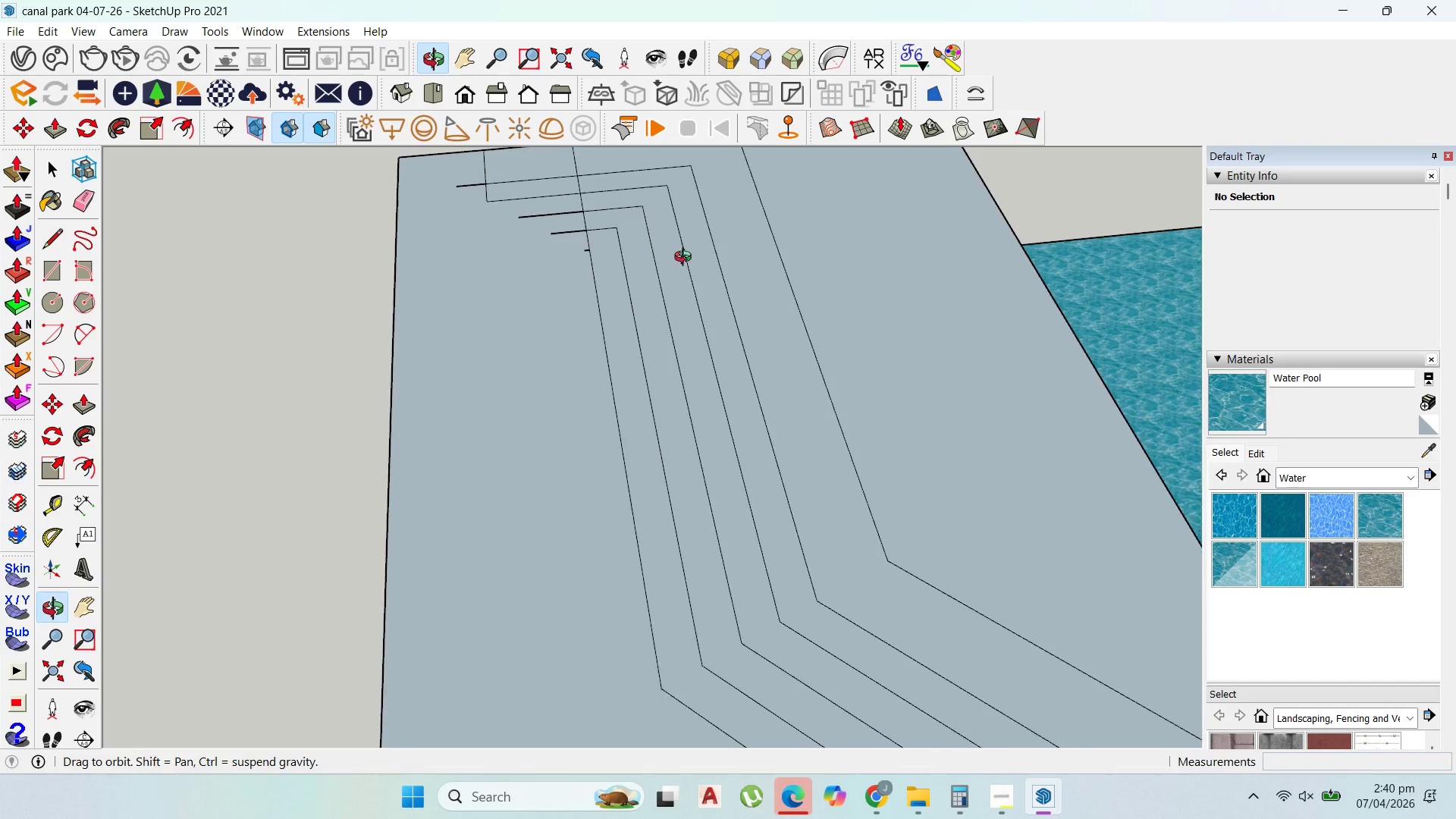 
scroll: coordinate [745, 253], scroll_direction: down, amount: 4.0
 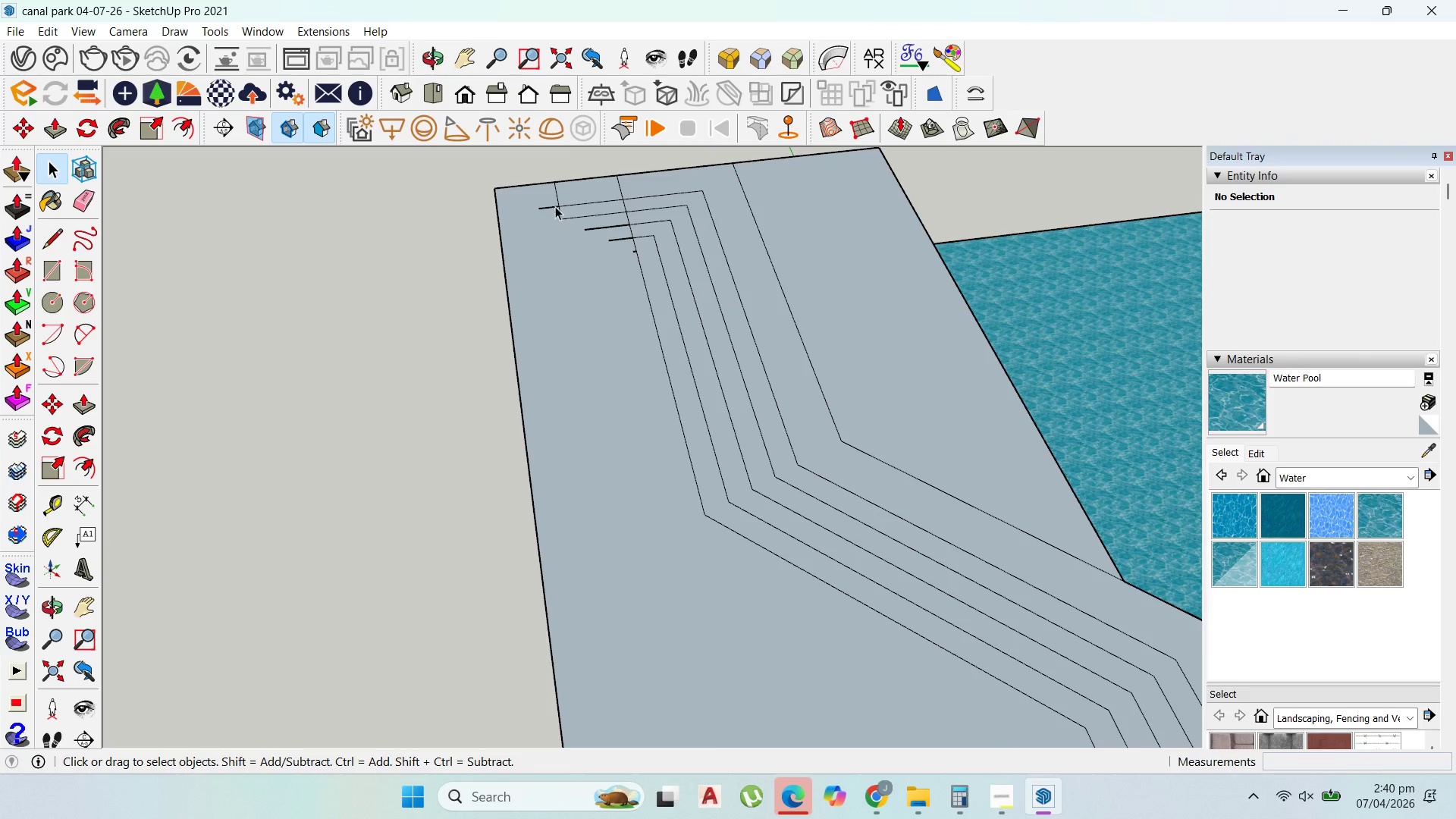 
left_click([553, 206])
 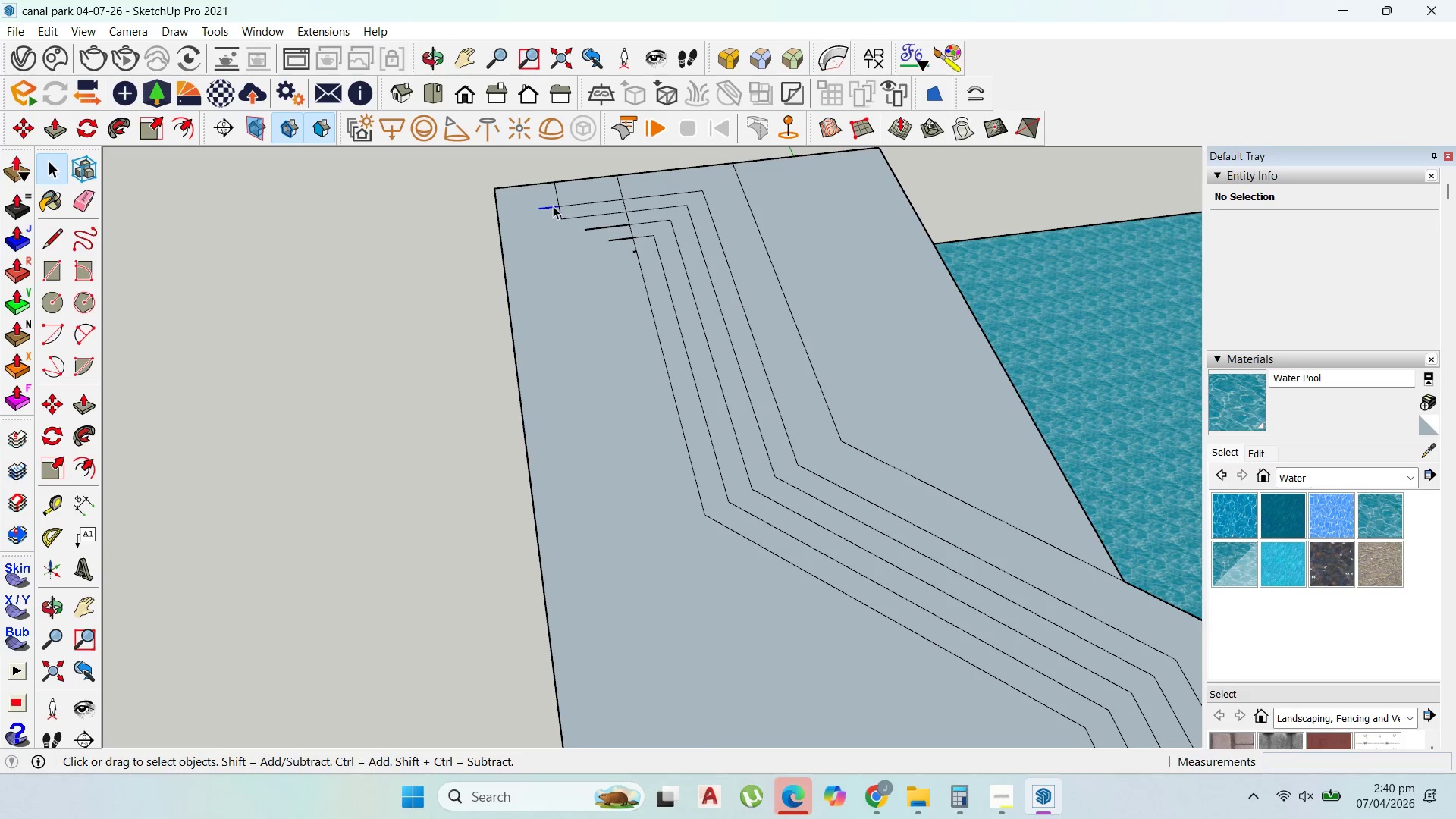 
key(Delete)
 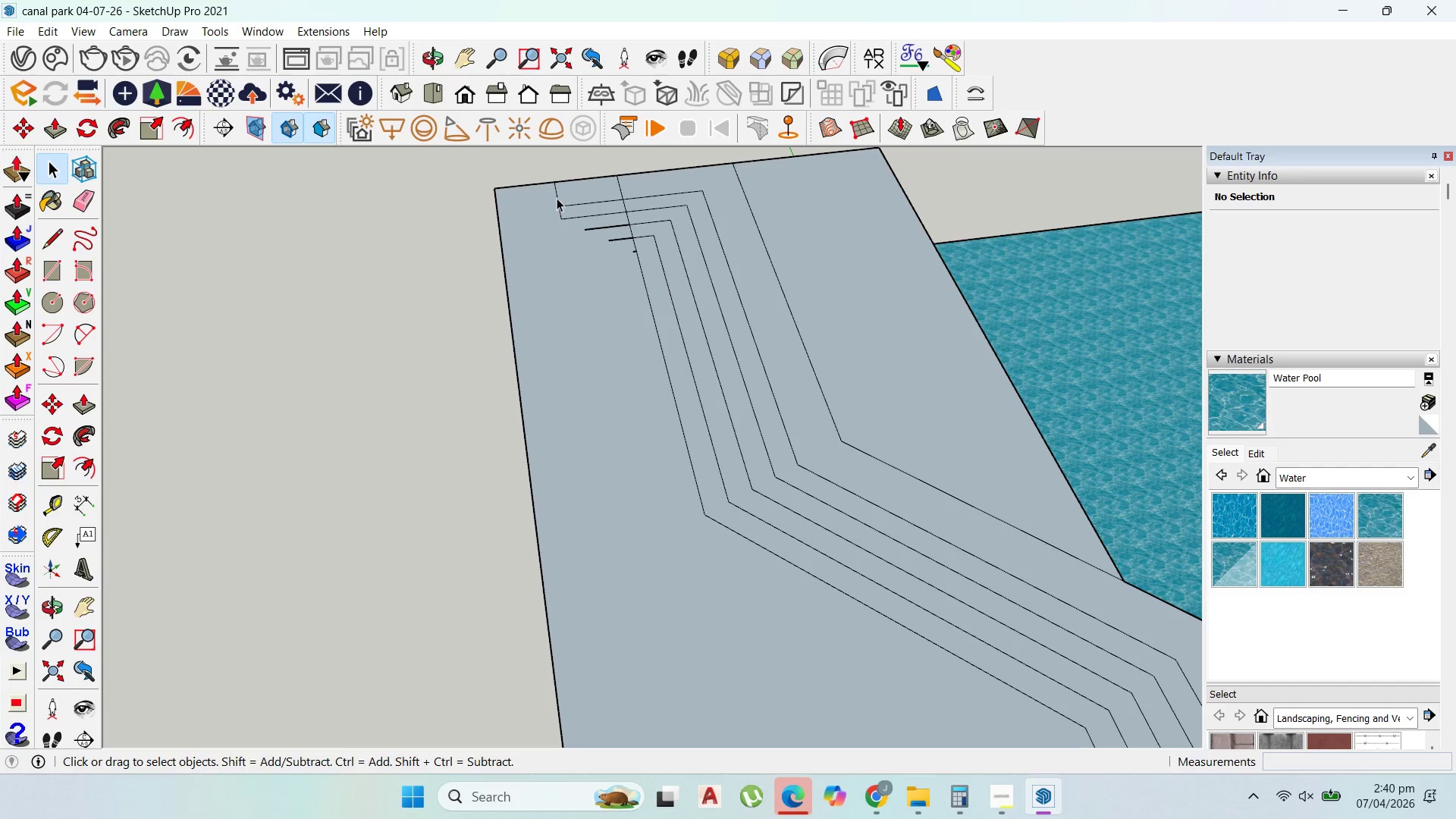 
left_click([557, 198])
 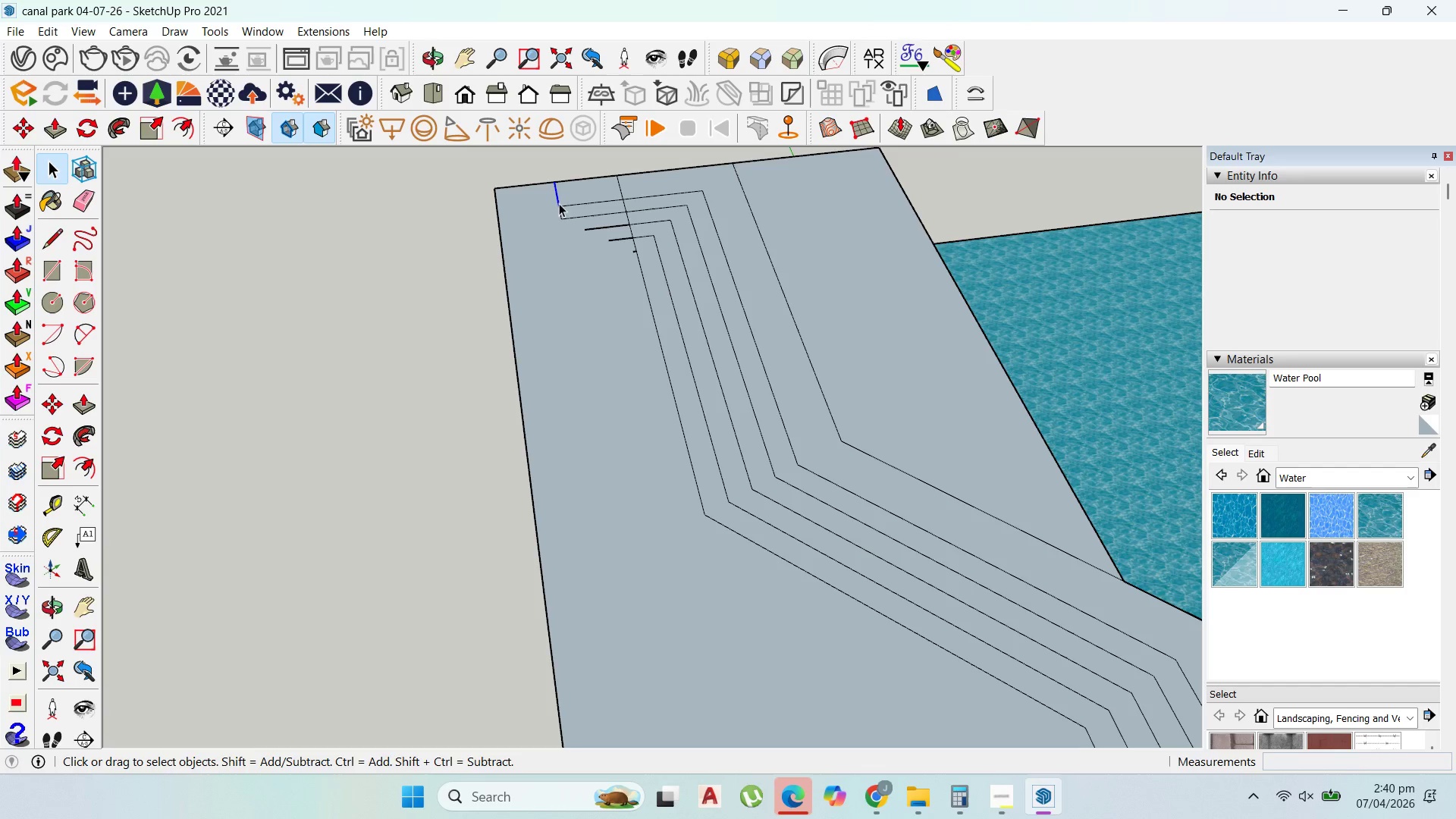 
key(Delete)
 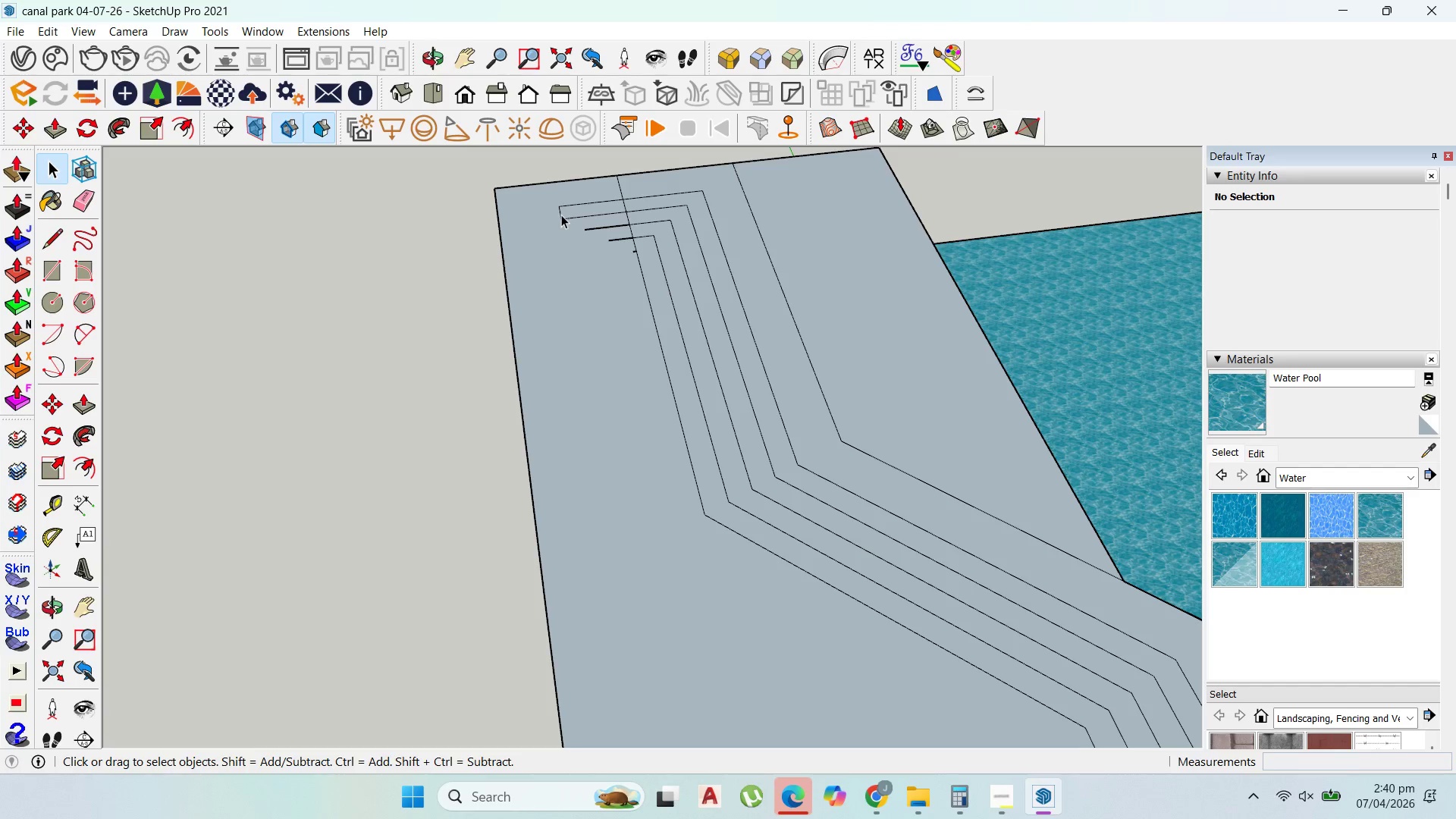 
left_click([561, 215])
 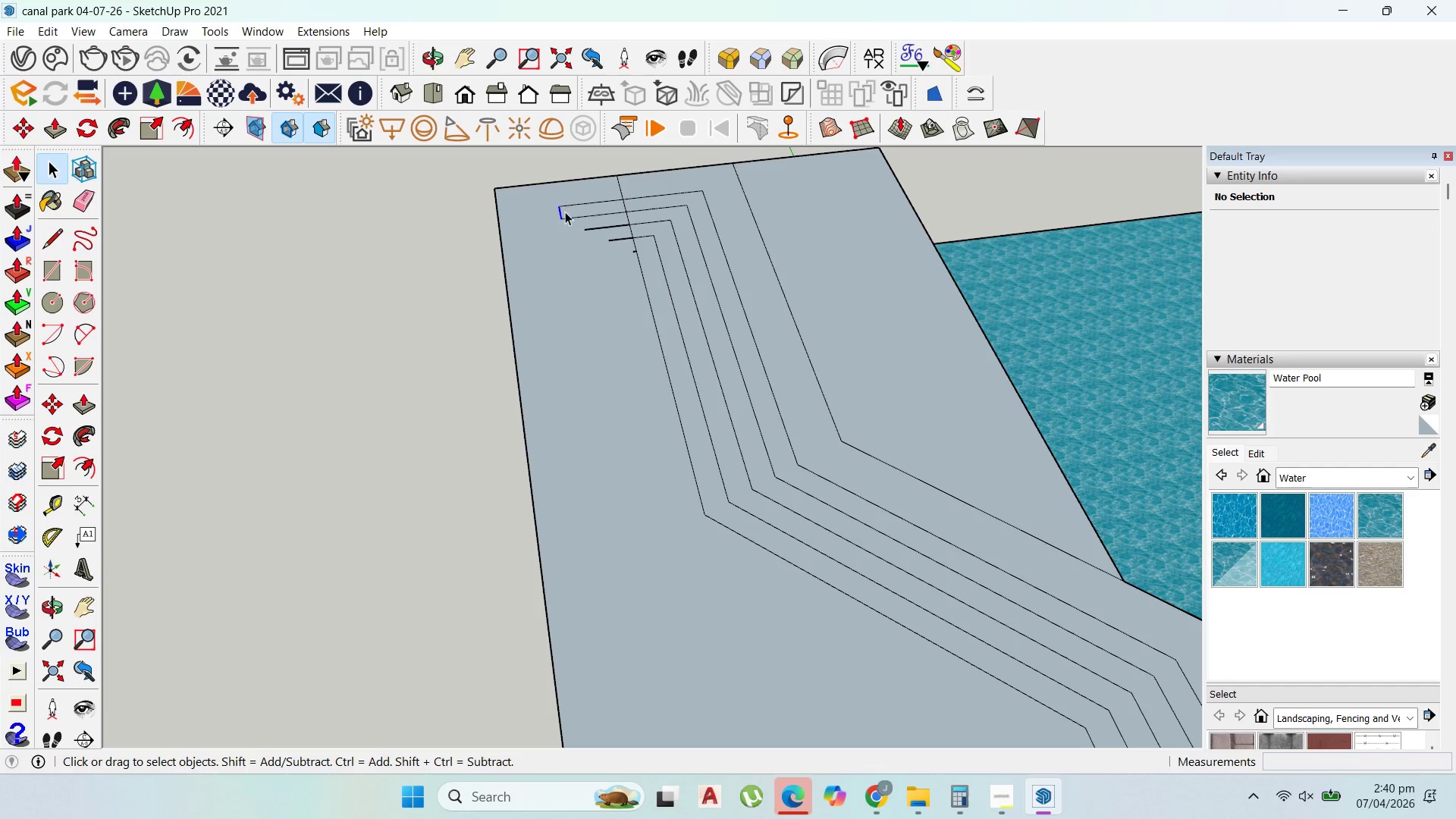 
key(Delete)
 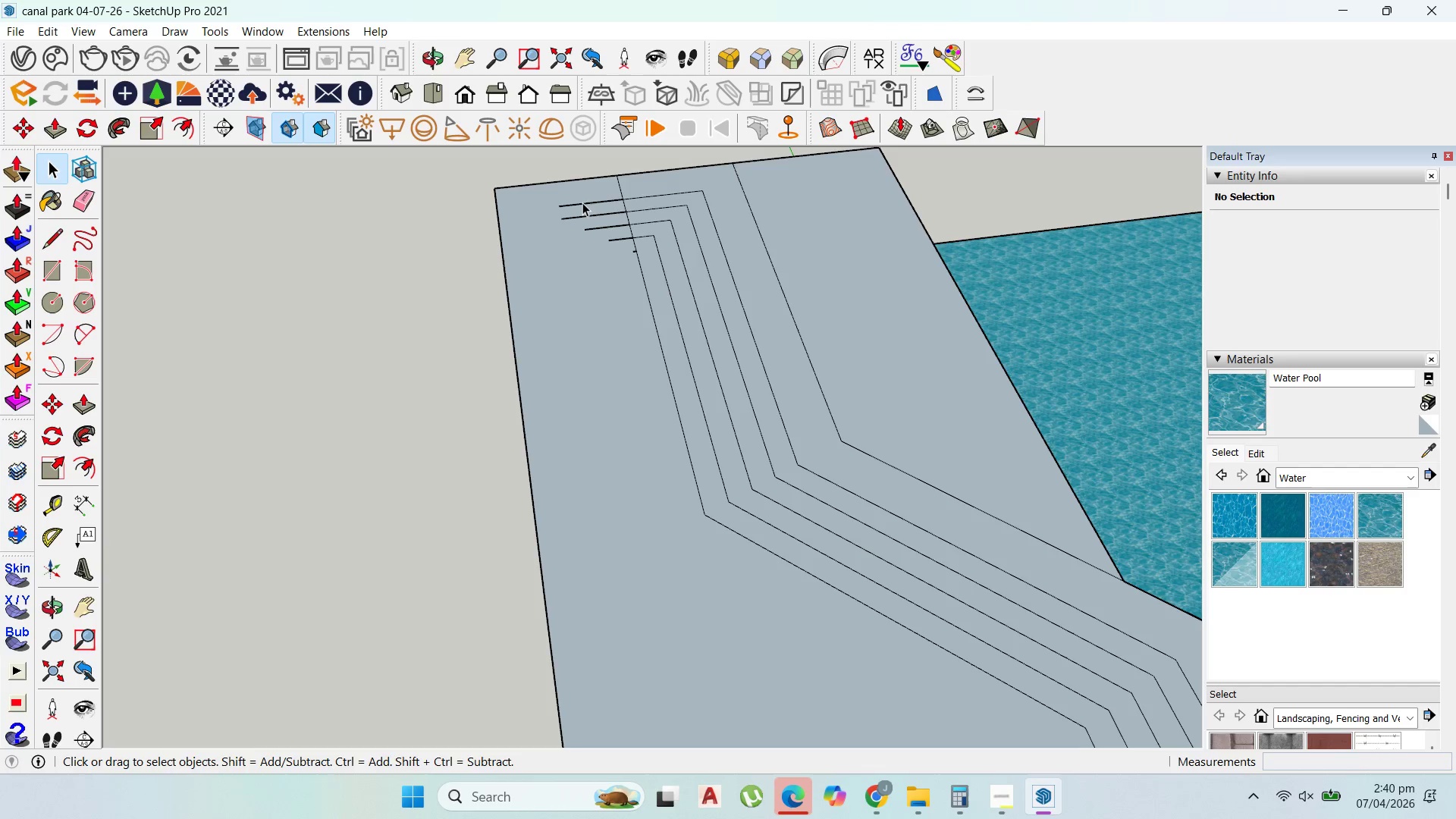 
left_click([584, 204])
 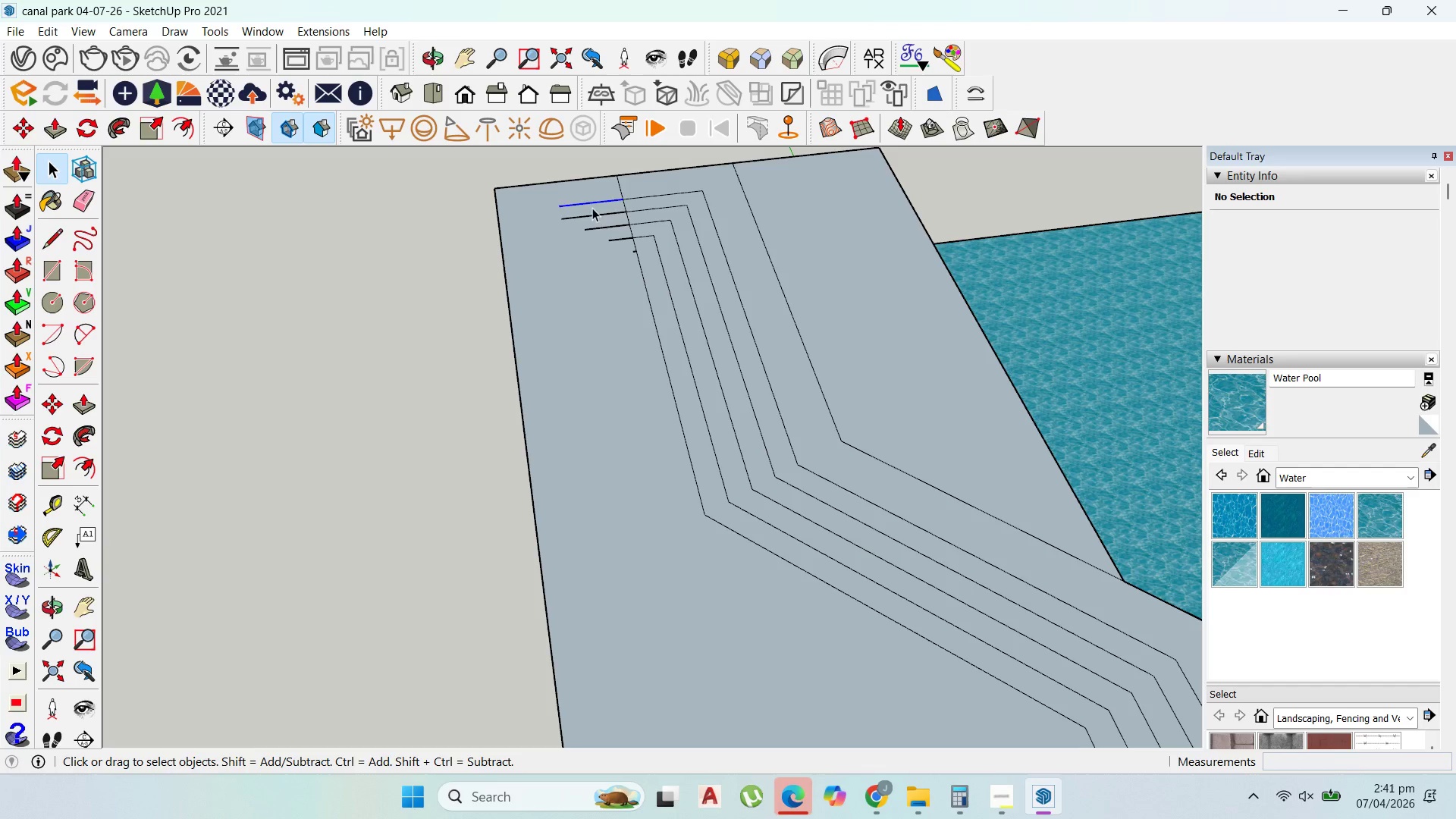 
key(Delete)
 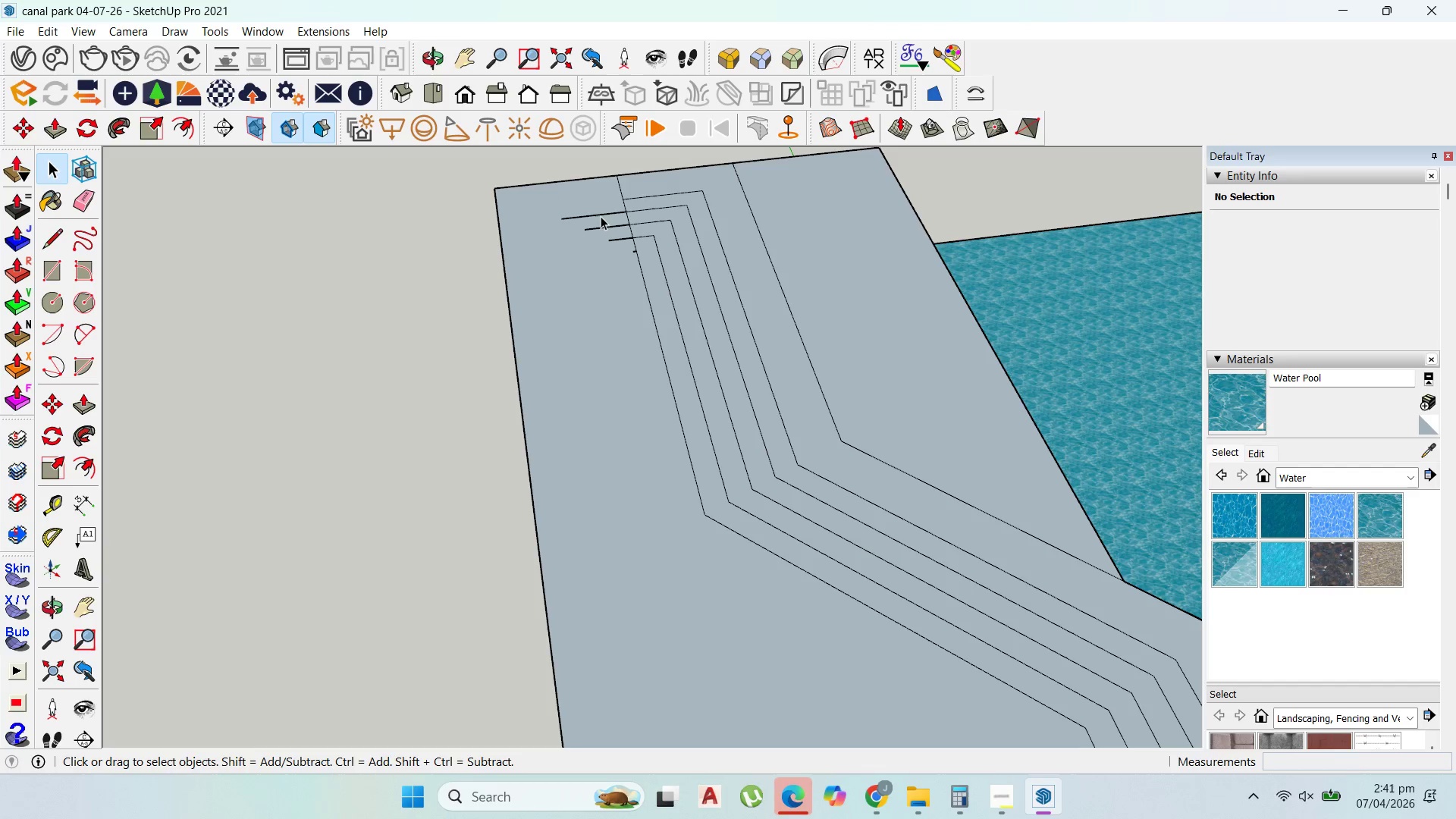 
left_click([601, 217])
 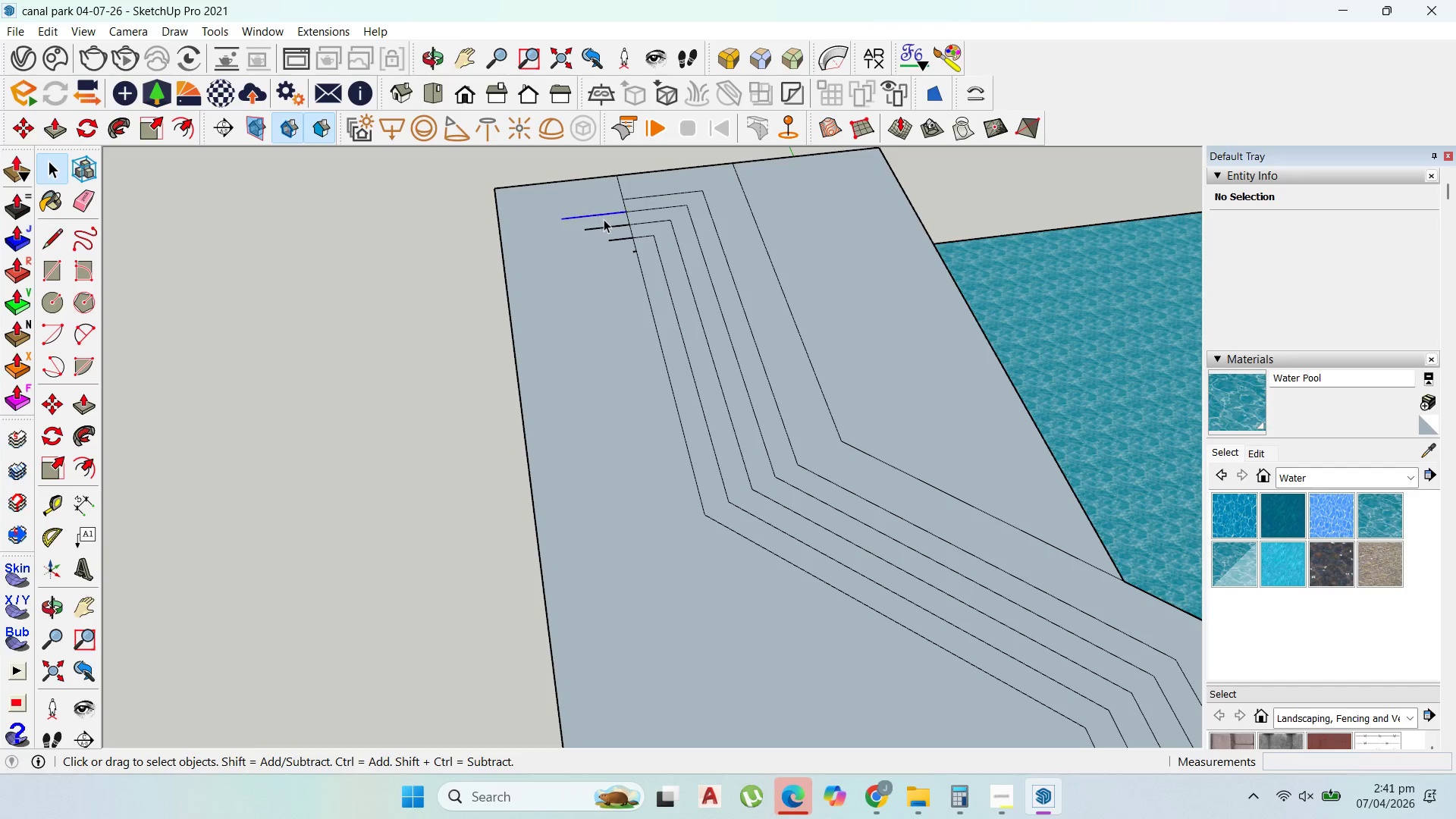 
key(Delete)
 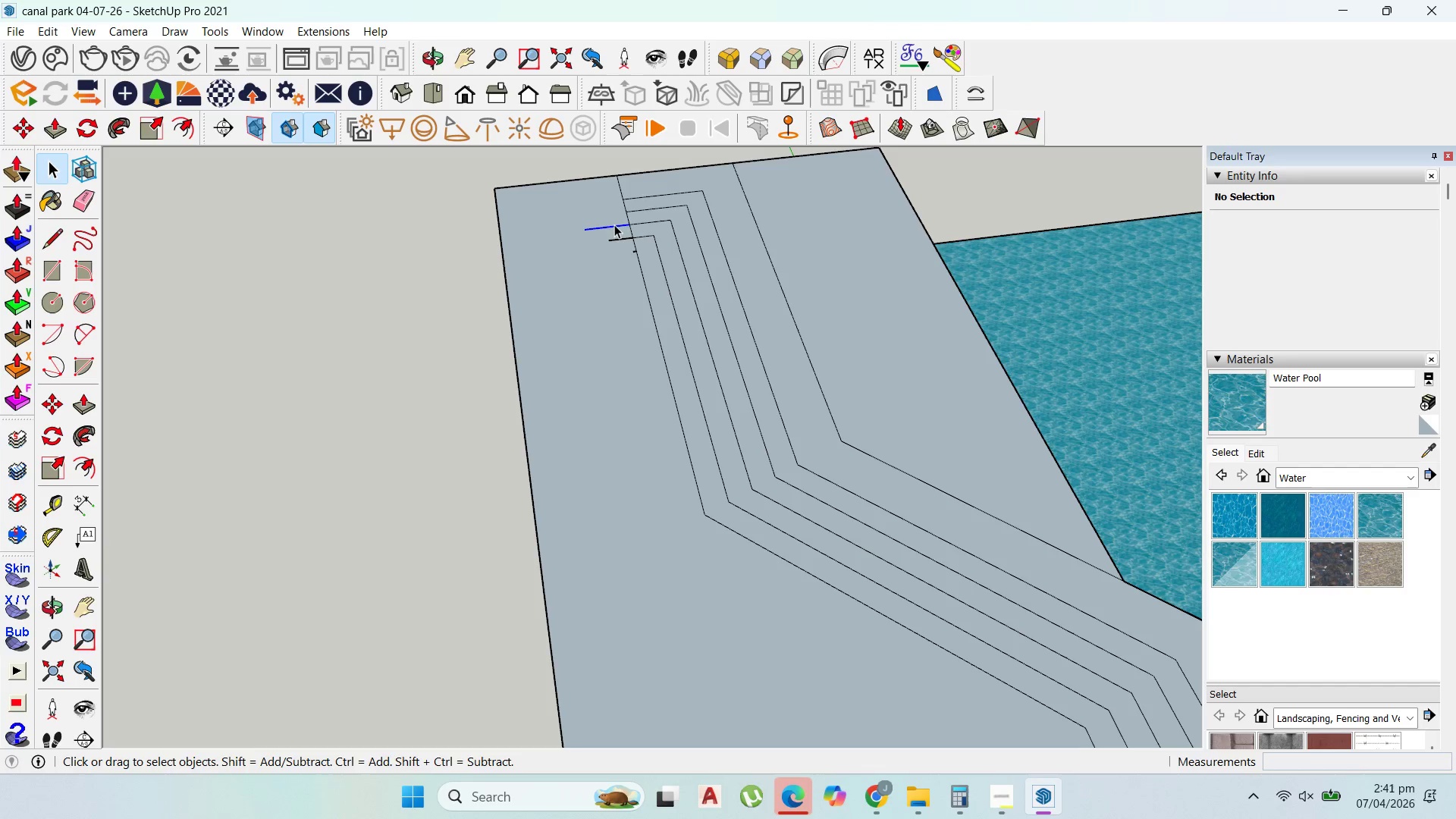 
key(Delete)
 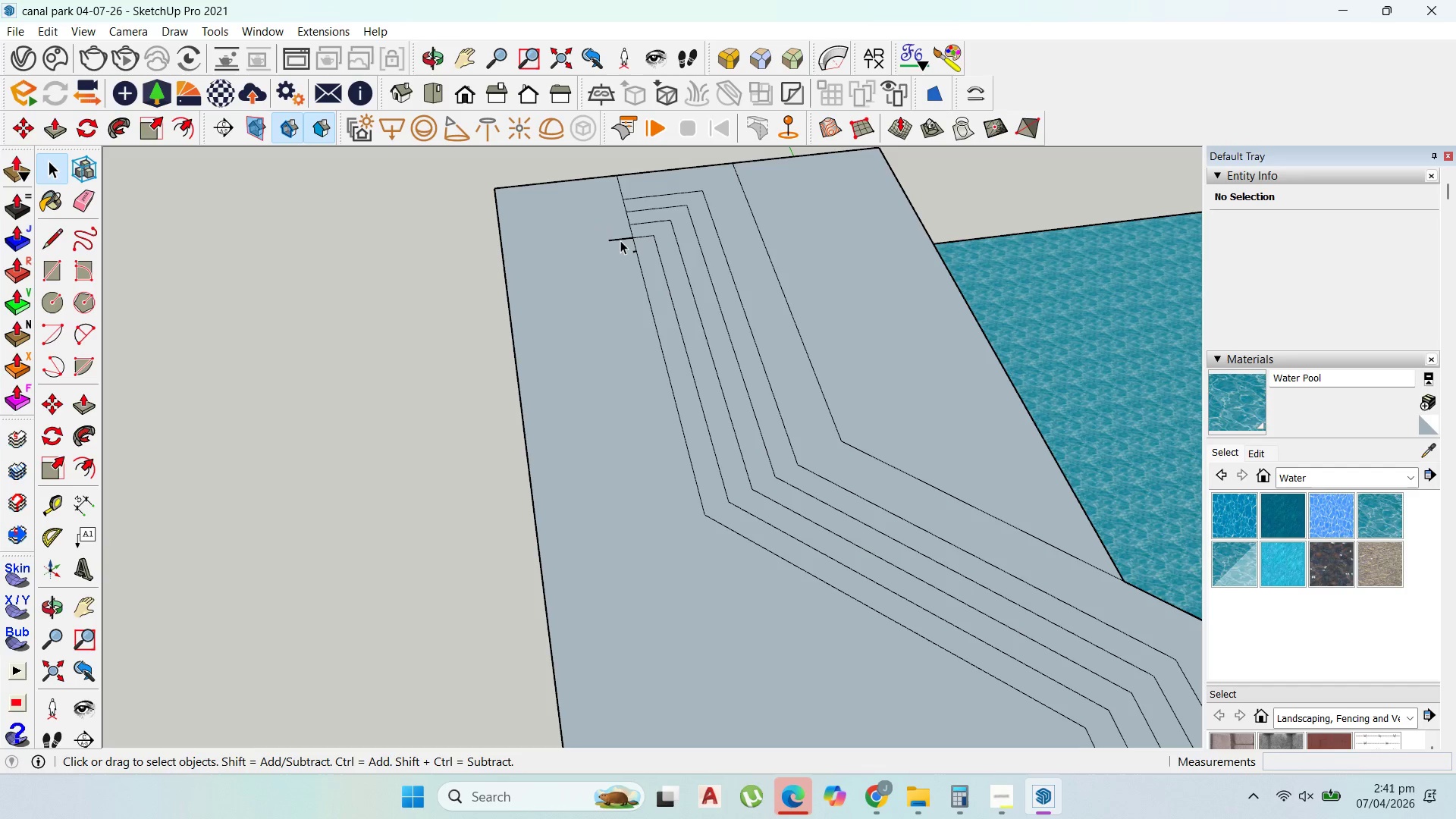 
left_click([620, 240])
 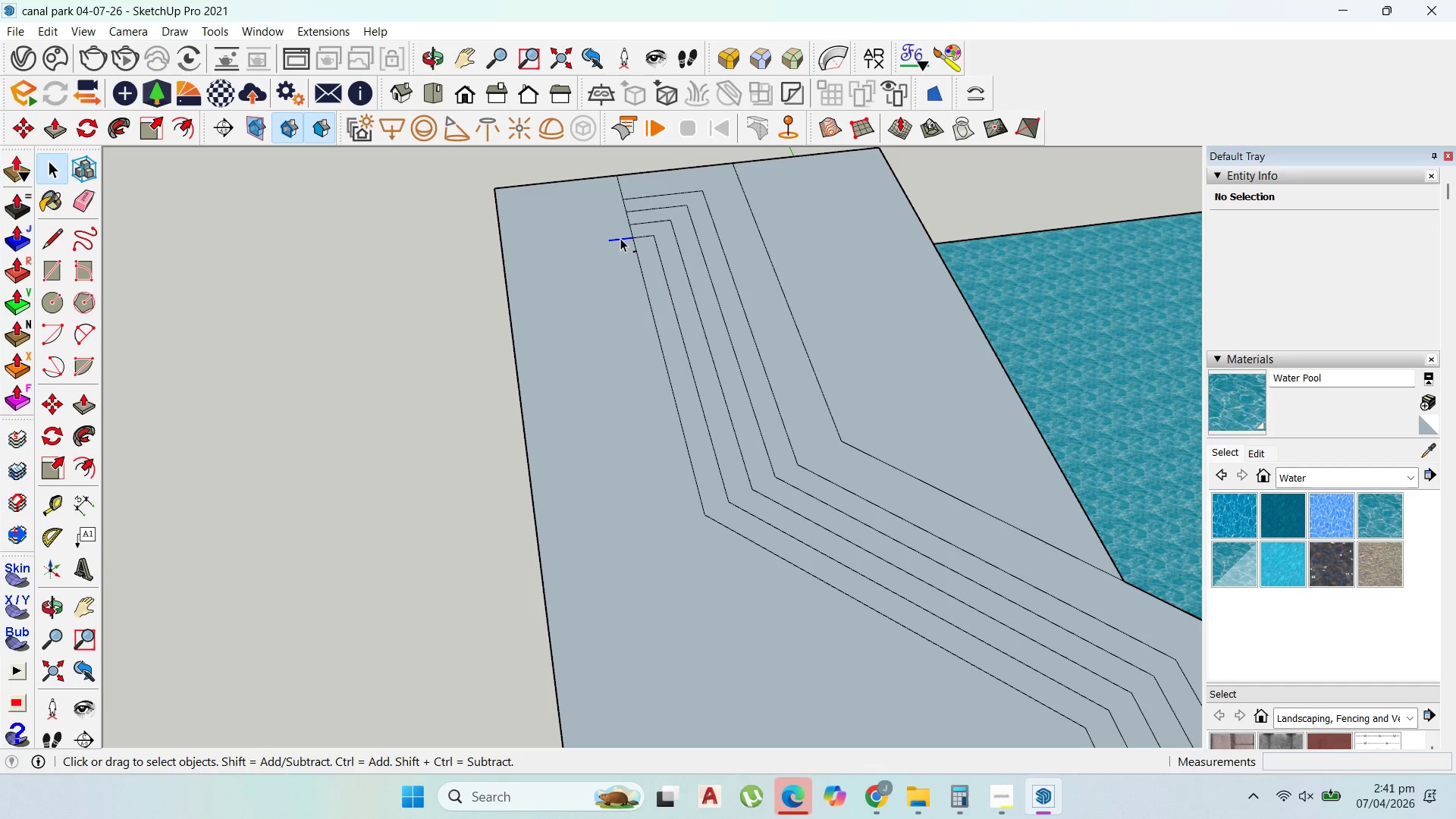 
key(Delete)
 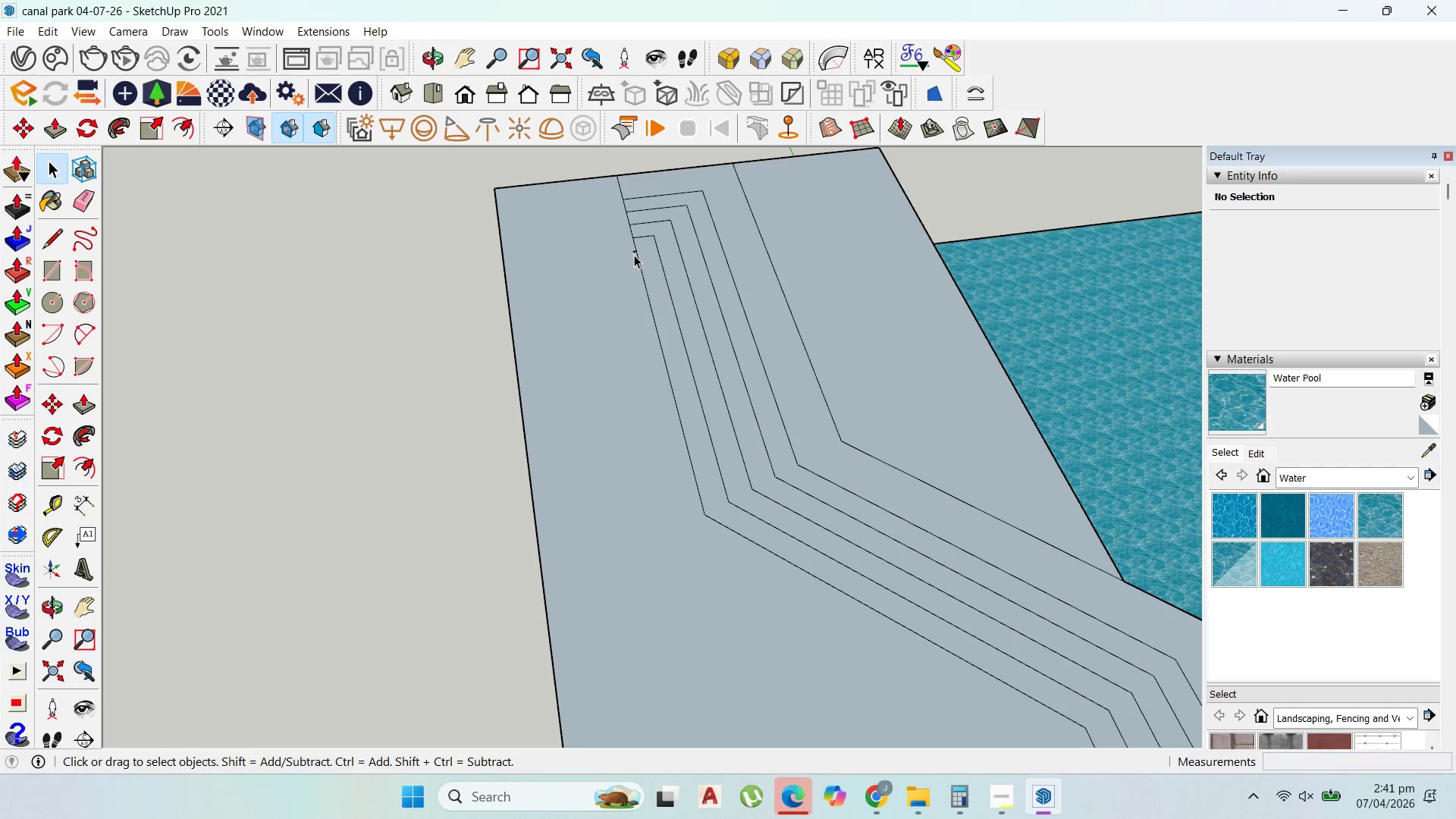 
left_click([634, 251])
 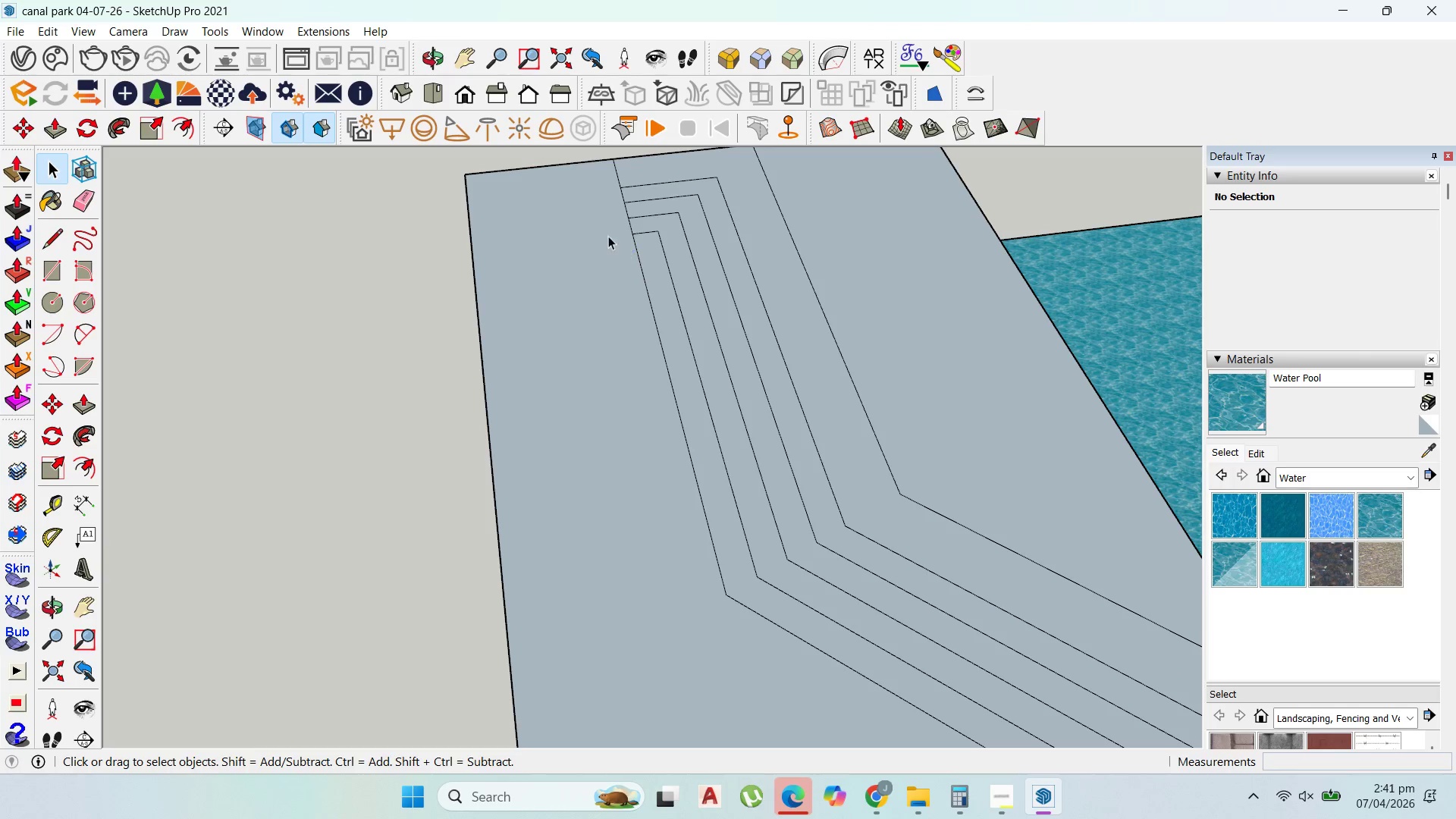 
scroll: coordinate [635, 255], scroll_direction: up, amount: 2.0
 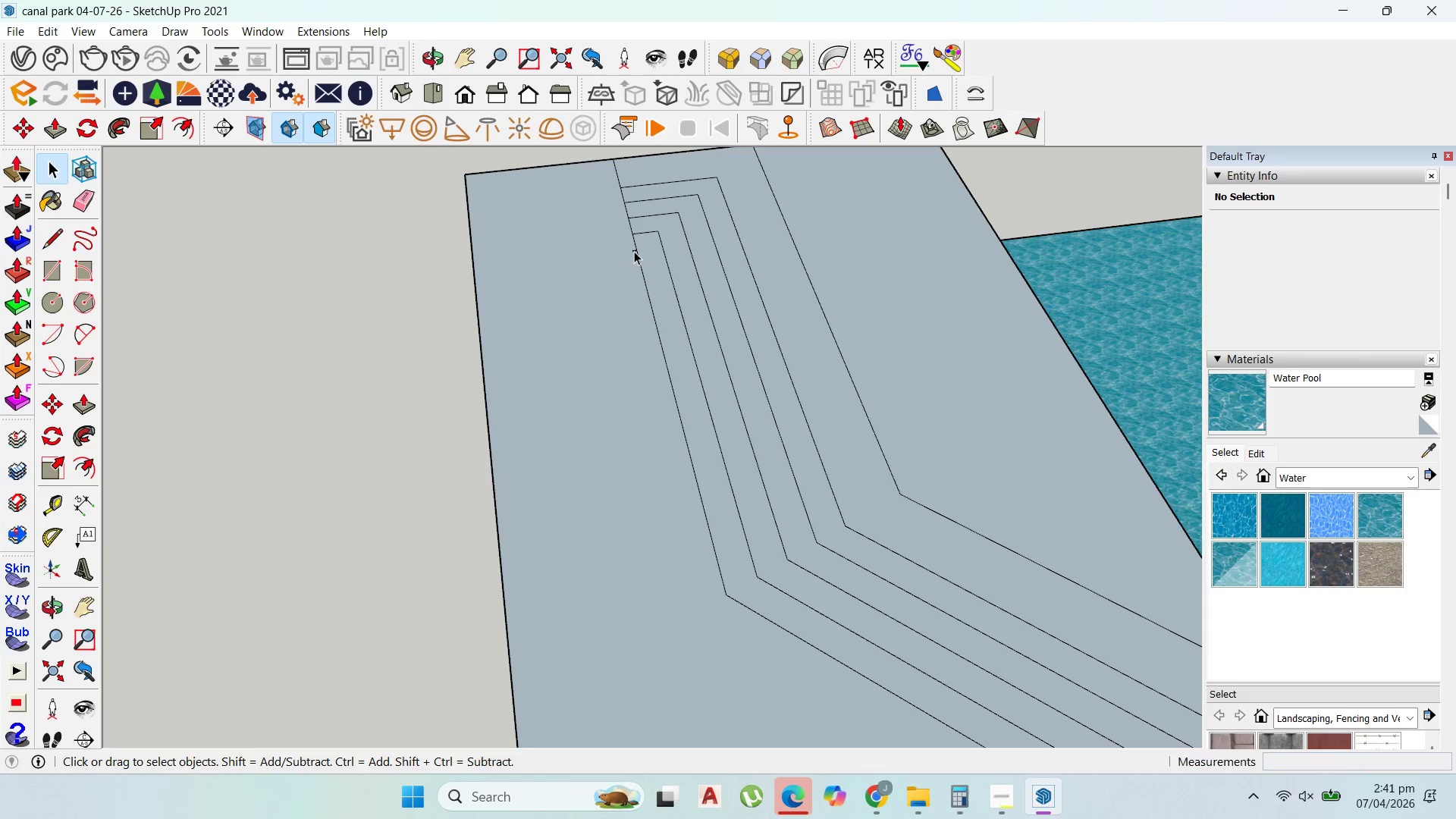 
key(Delete)
 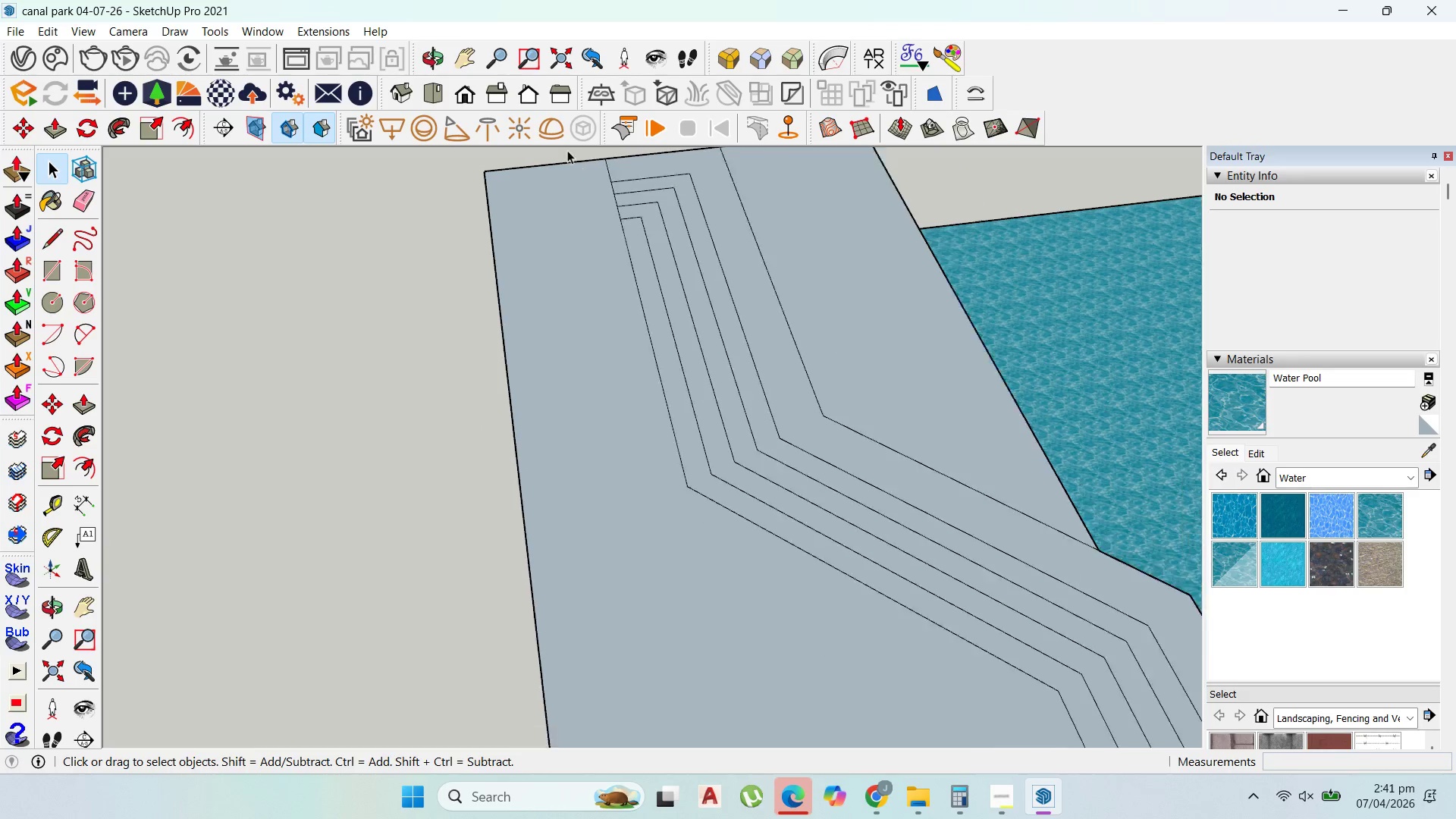 
scroll: coordinate [617, 573], scroll_direction: down, amount: 10.0
 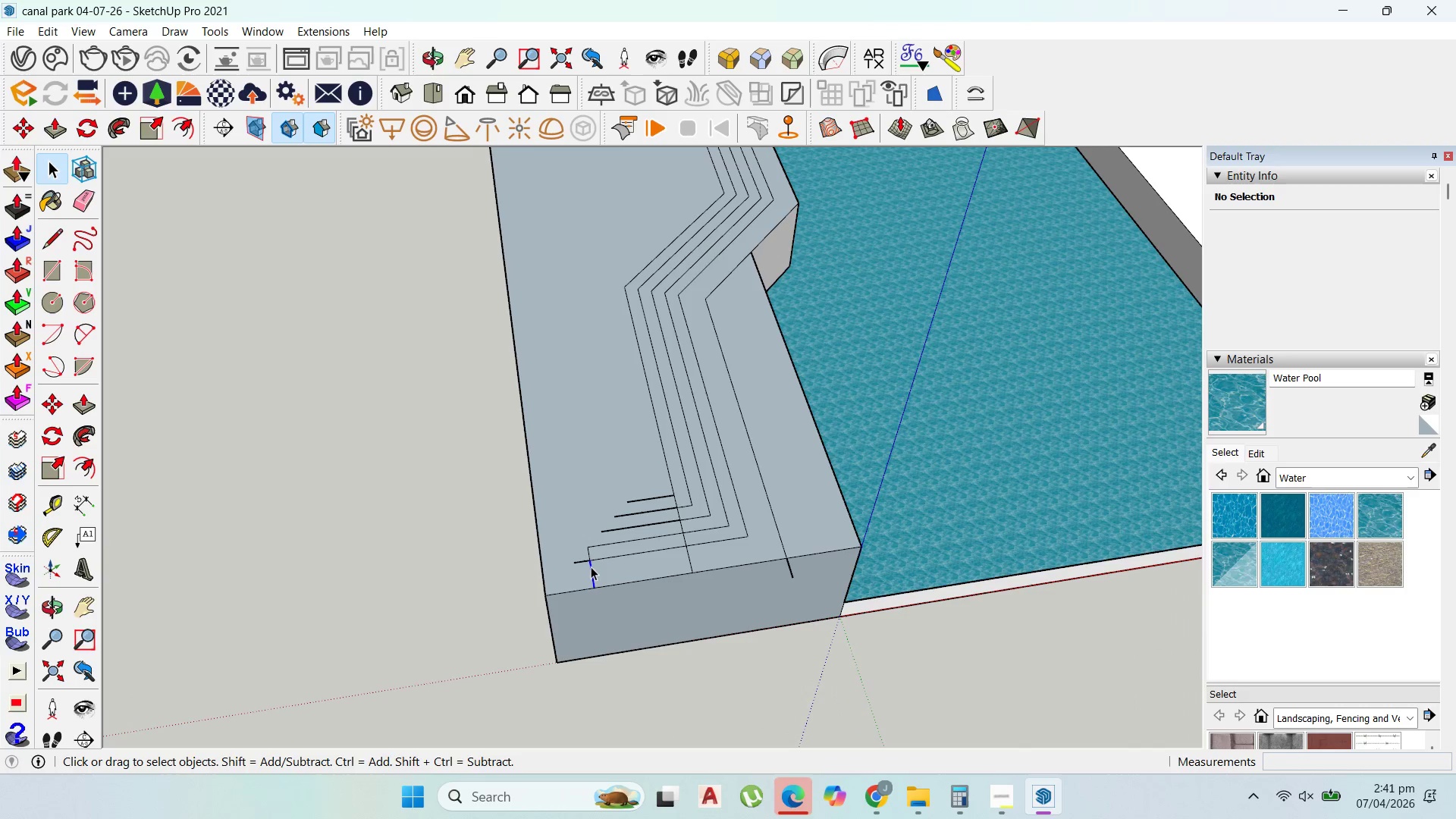 
key(Delete)
 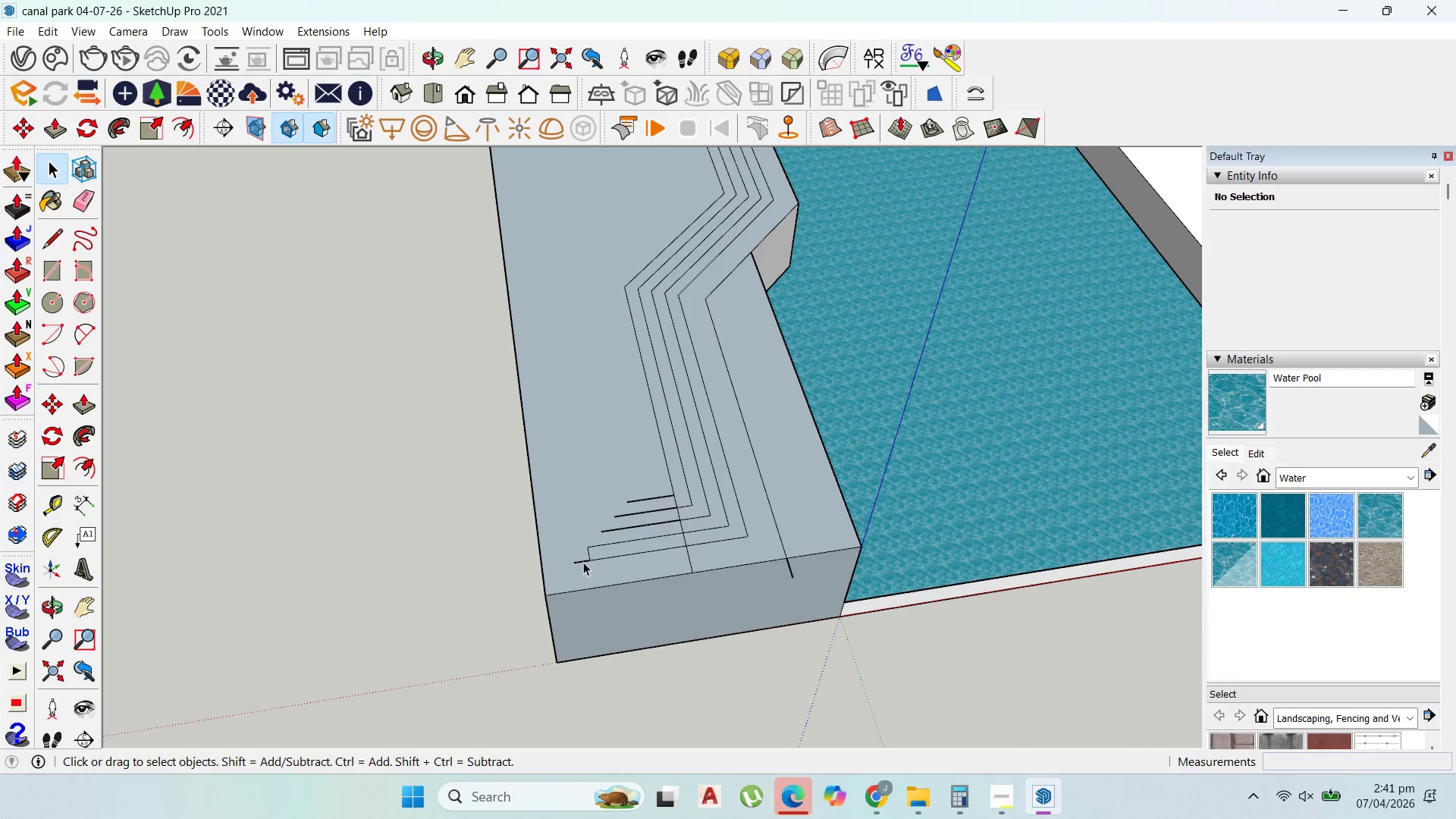 
left_click([583, 562])
 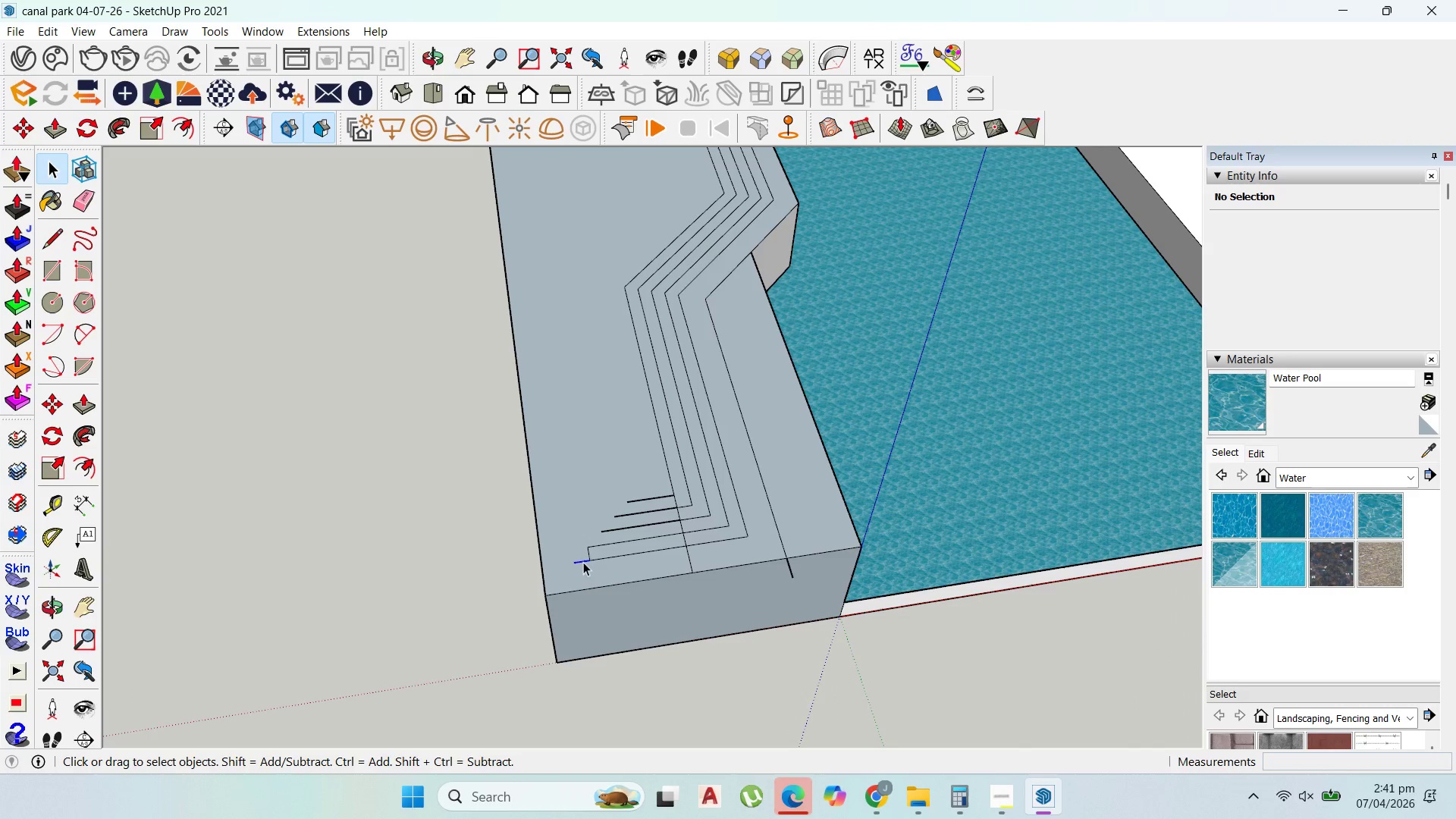 
key(Delete)
 